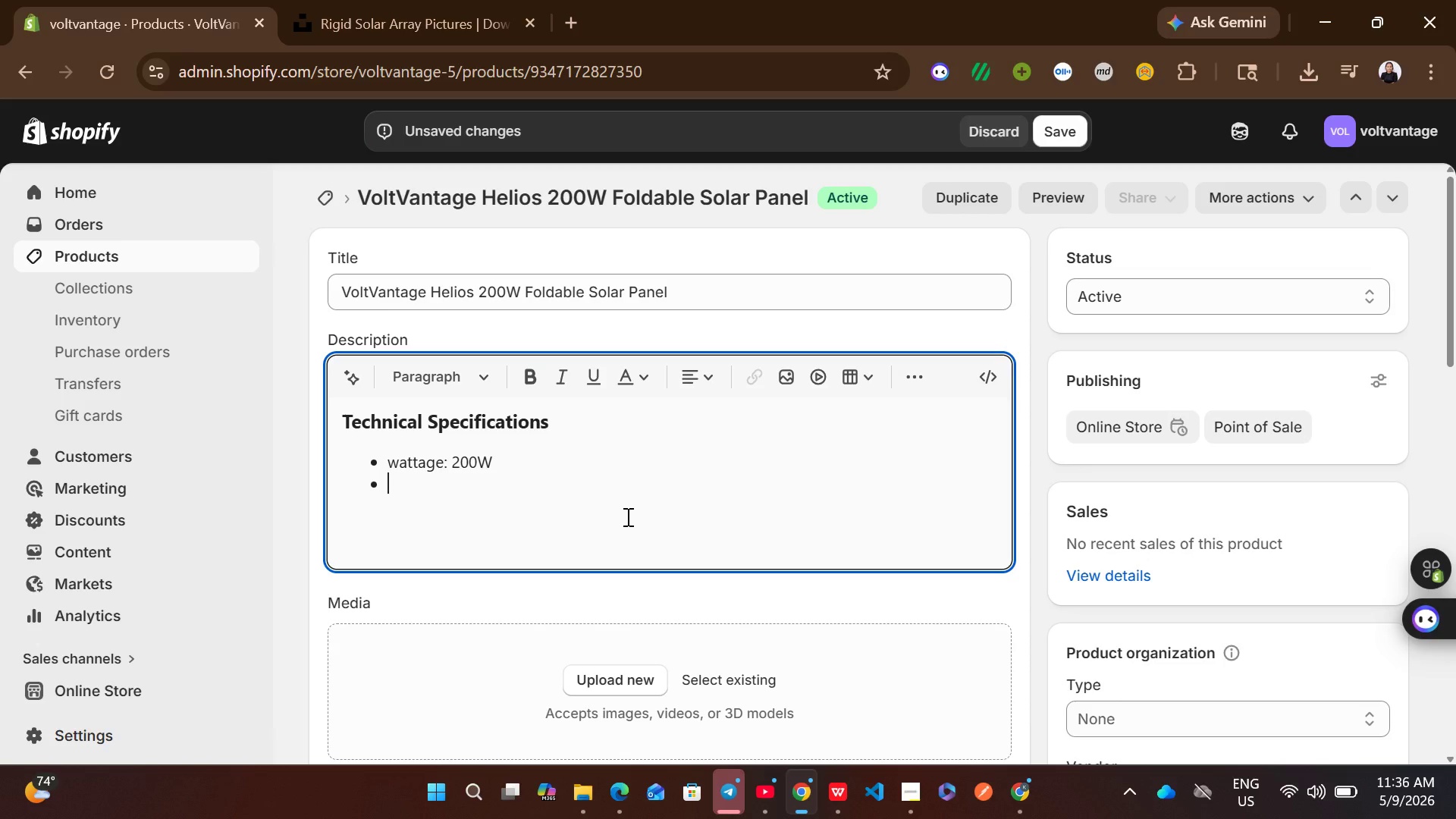 
type(voltage: 18V)
 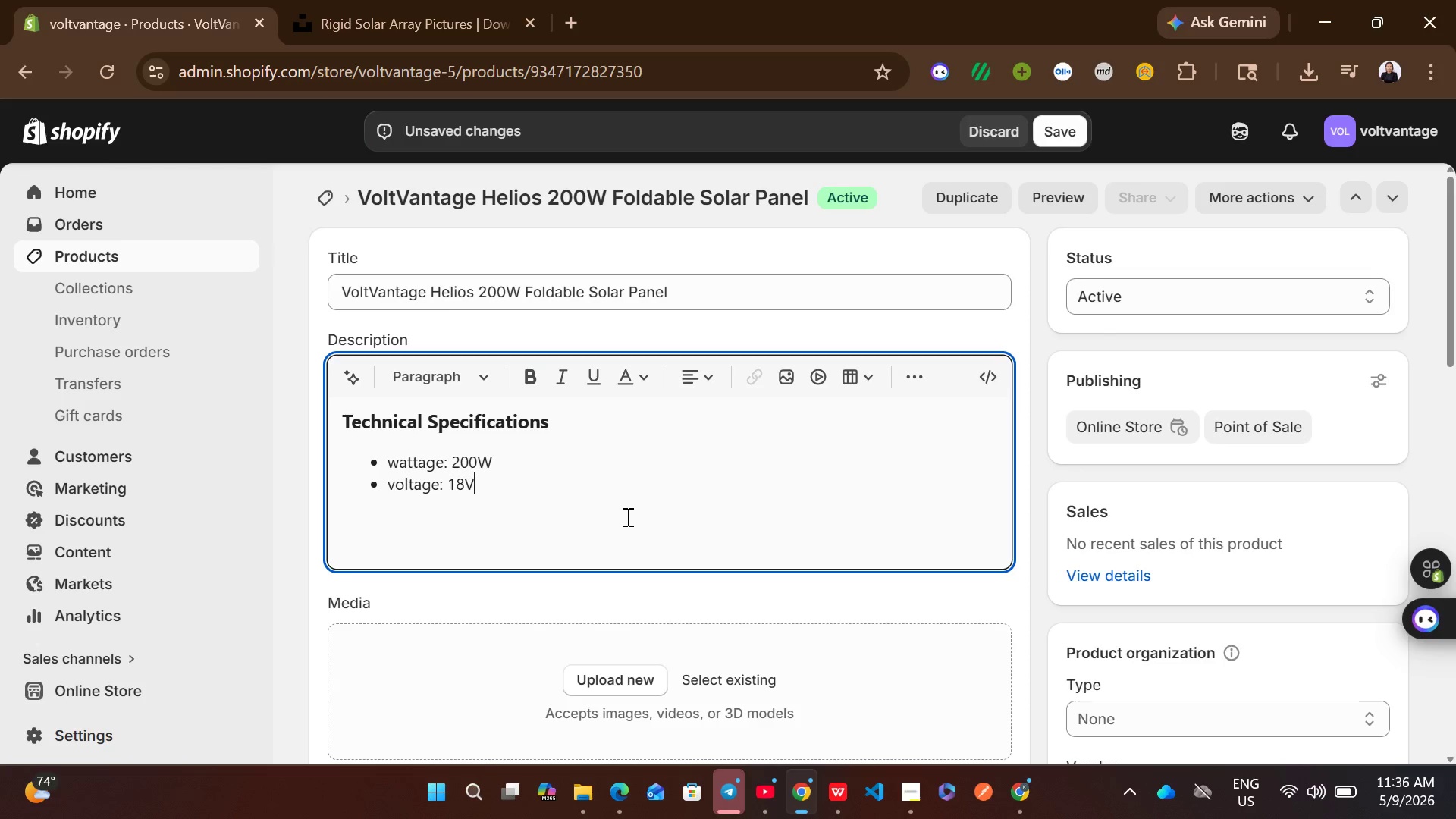 
key(Enter)
 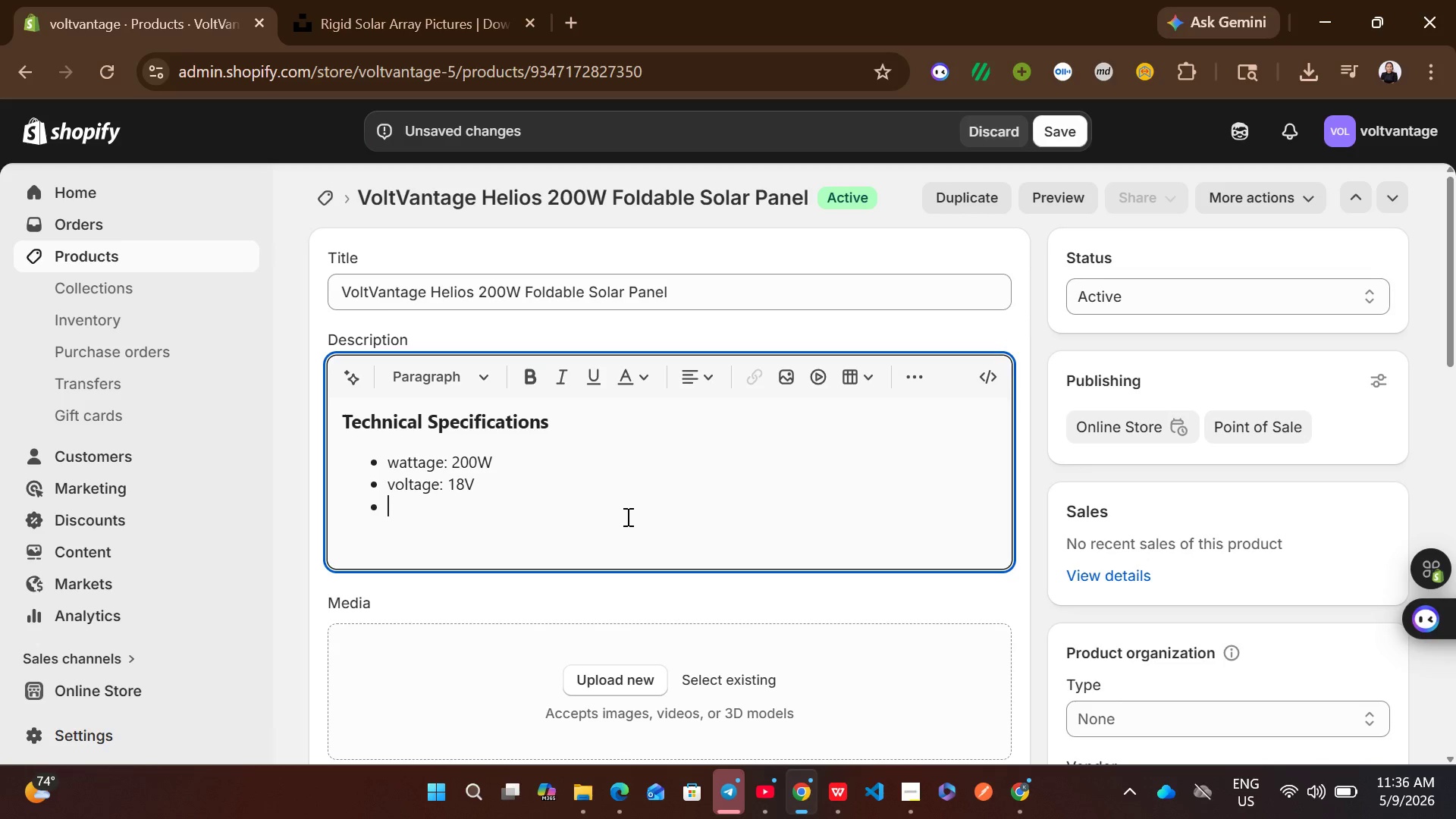 
type(specs: 200W / 18V)
 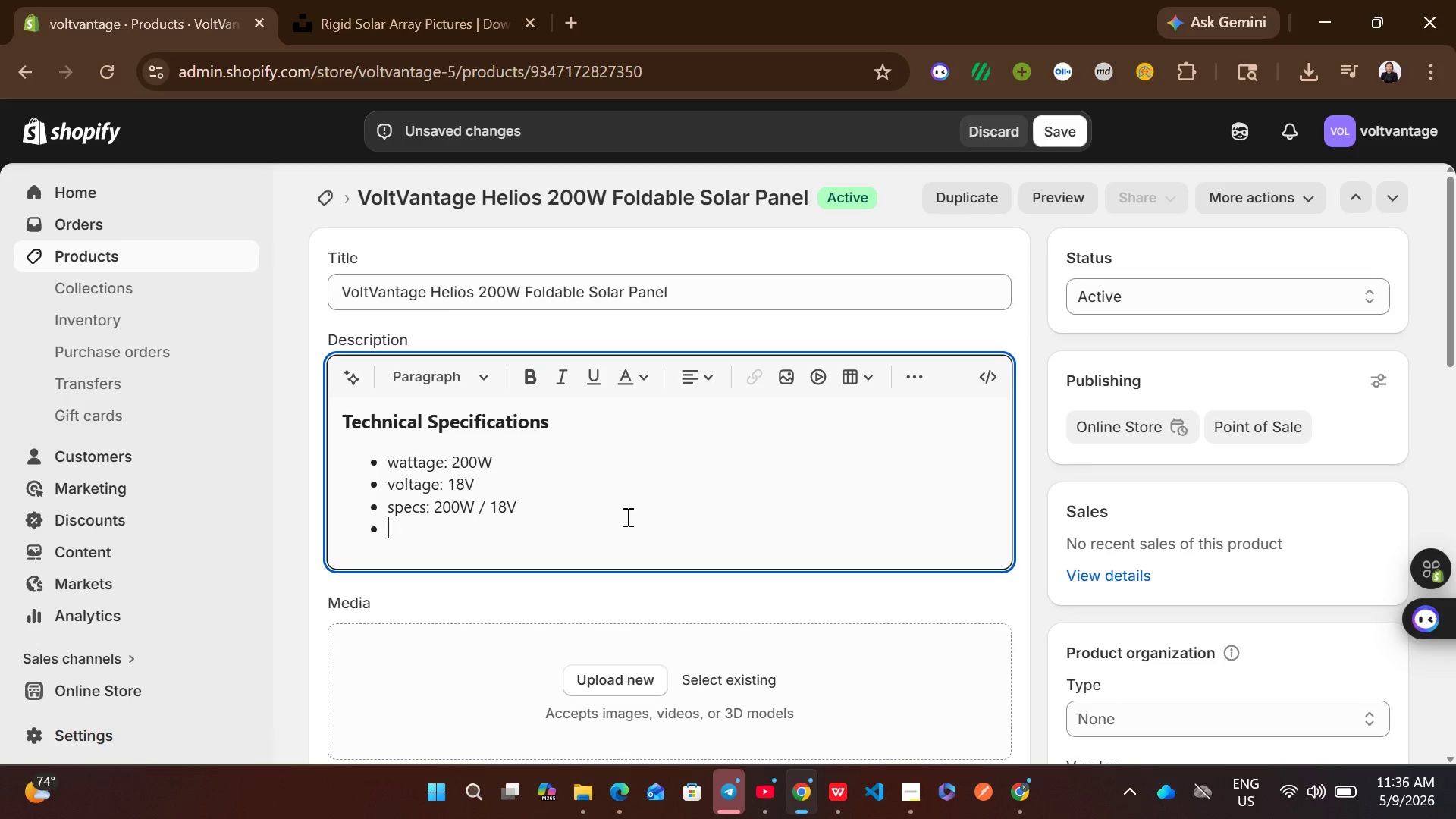 
 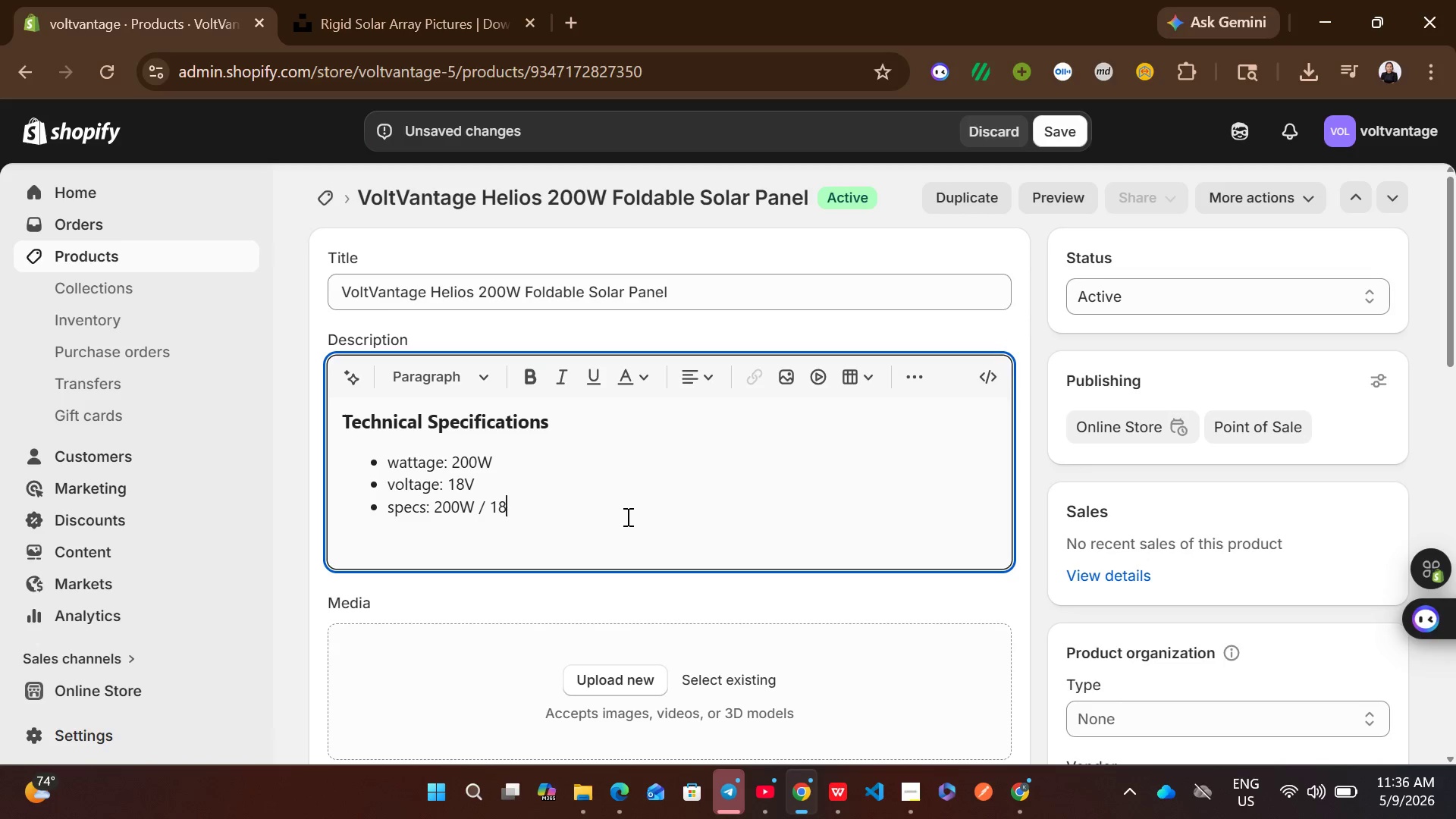 
key(Enter)
 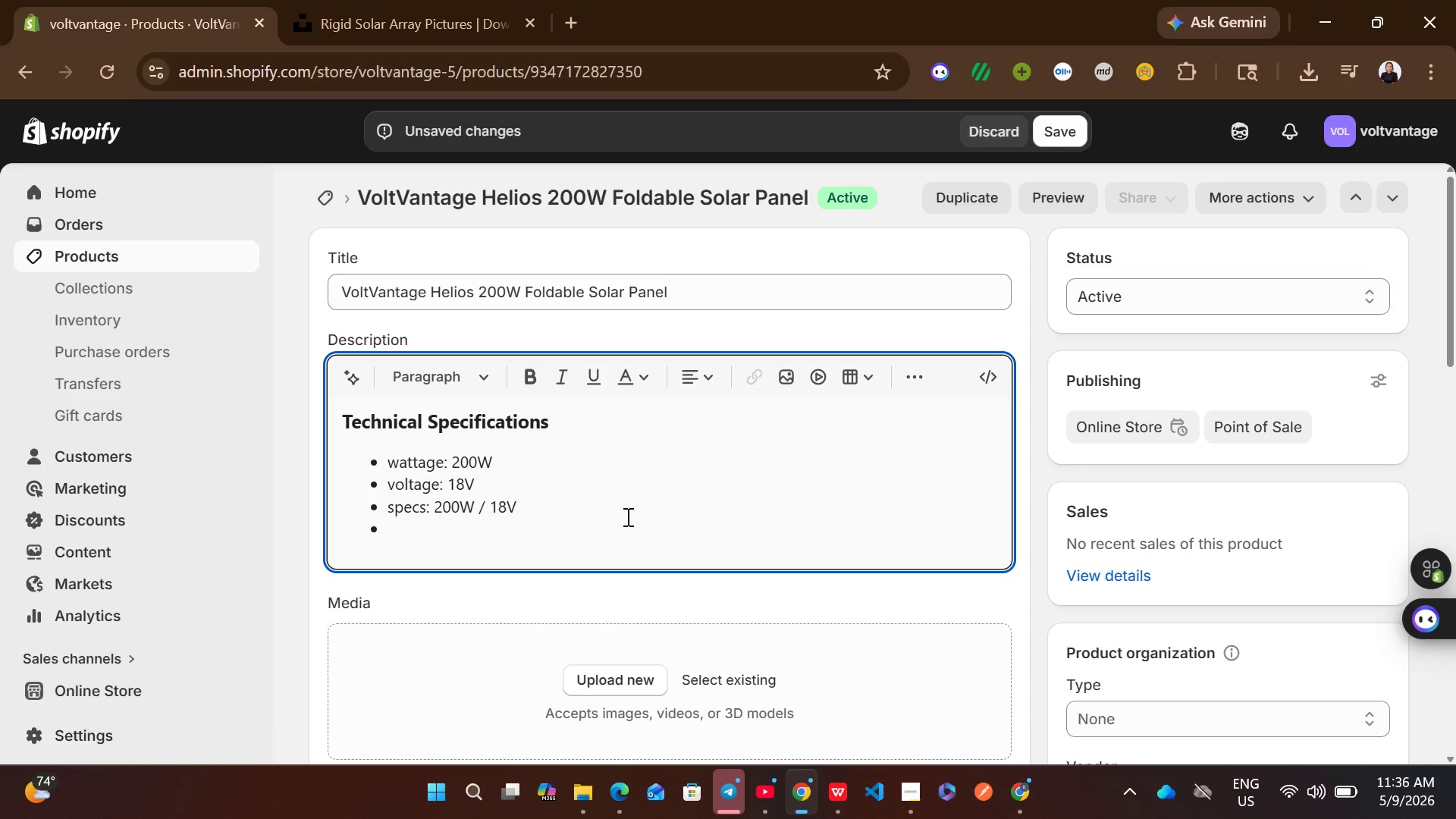 
type(weather rating: Ip65)
 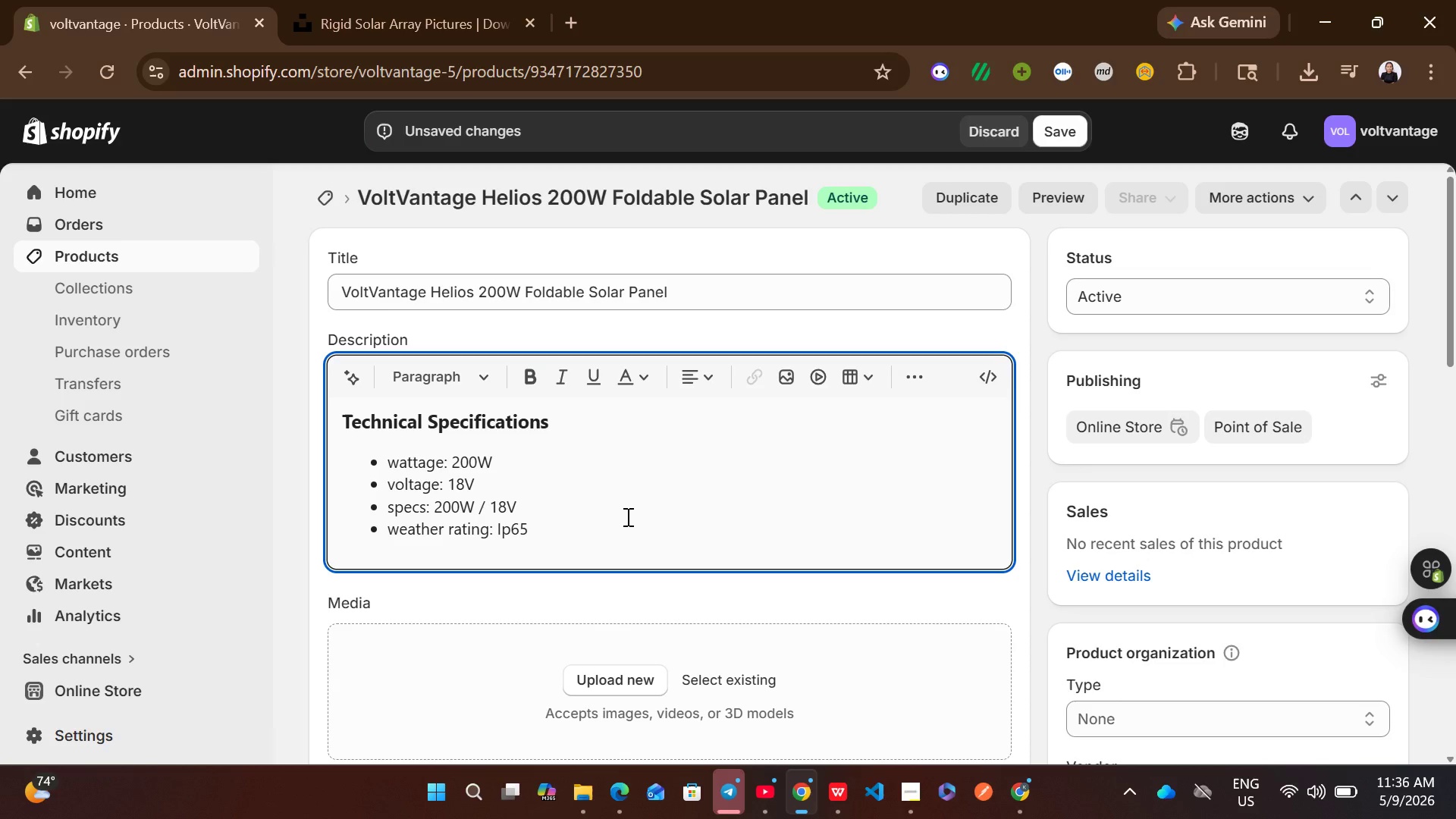 
key(Enter)
 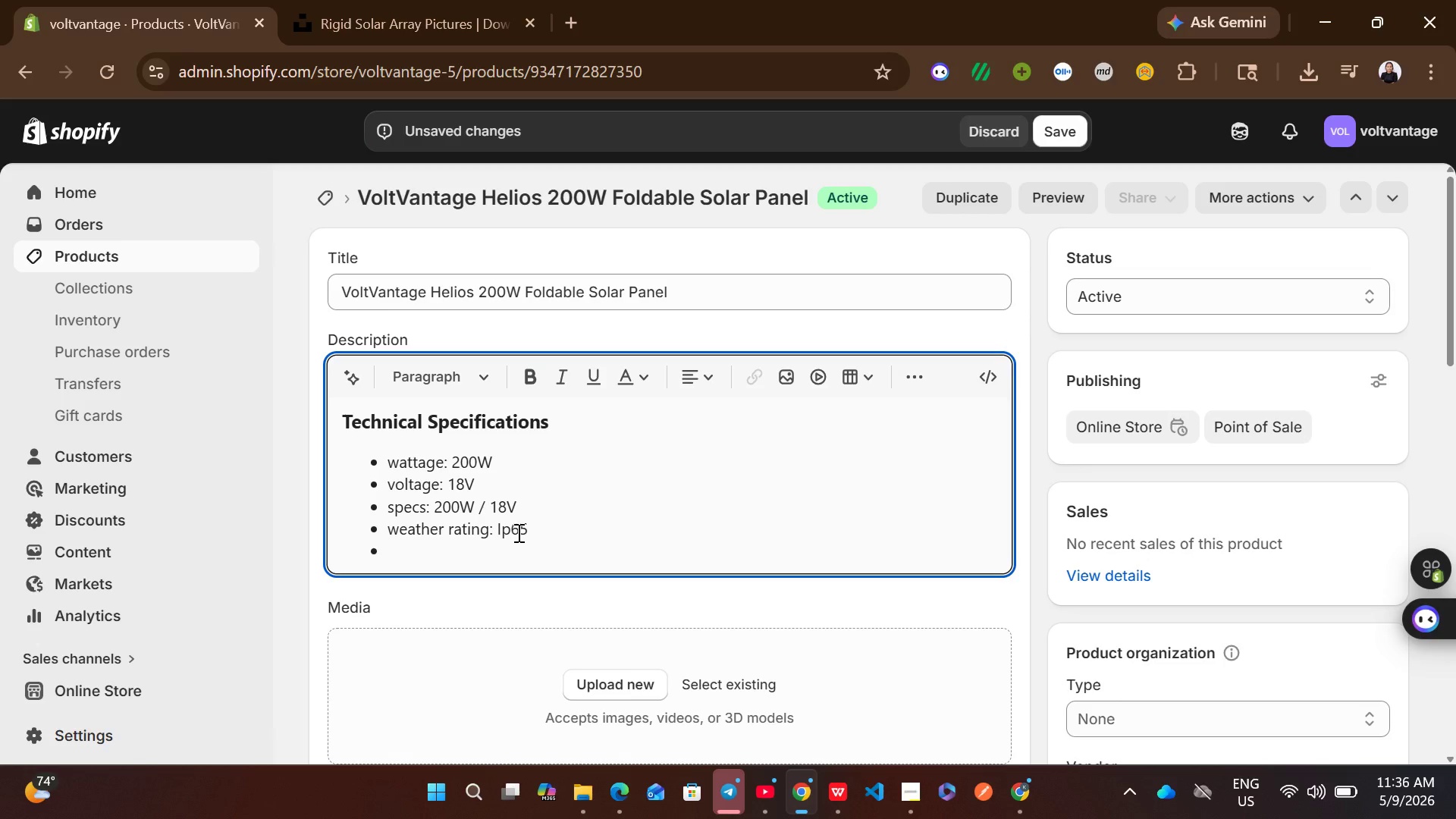 
left_click([503, 529])
 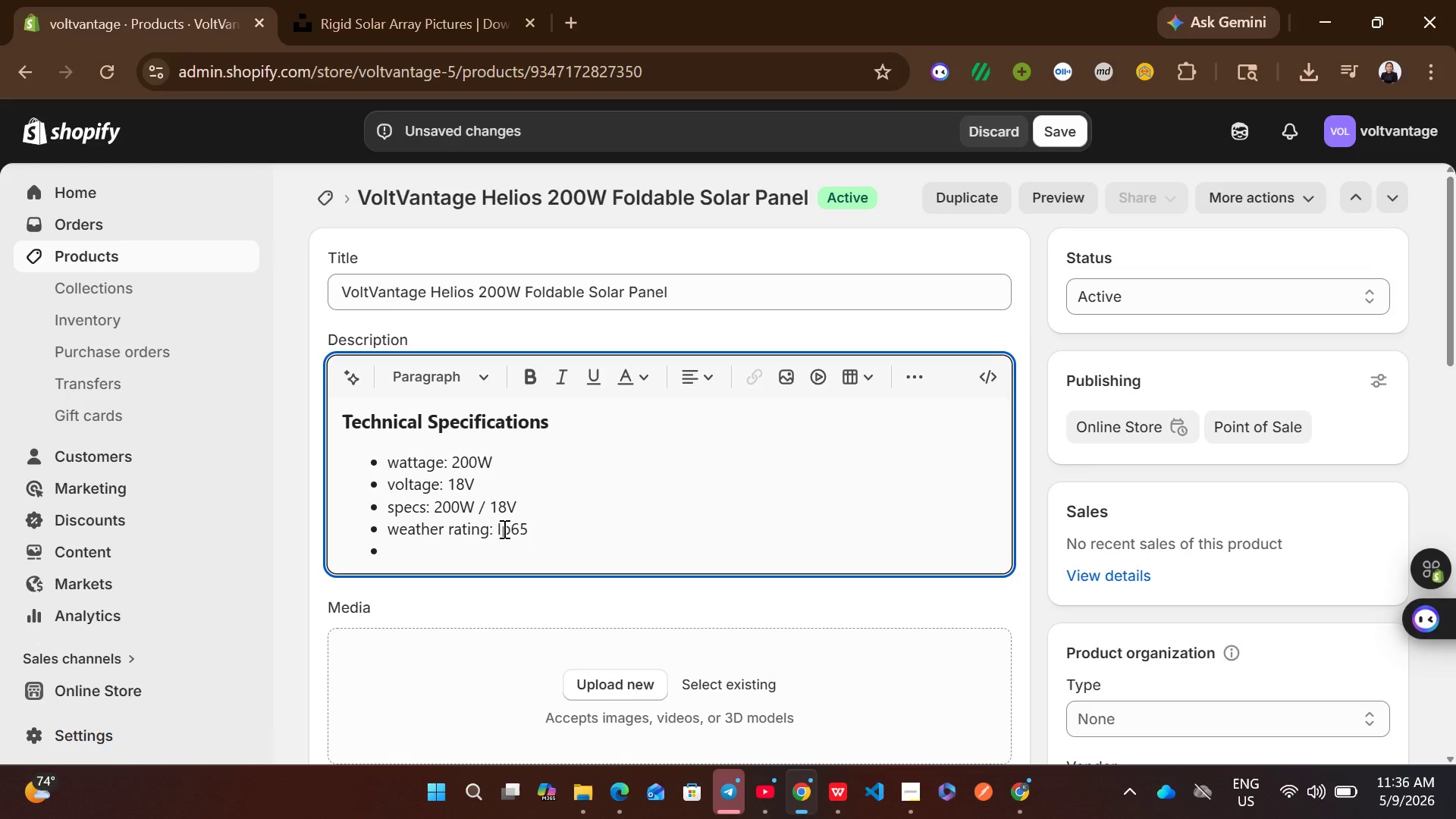 
key(ArrowRight)
 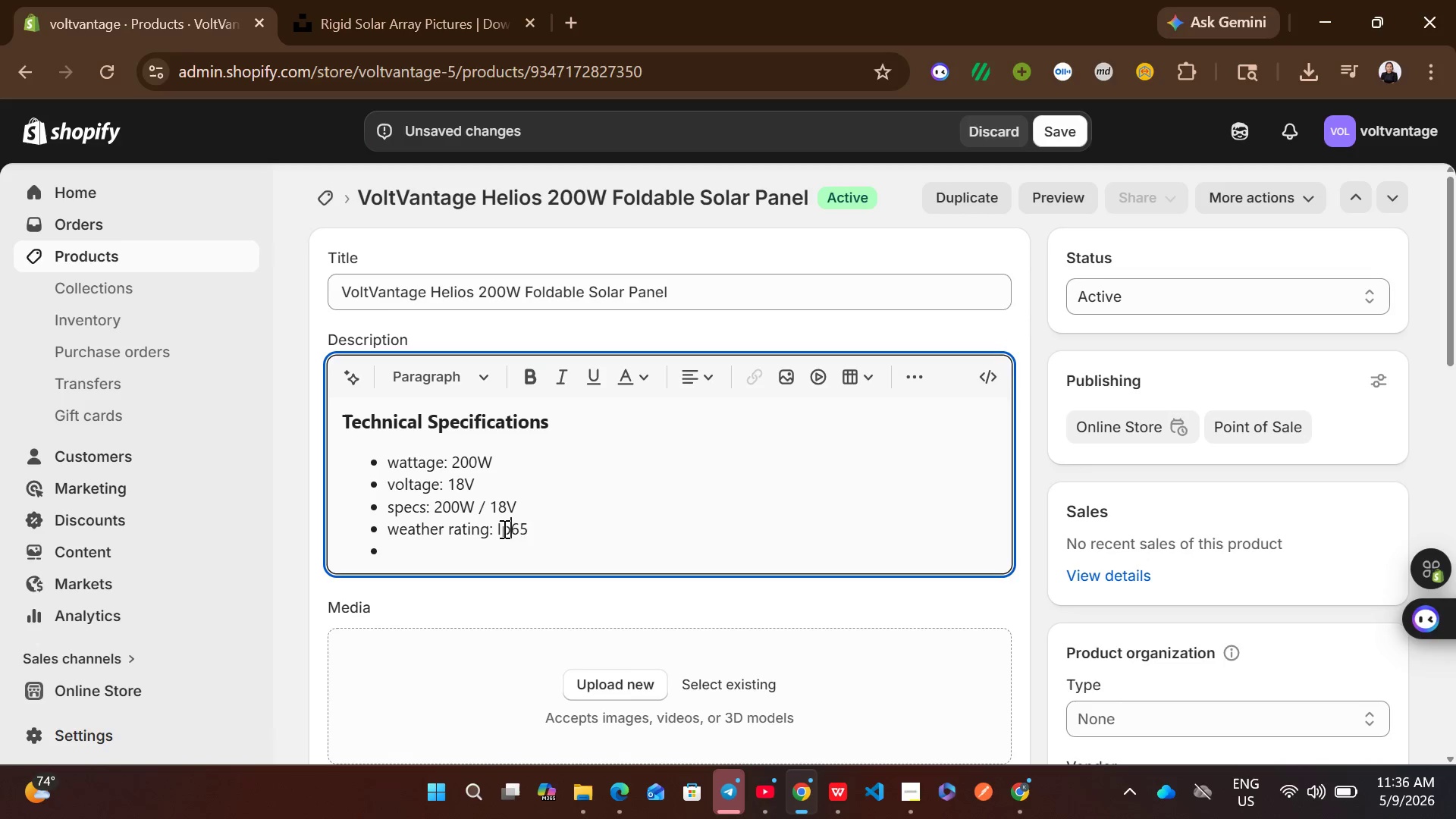 
key(Backspace)
 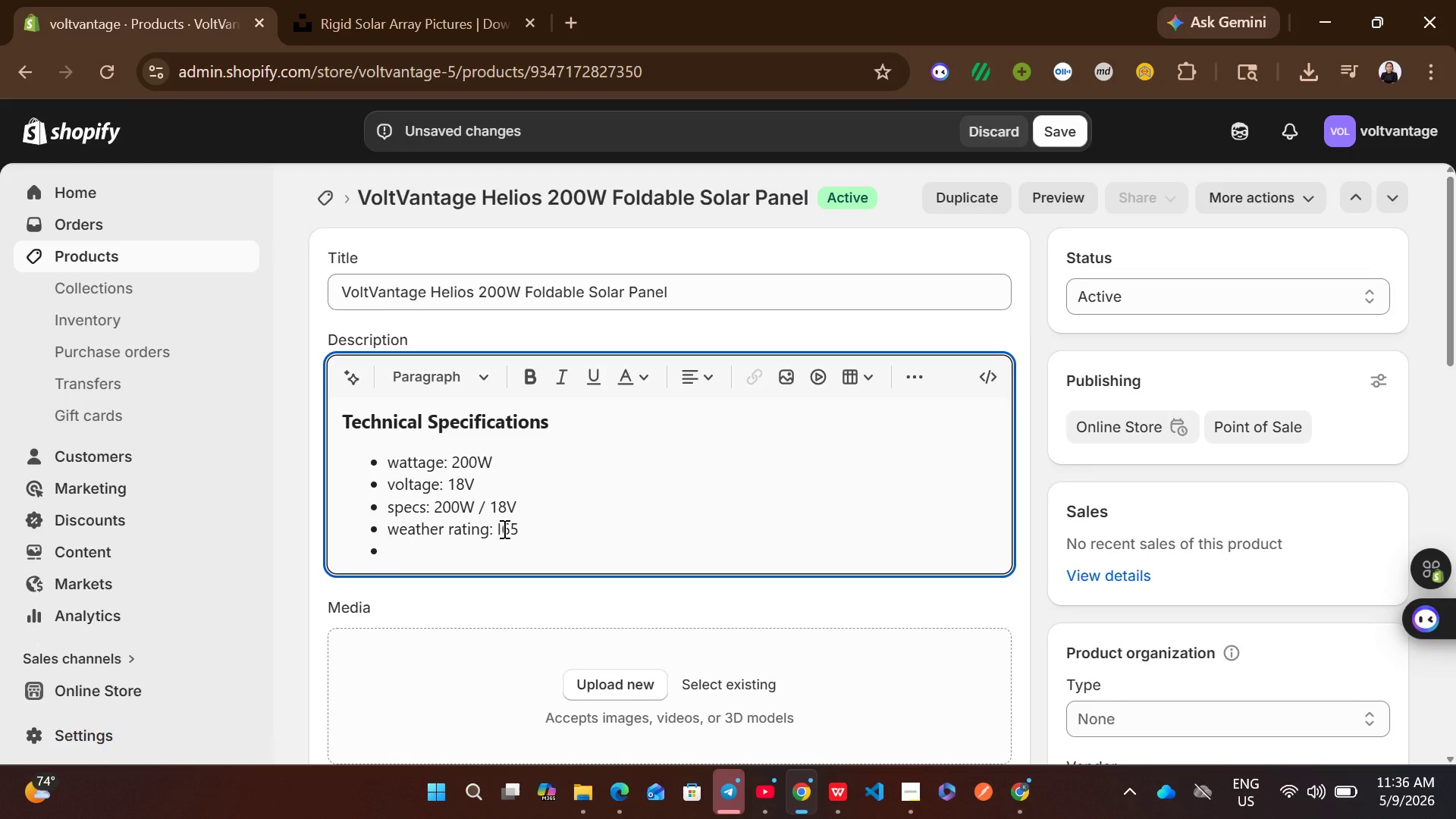 
key(Shift+P)
 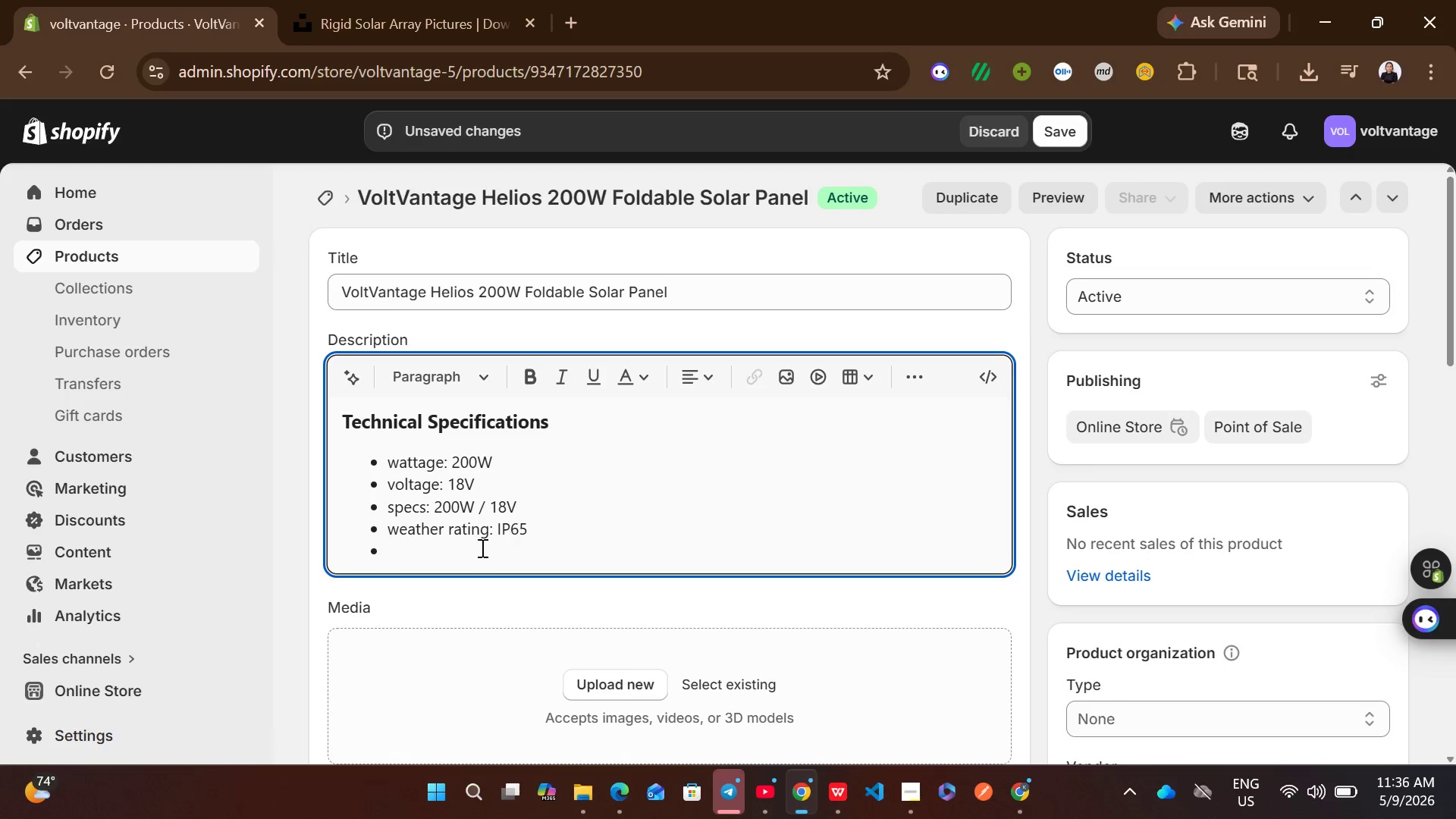 
left_click([472, 550])
 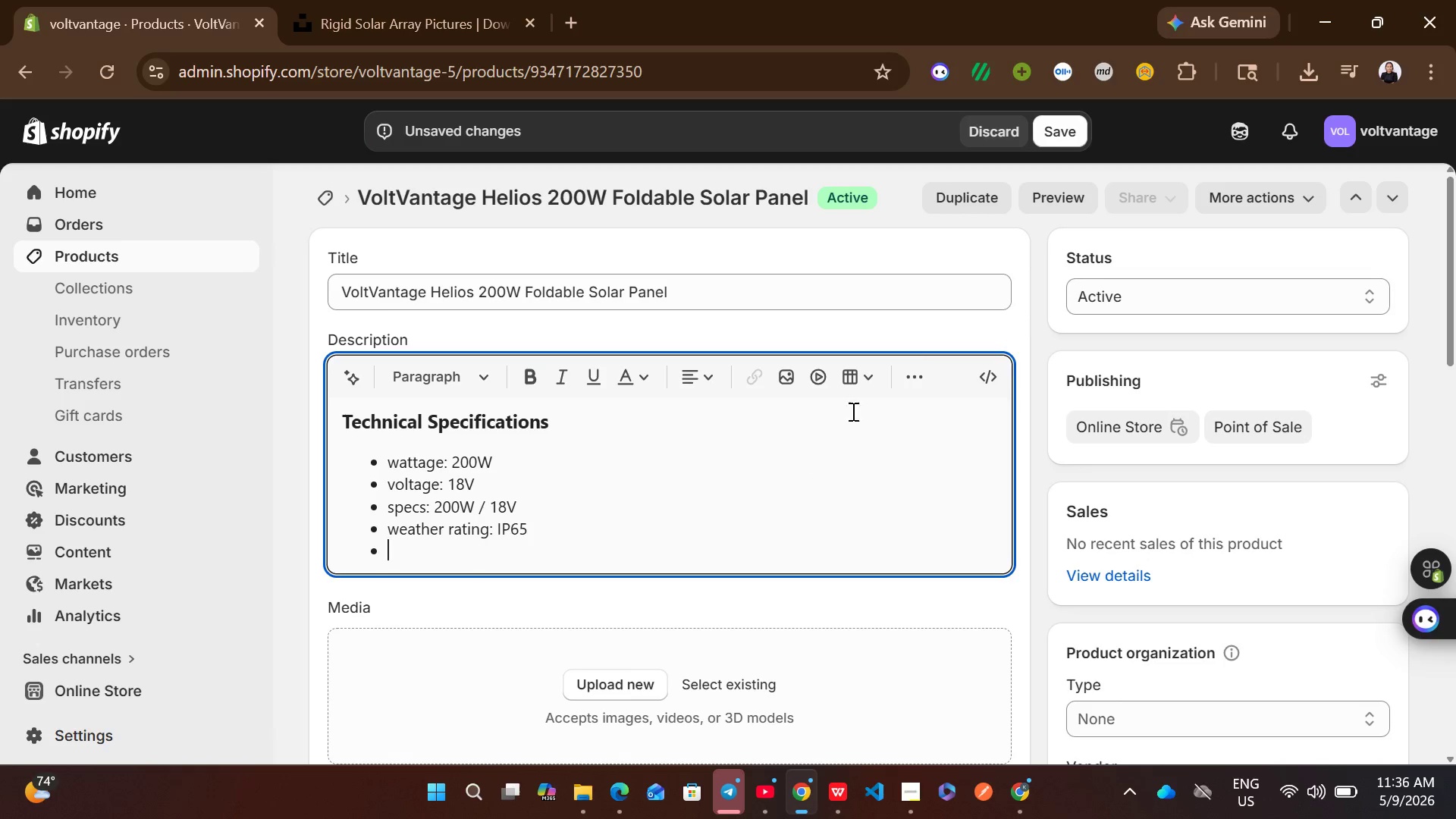 
left_click([906, 377])
 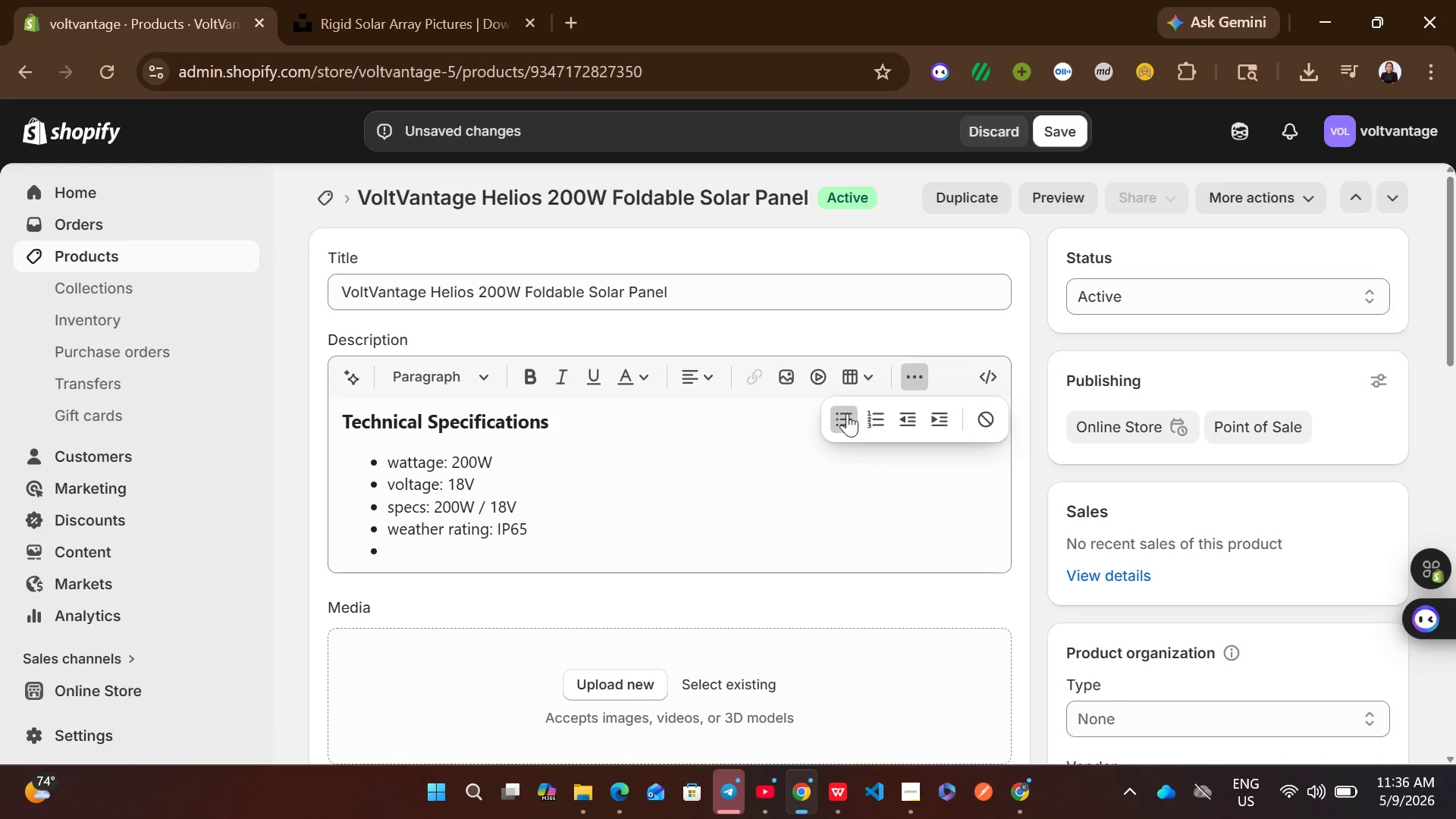 
left_click([847, 413])
 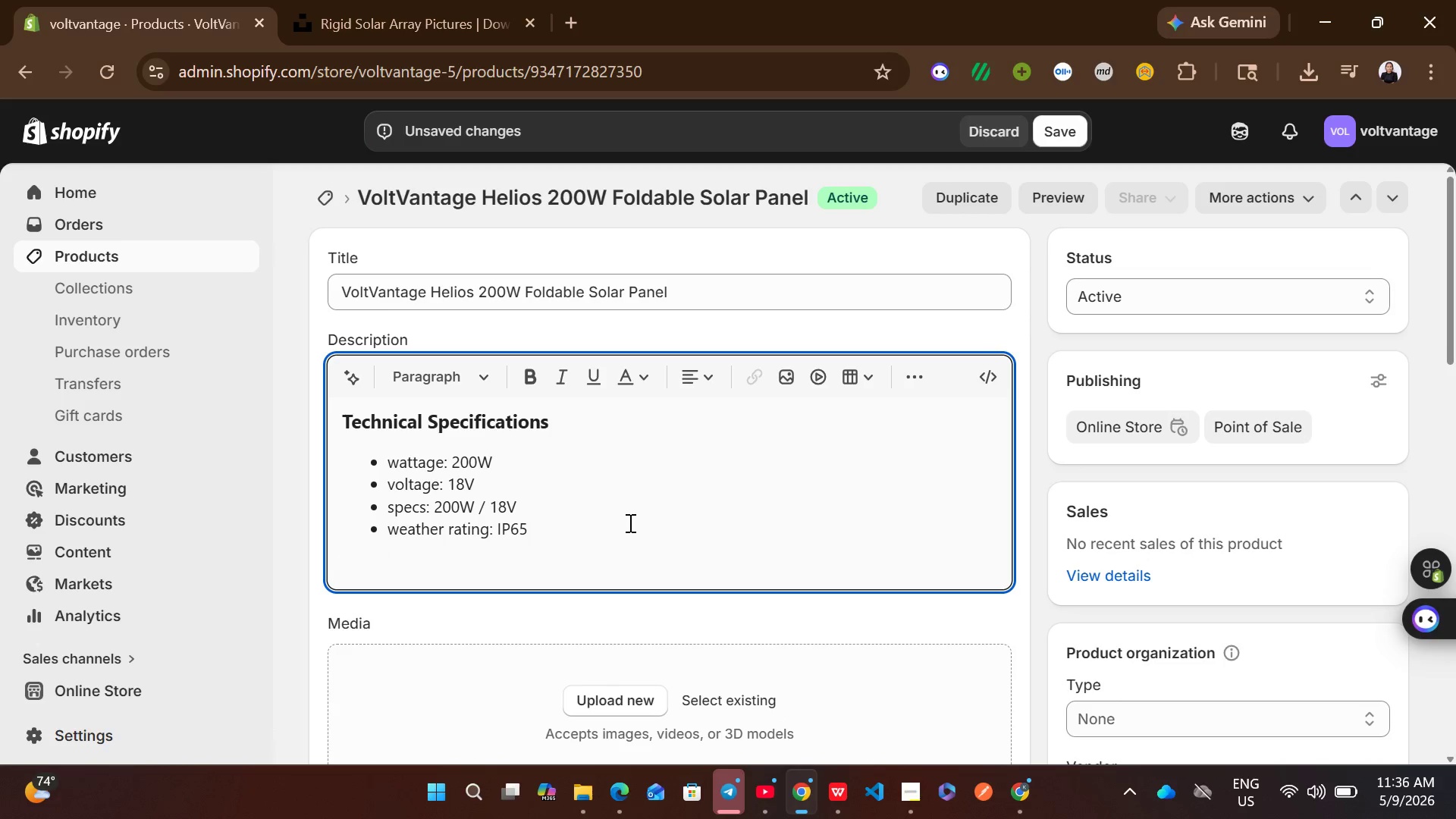 
type(Ideal for off-grid enthusiasts and emergency backup power.)
 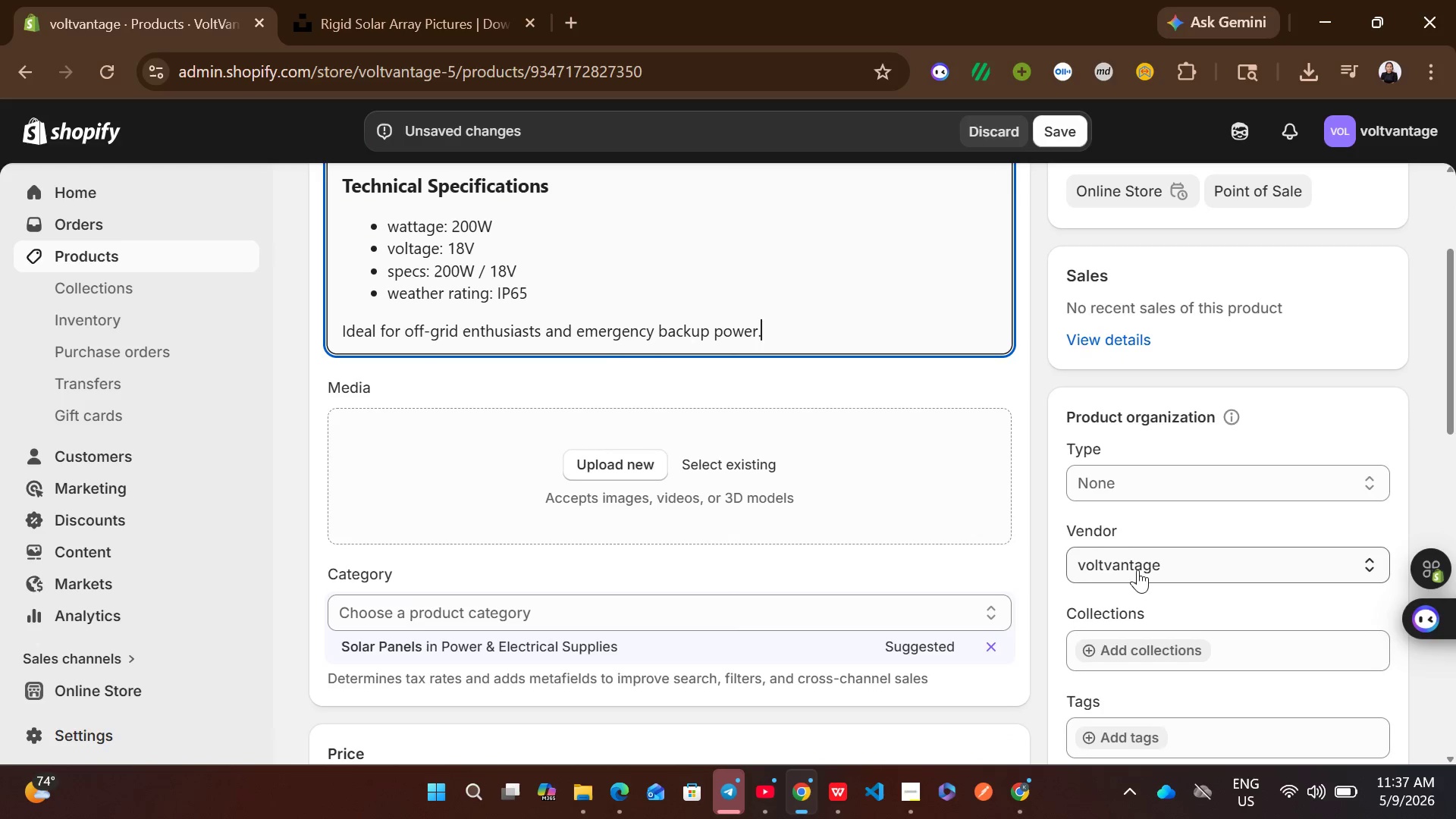 
left_click([1136, 487])
 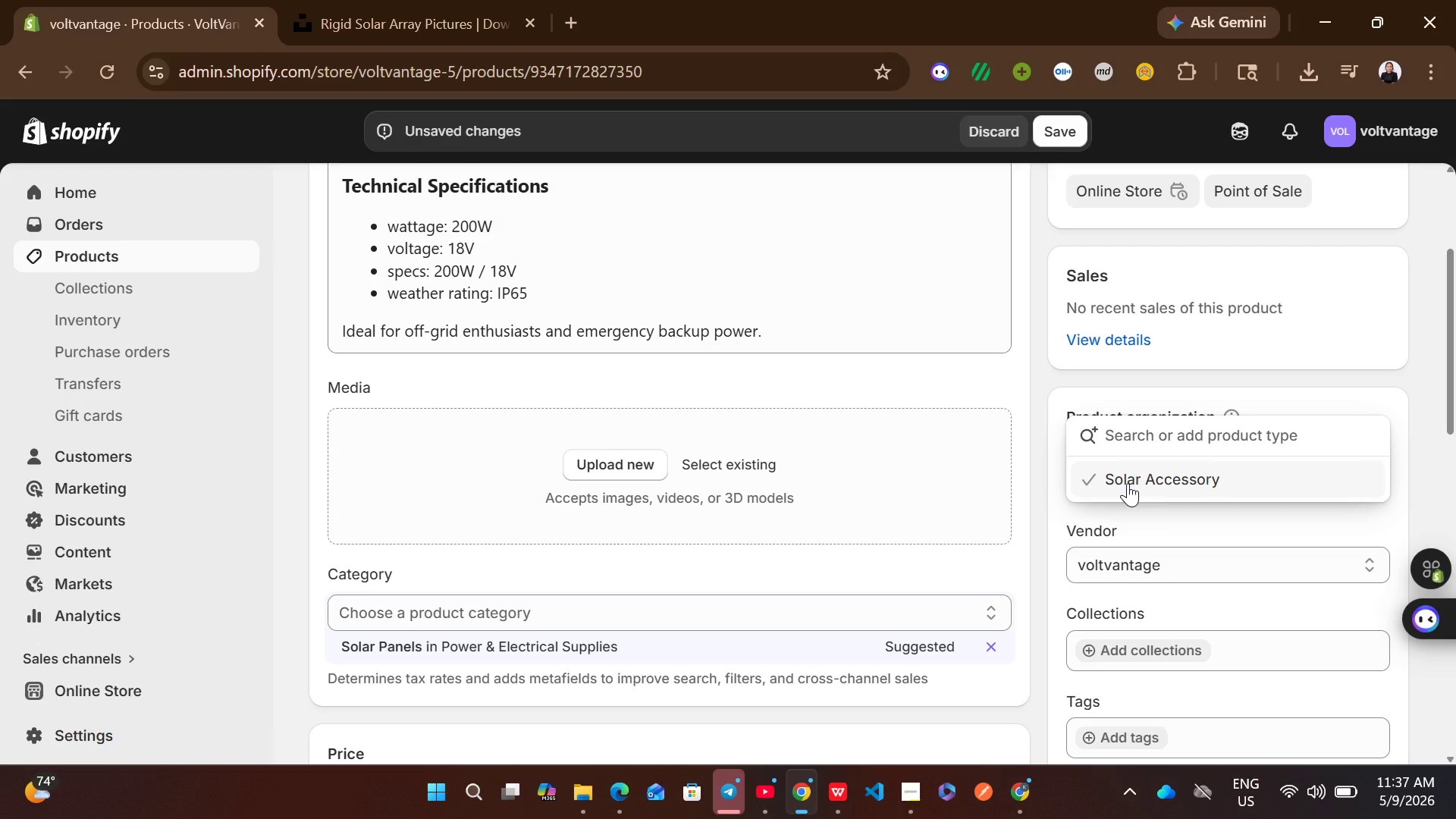 
left_click([1128, 483])
 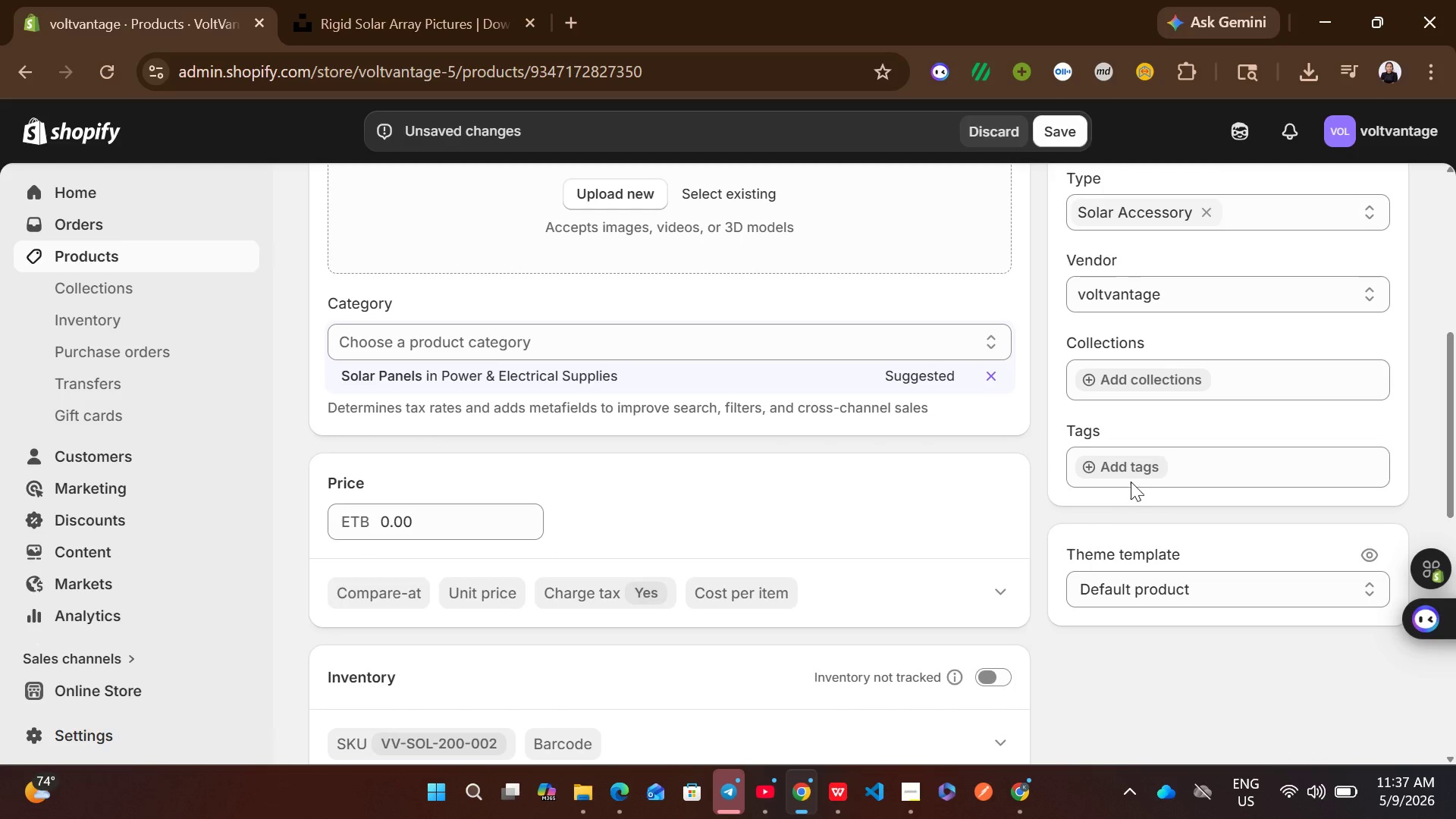 
left_click([1131, 464])
 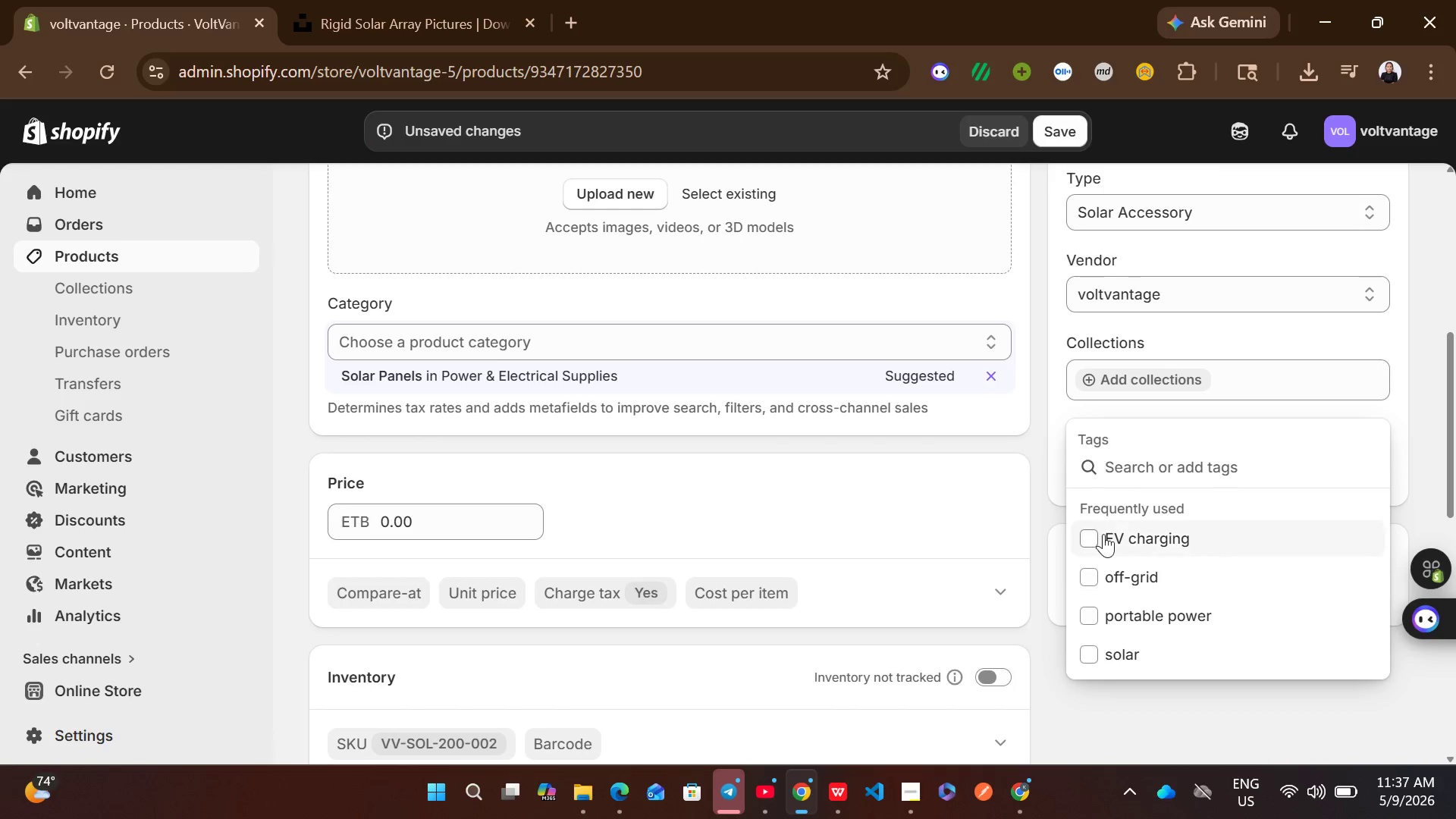 
left_click([1103, 538])
 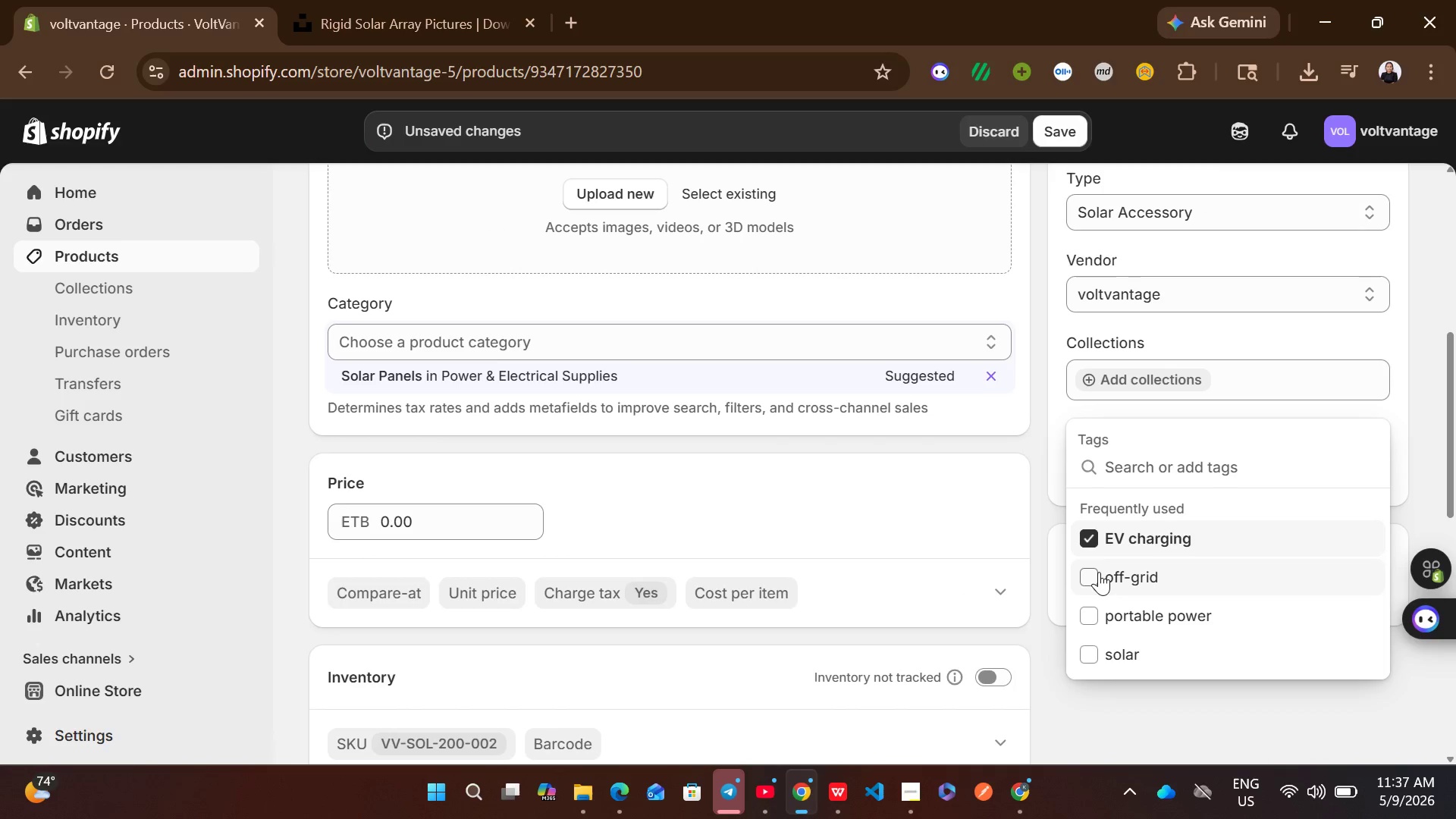 
left_click([1099, 572])
 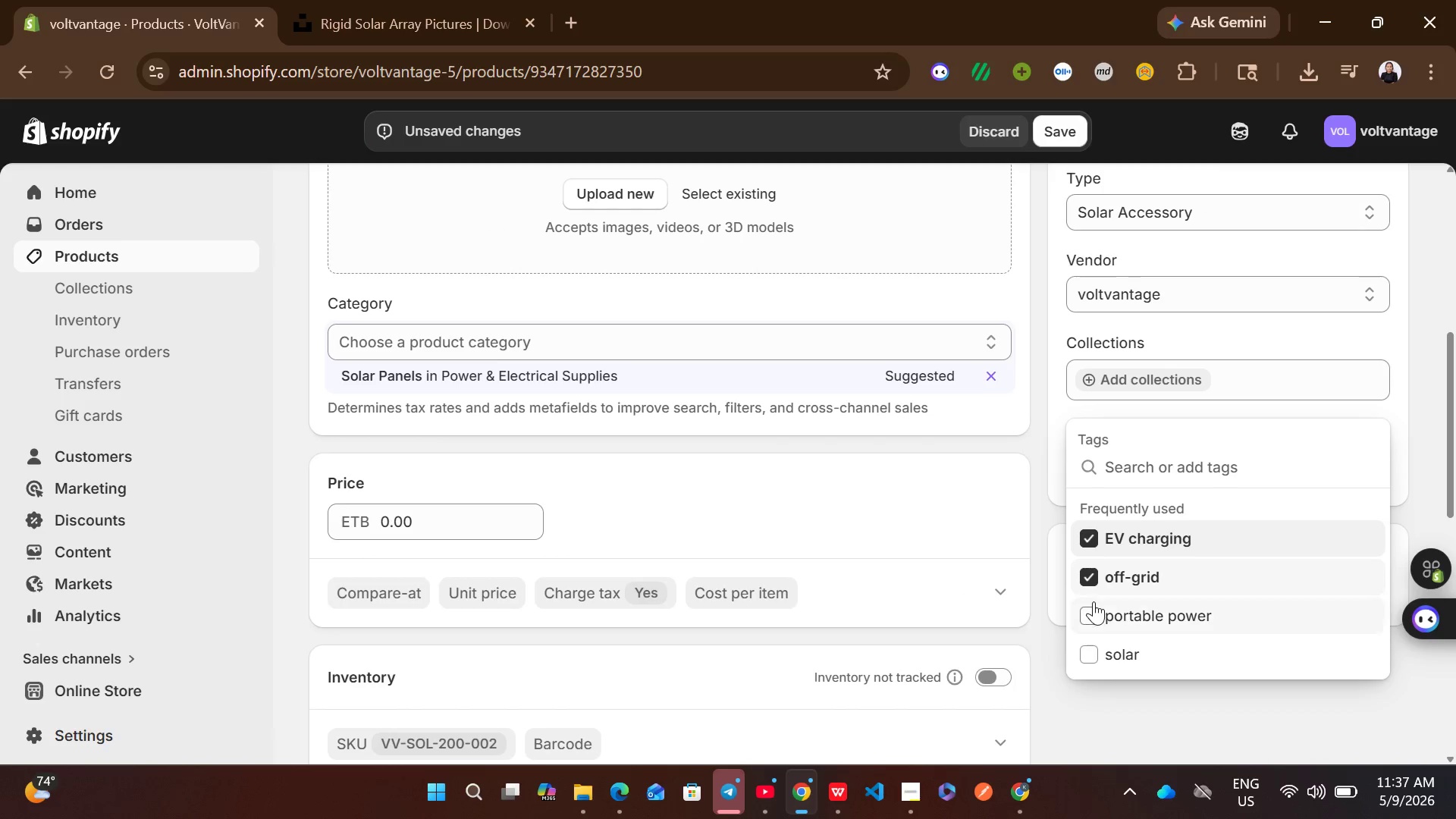 
left_click([1094, 601])
 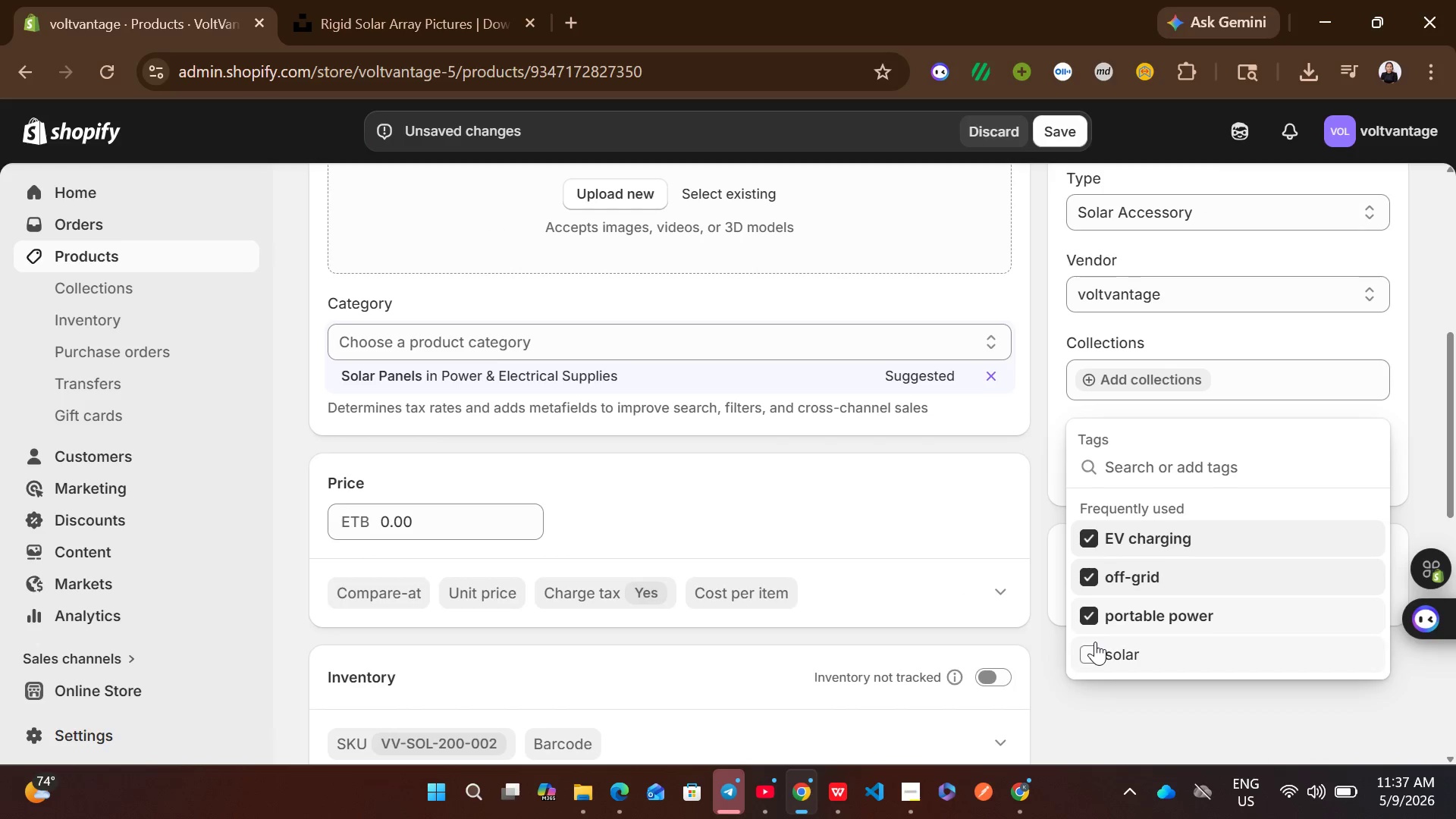 
left_click([1095, 642])
 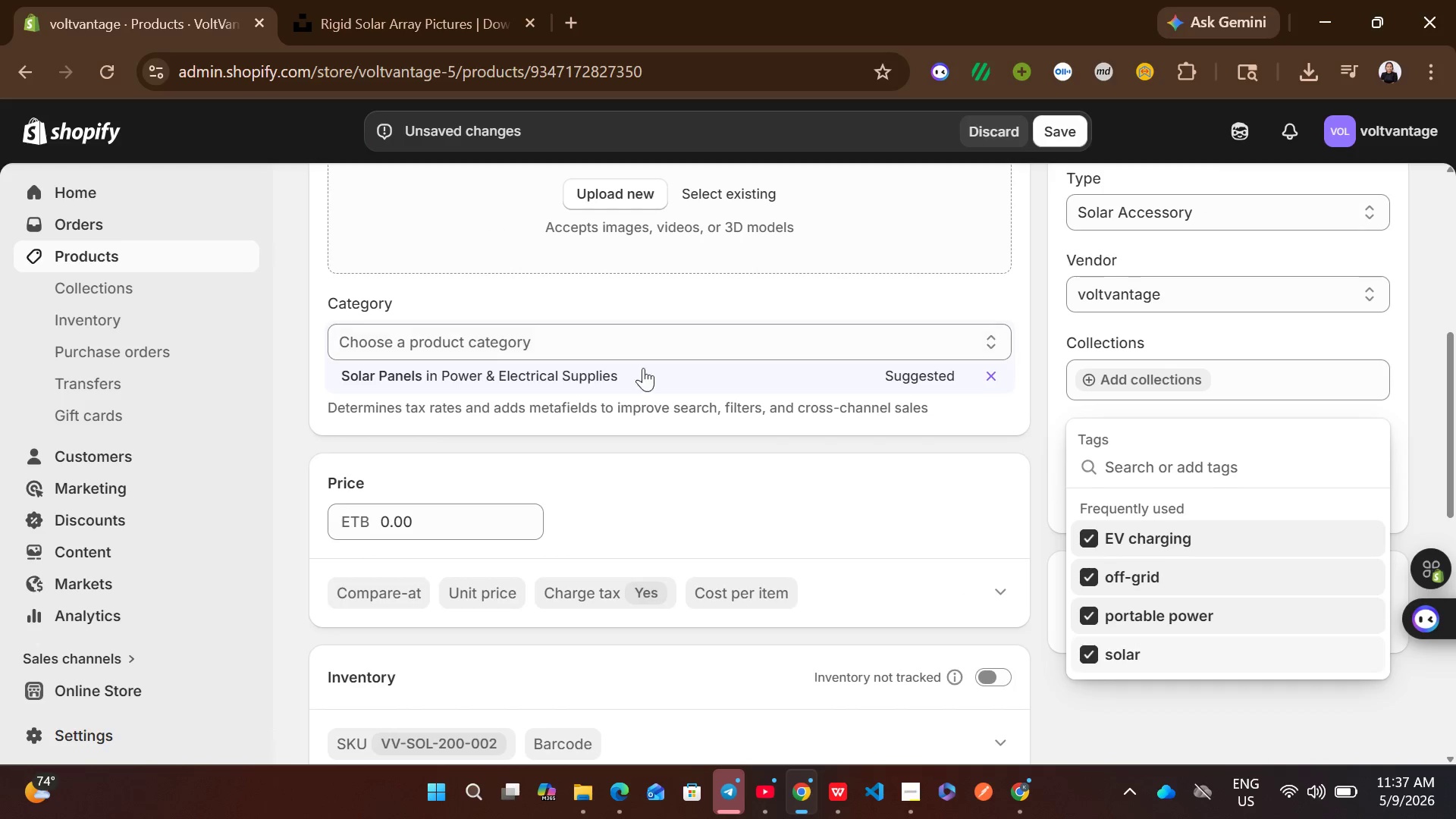 
left_click([631, 372])
 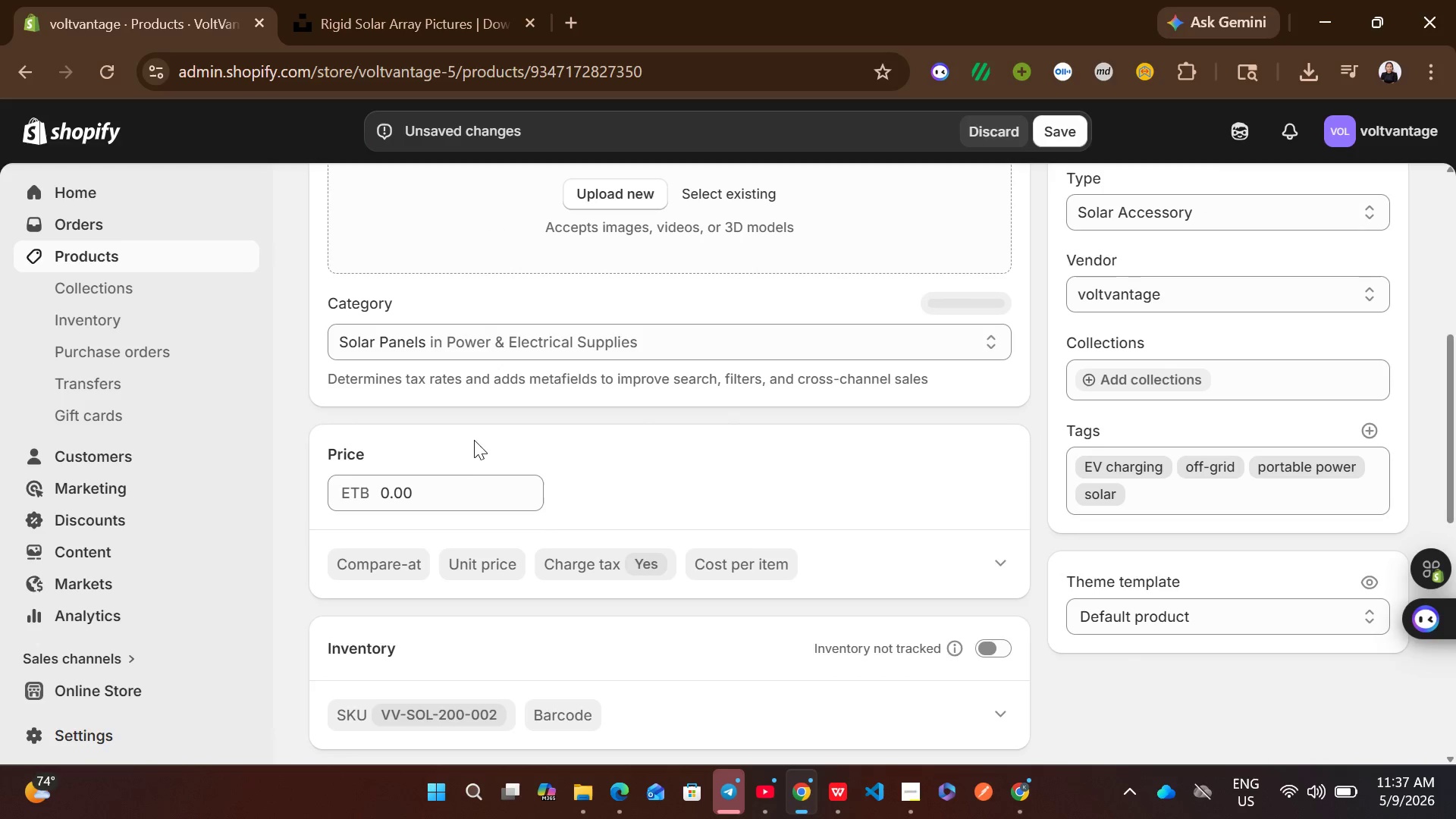 
left_click([460, 477])
 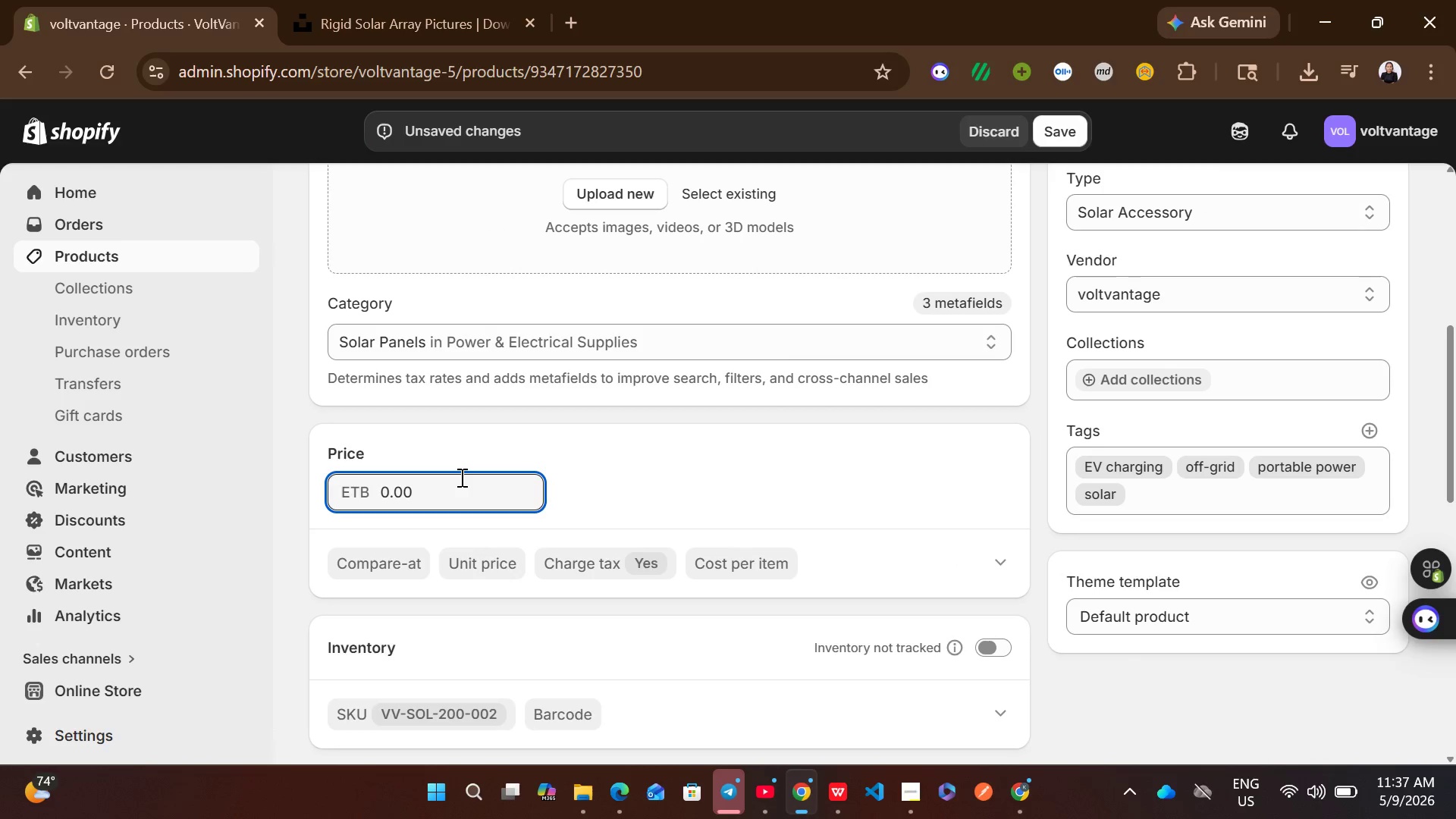 
key(Control+A)
 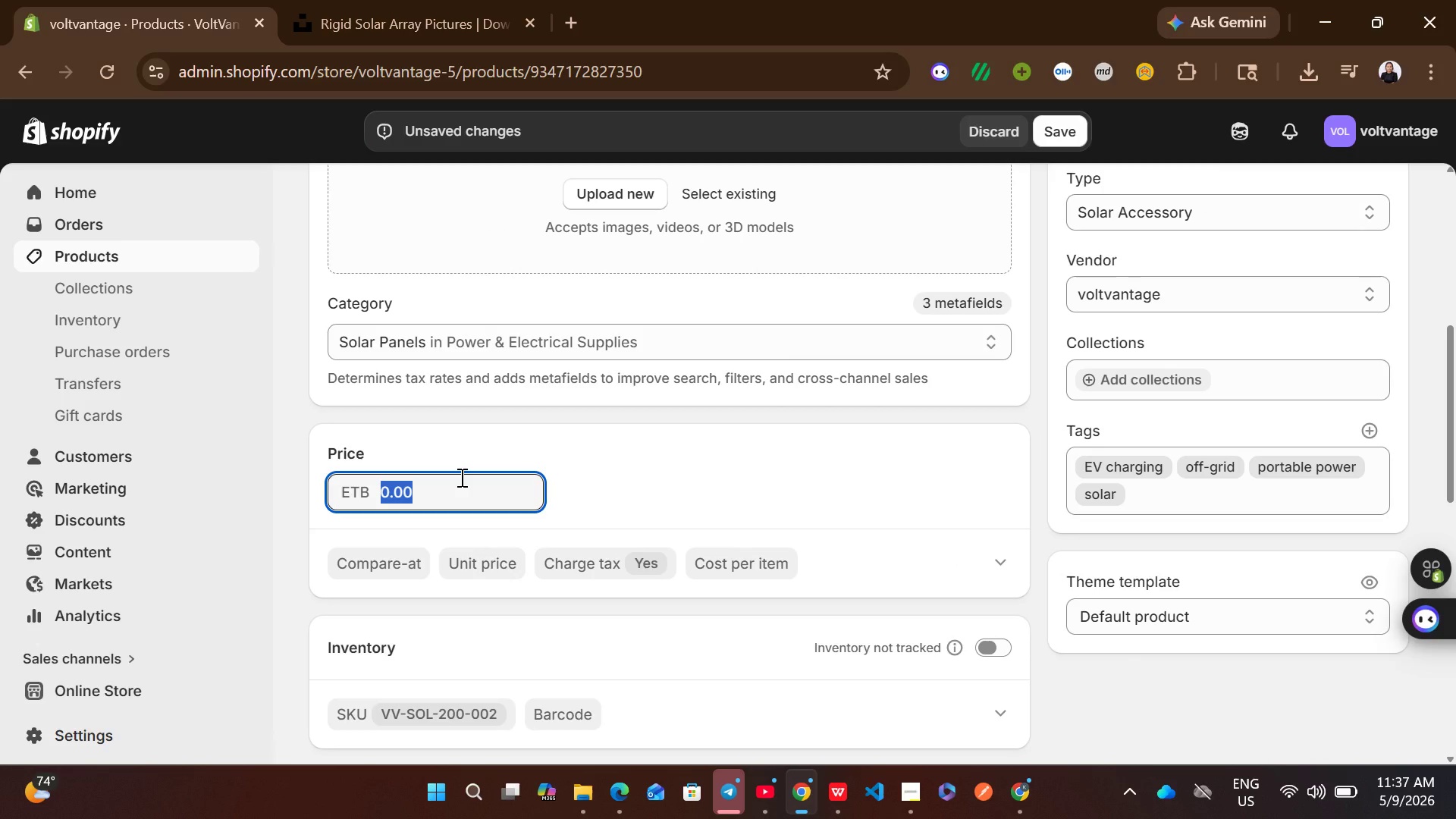 
wait(6.86)
 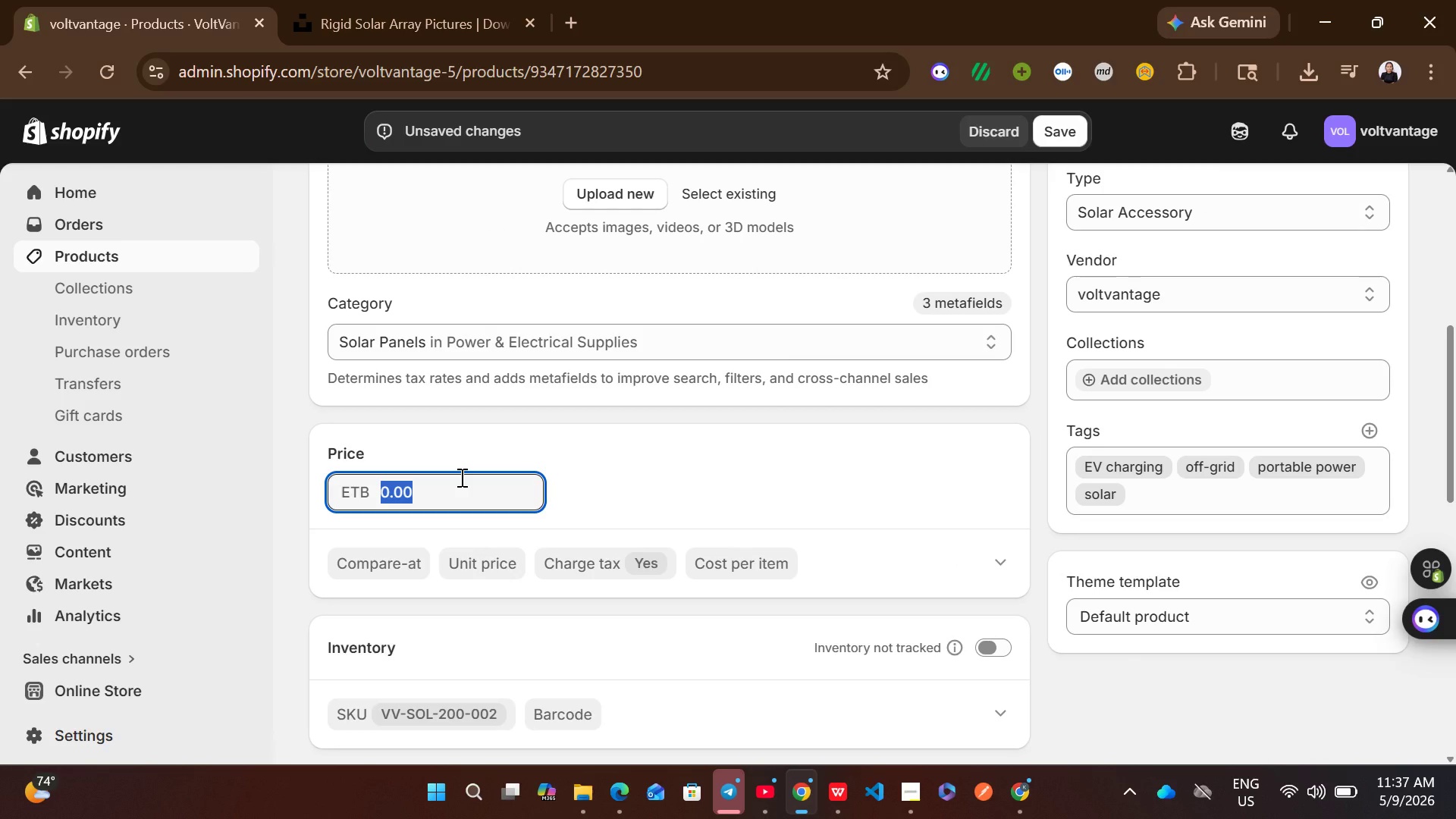 
type(349.99)
 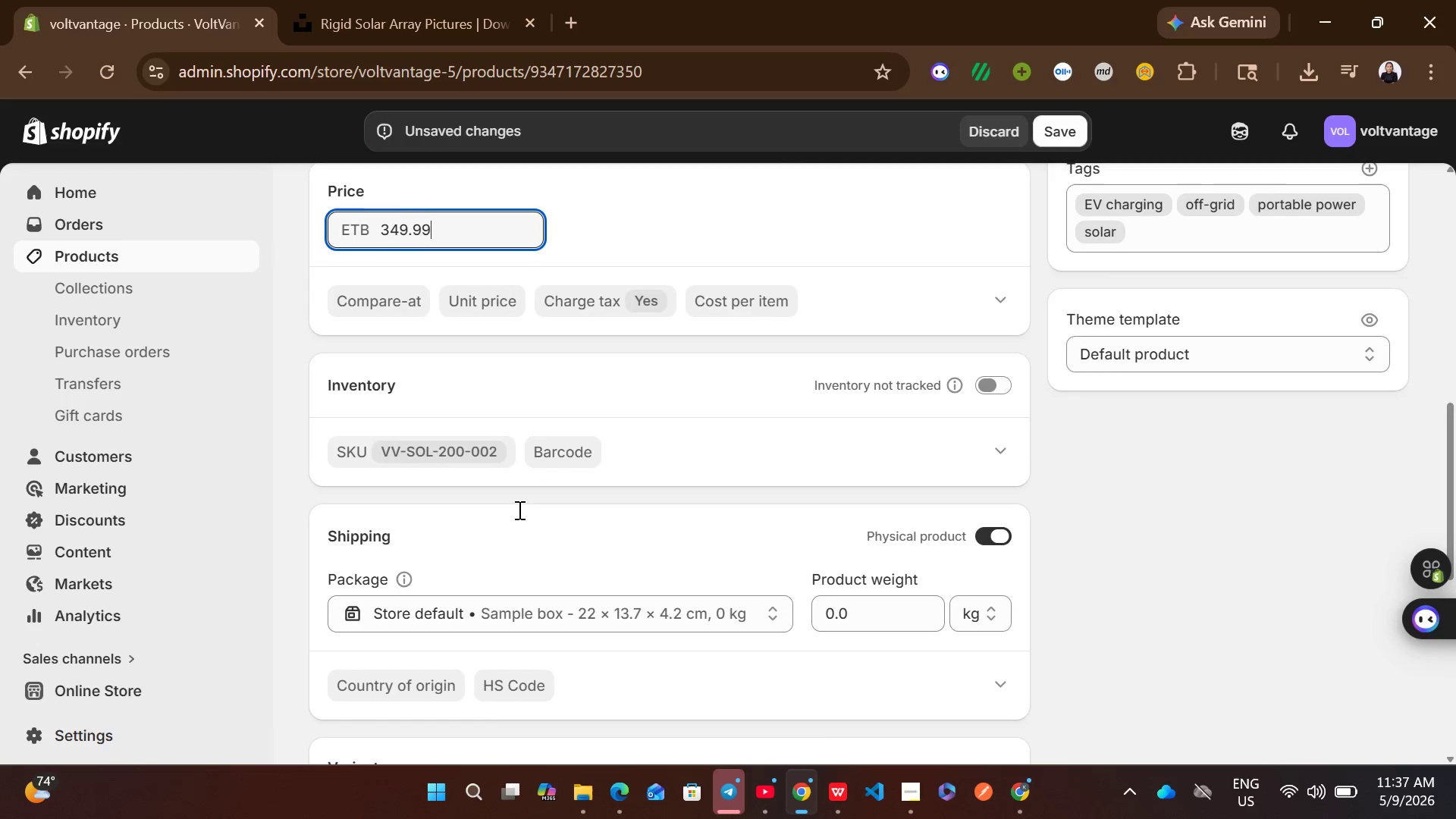 
left_click([977, 378])
 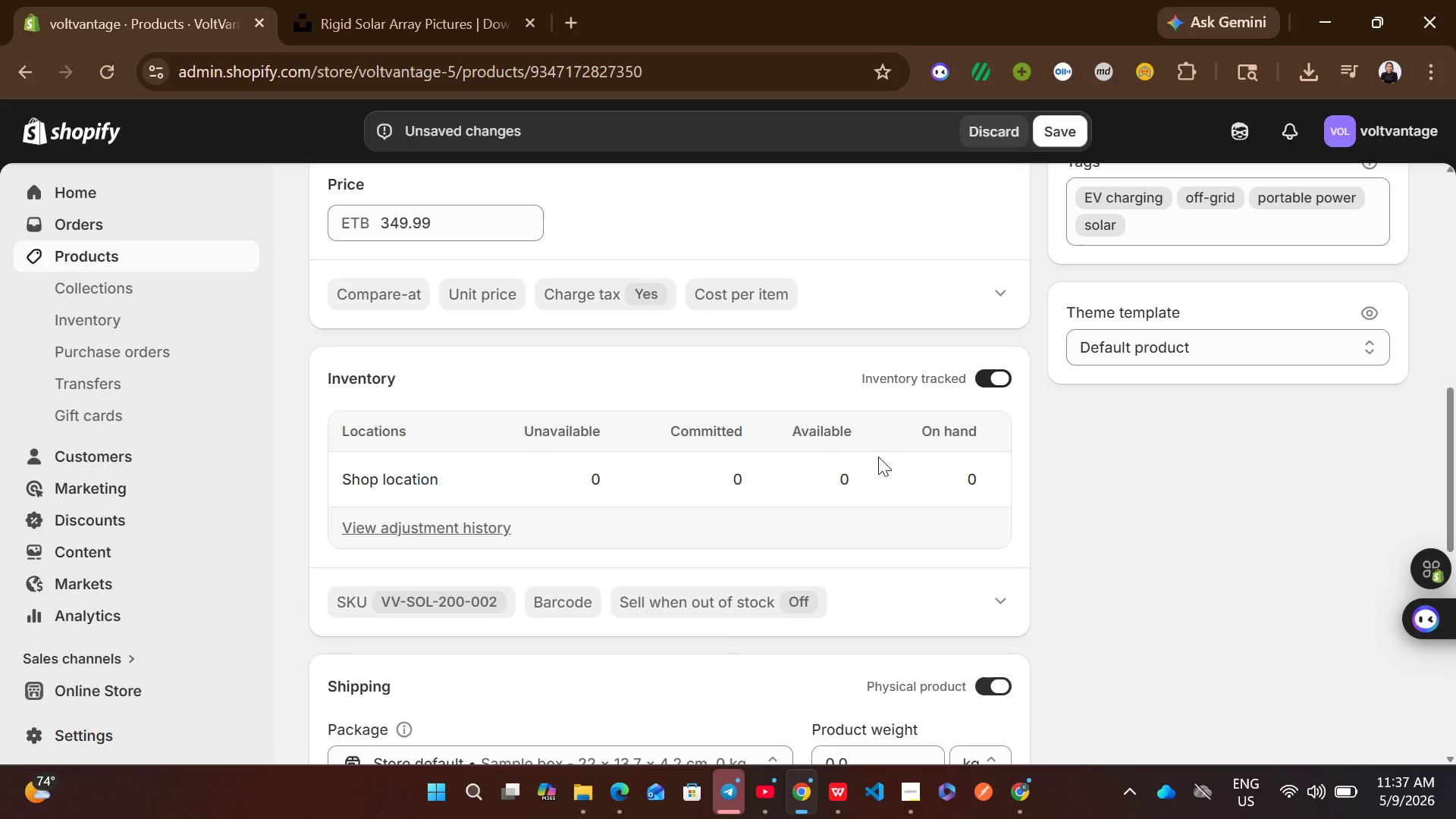 
left_click([833, 488])
 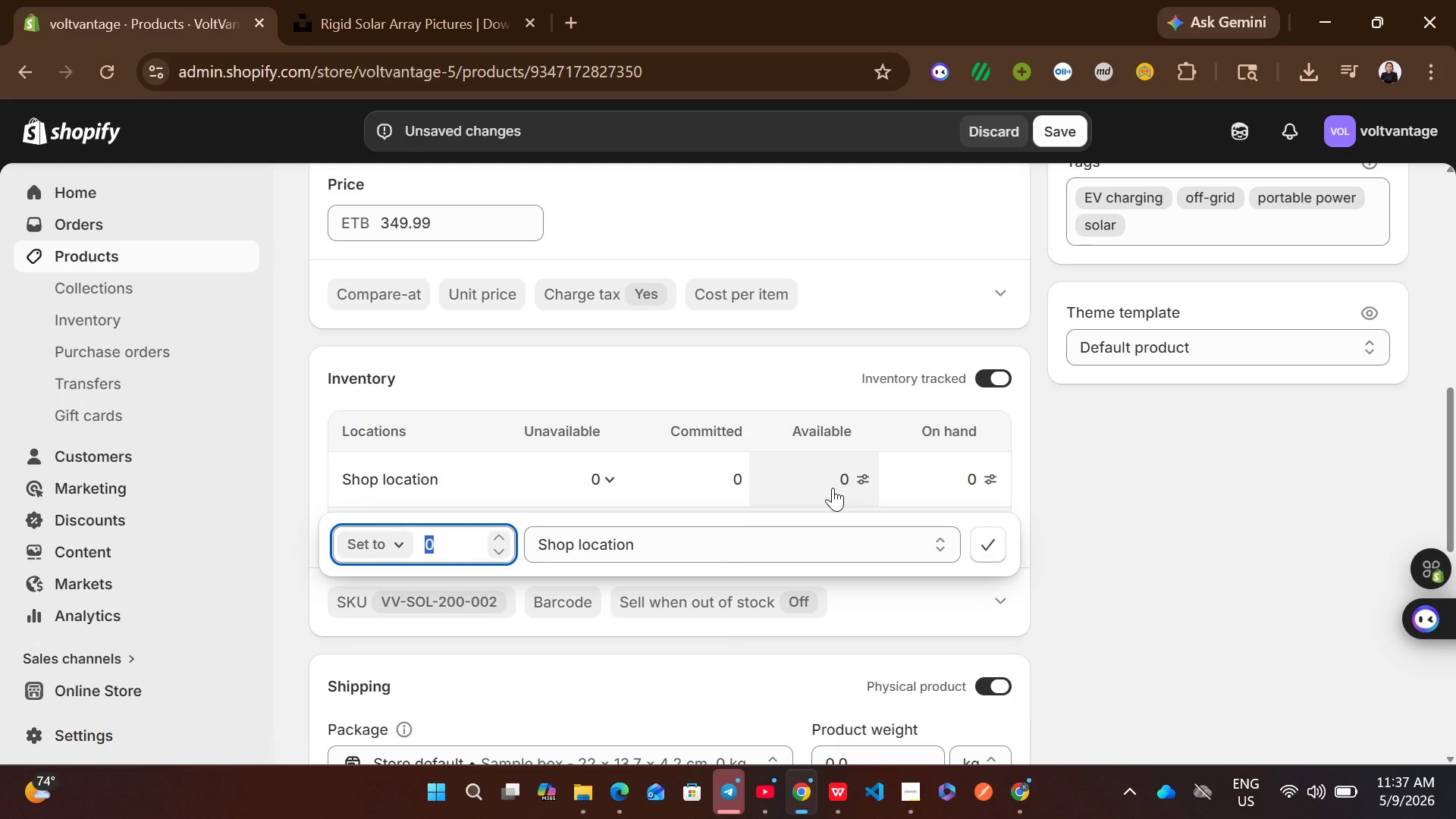 
type(100)
 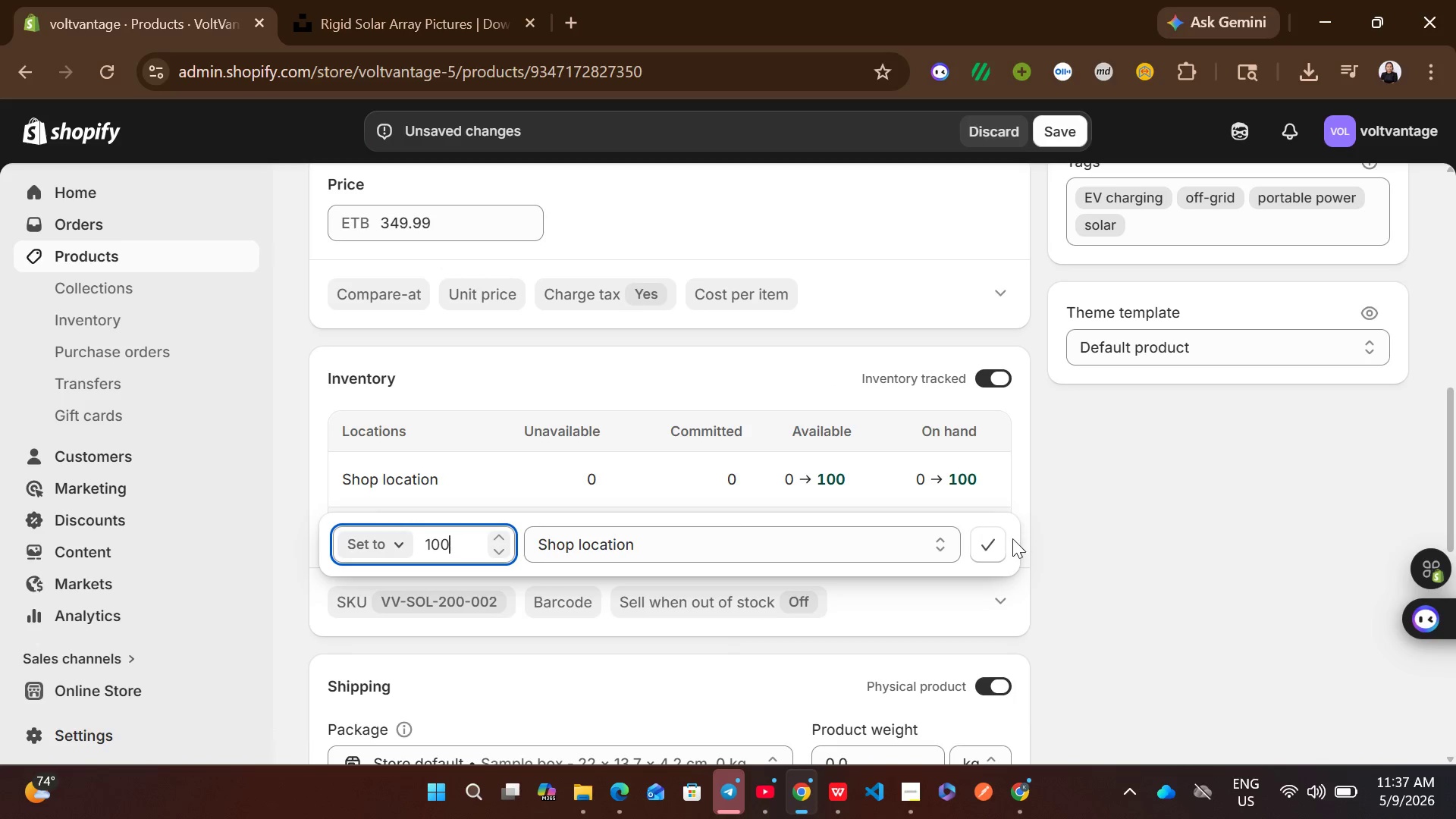 
left_click([998, 540])
 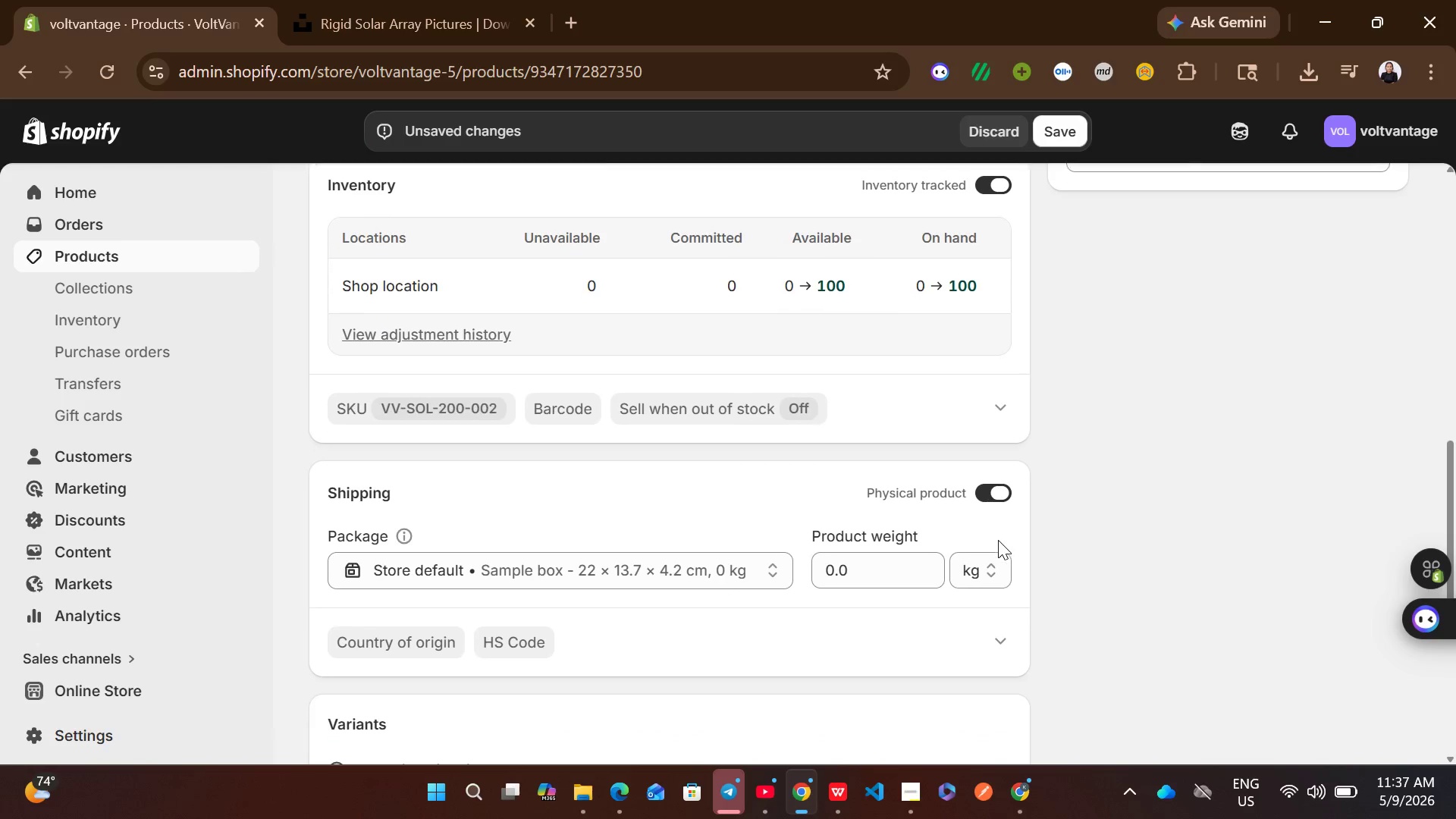 
left_click([888, 569])
 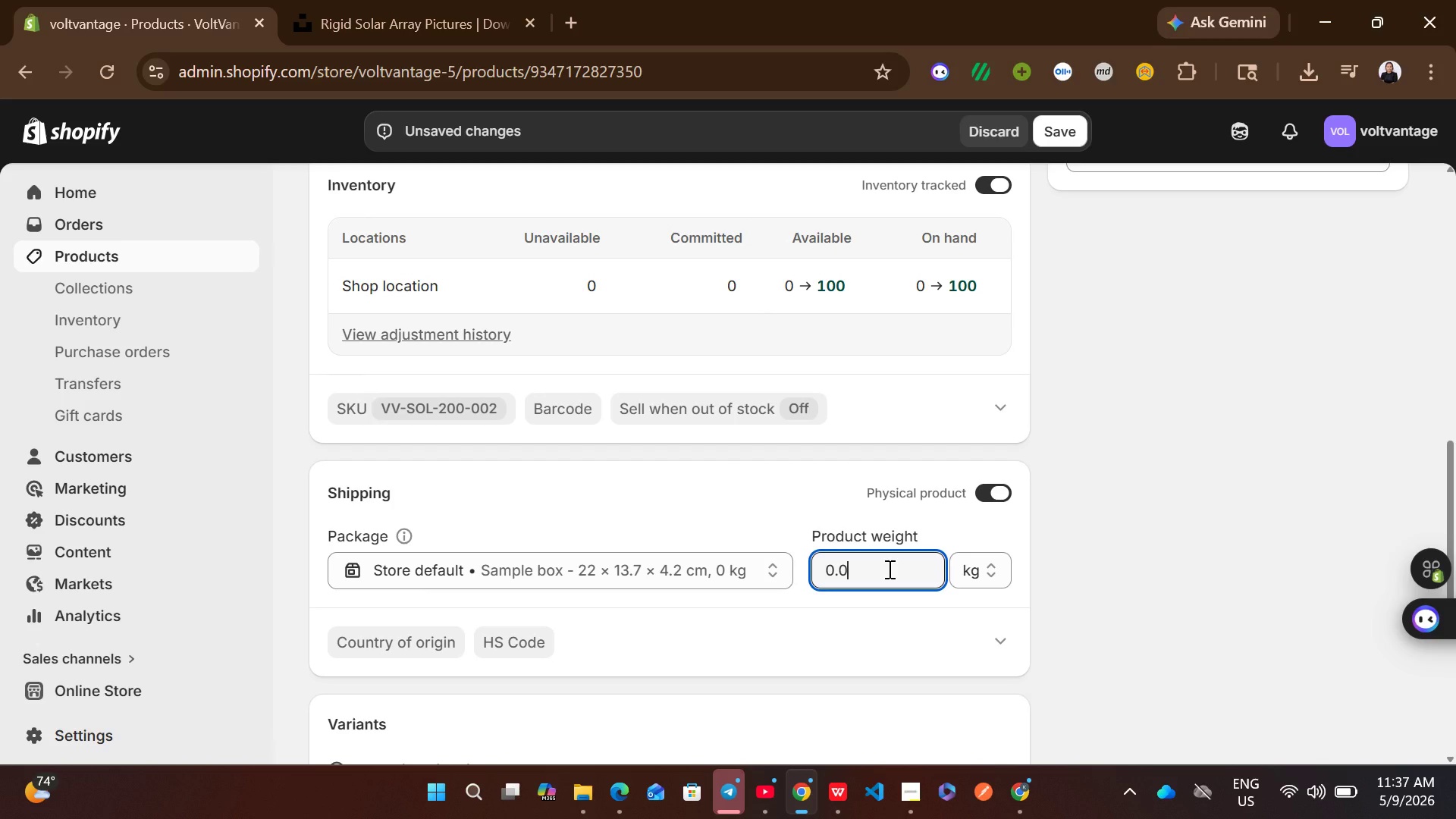 
key(Control+ControlLeft)
 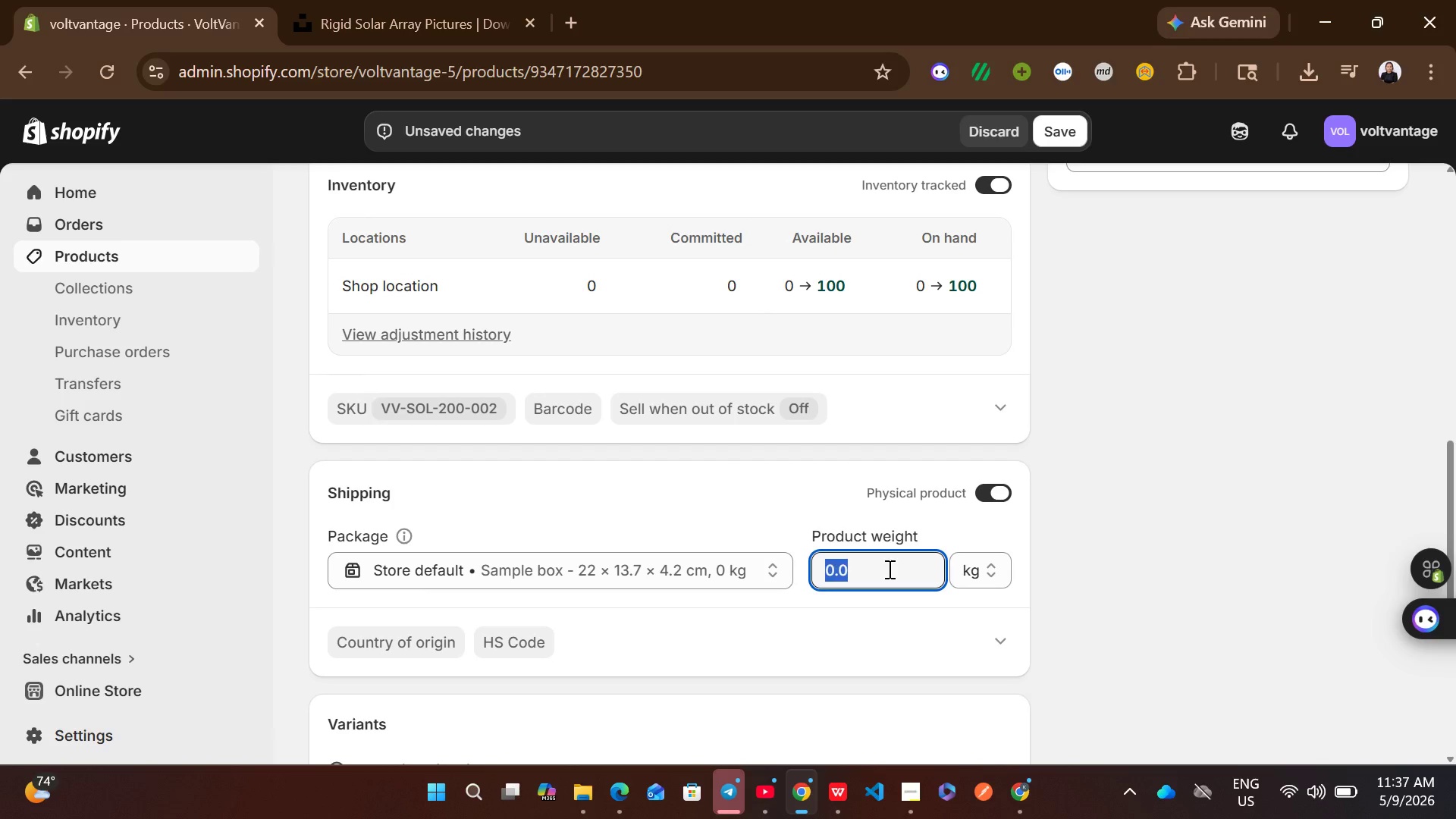 
key(Control+A)
 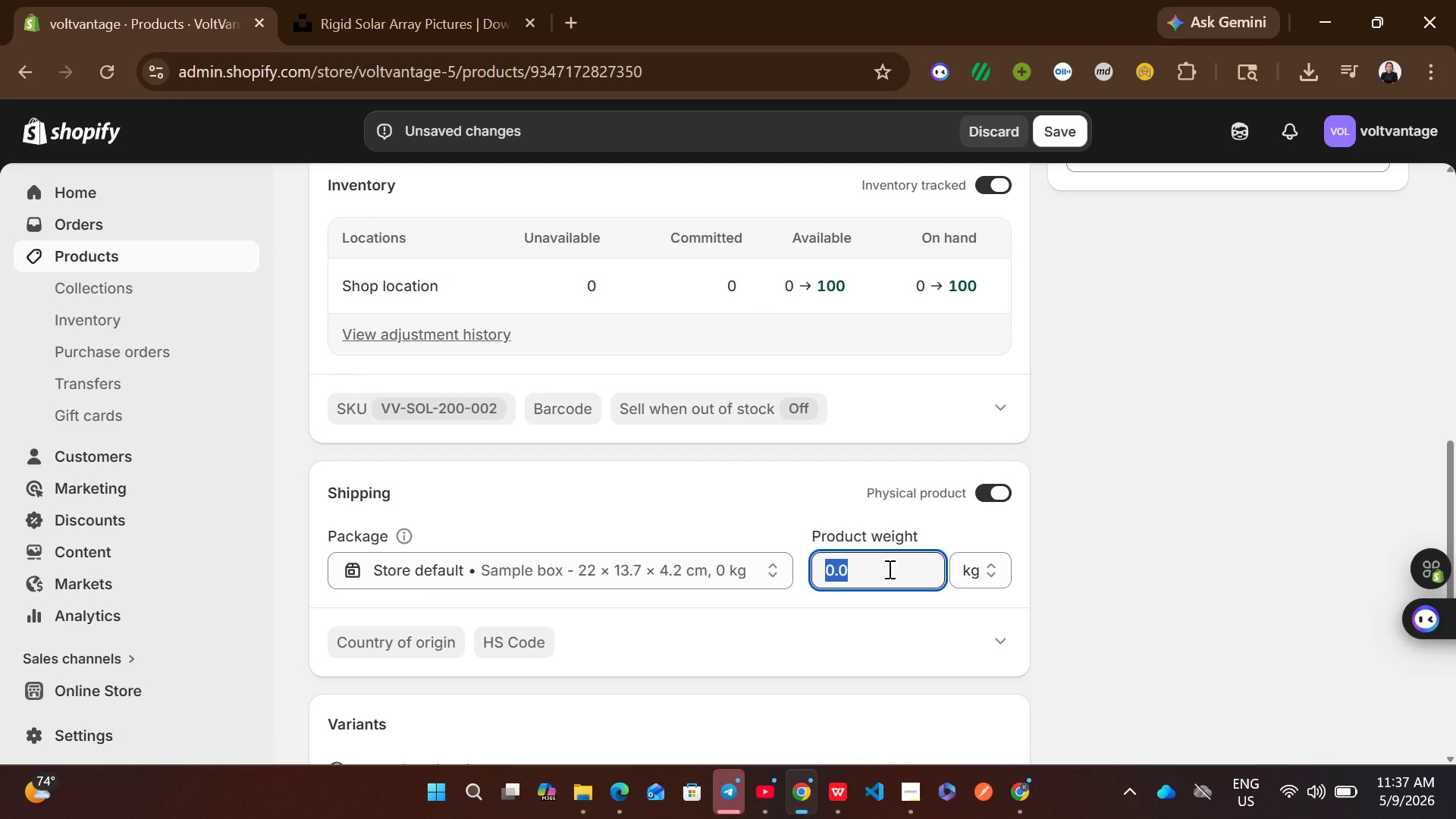 
type(7200)
 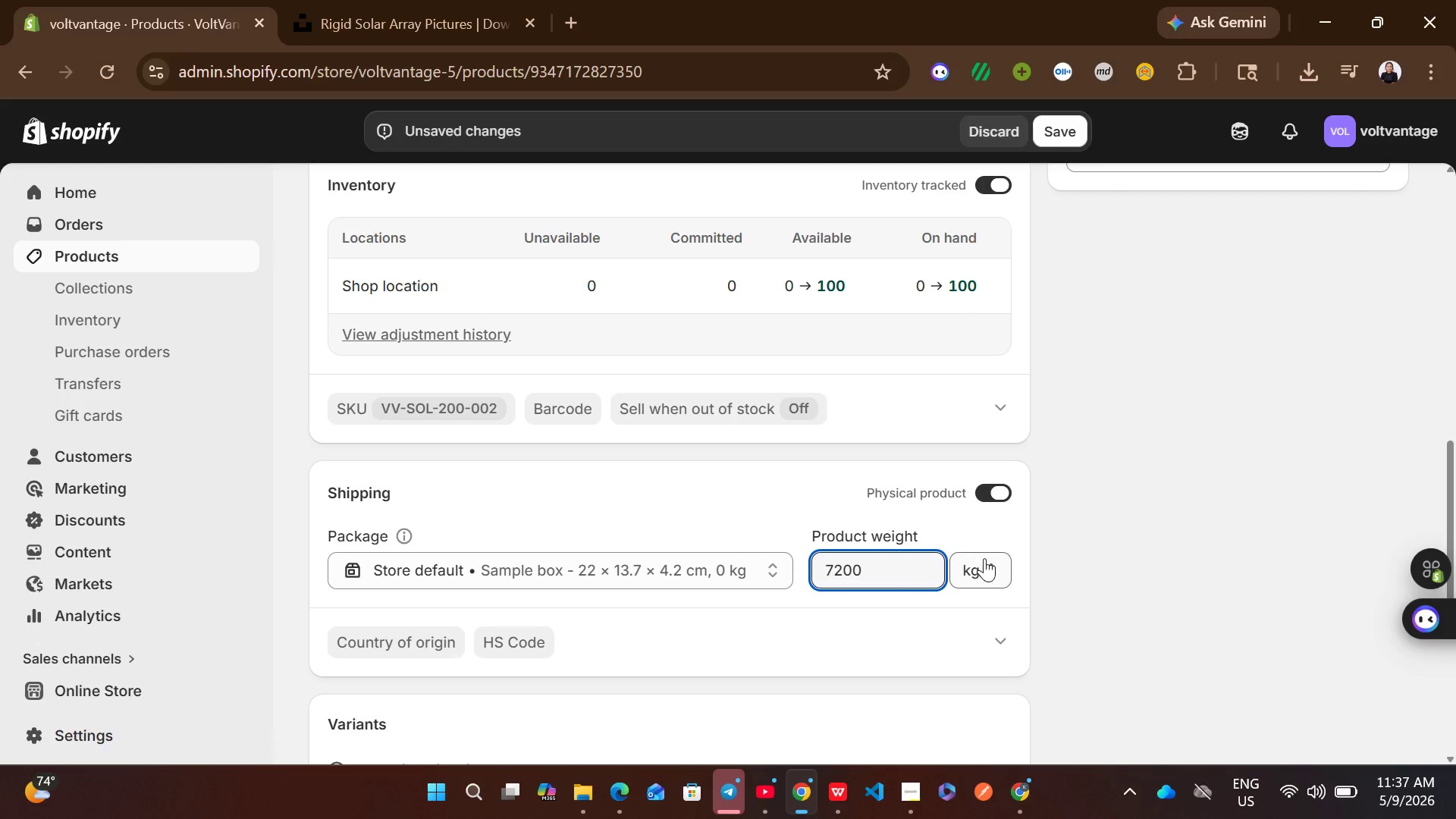 
left_click([985, 558])
 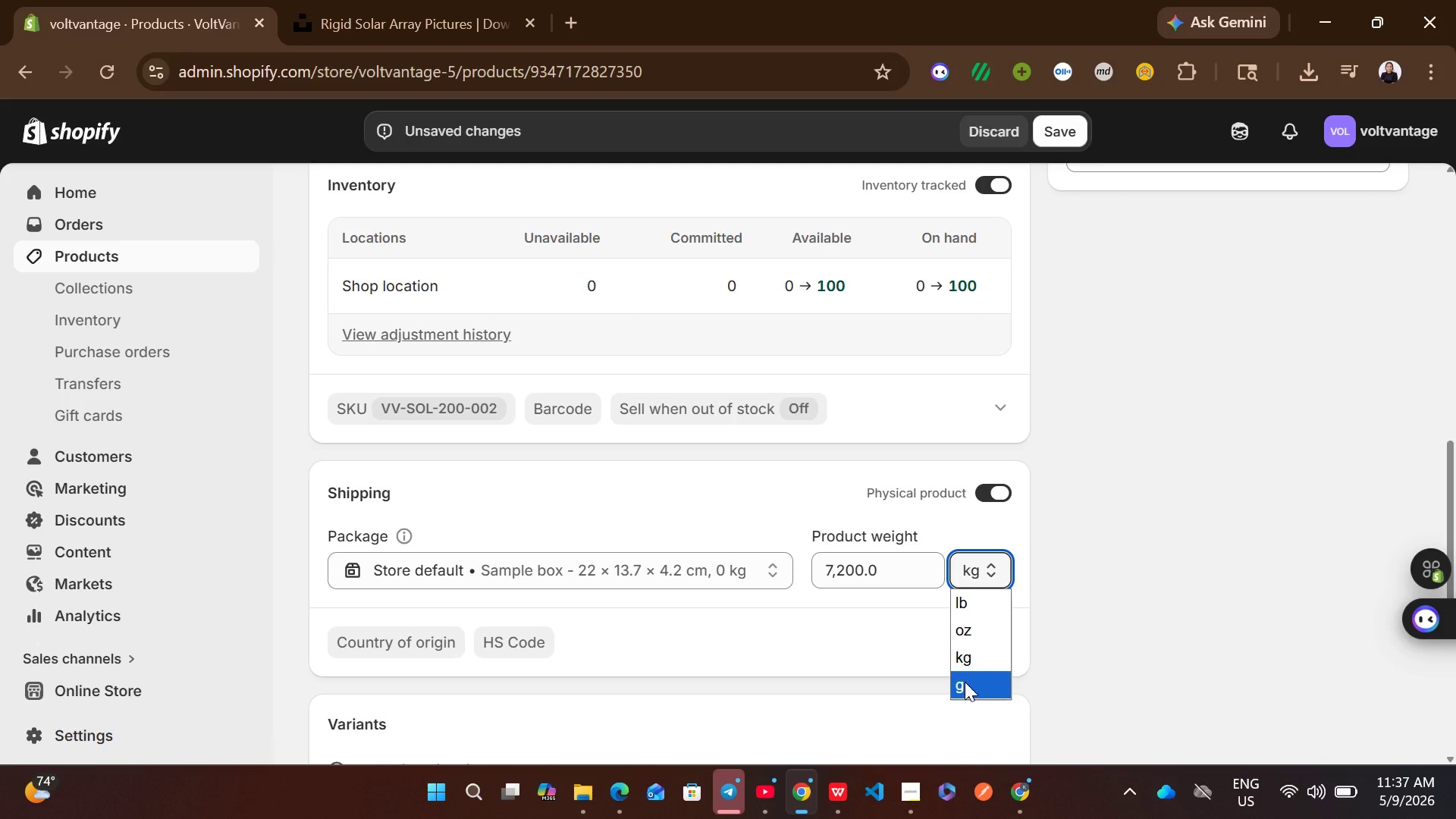 
left_click([963, 689])
 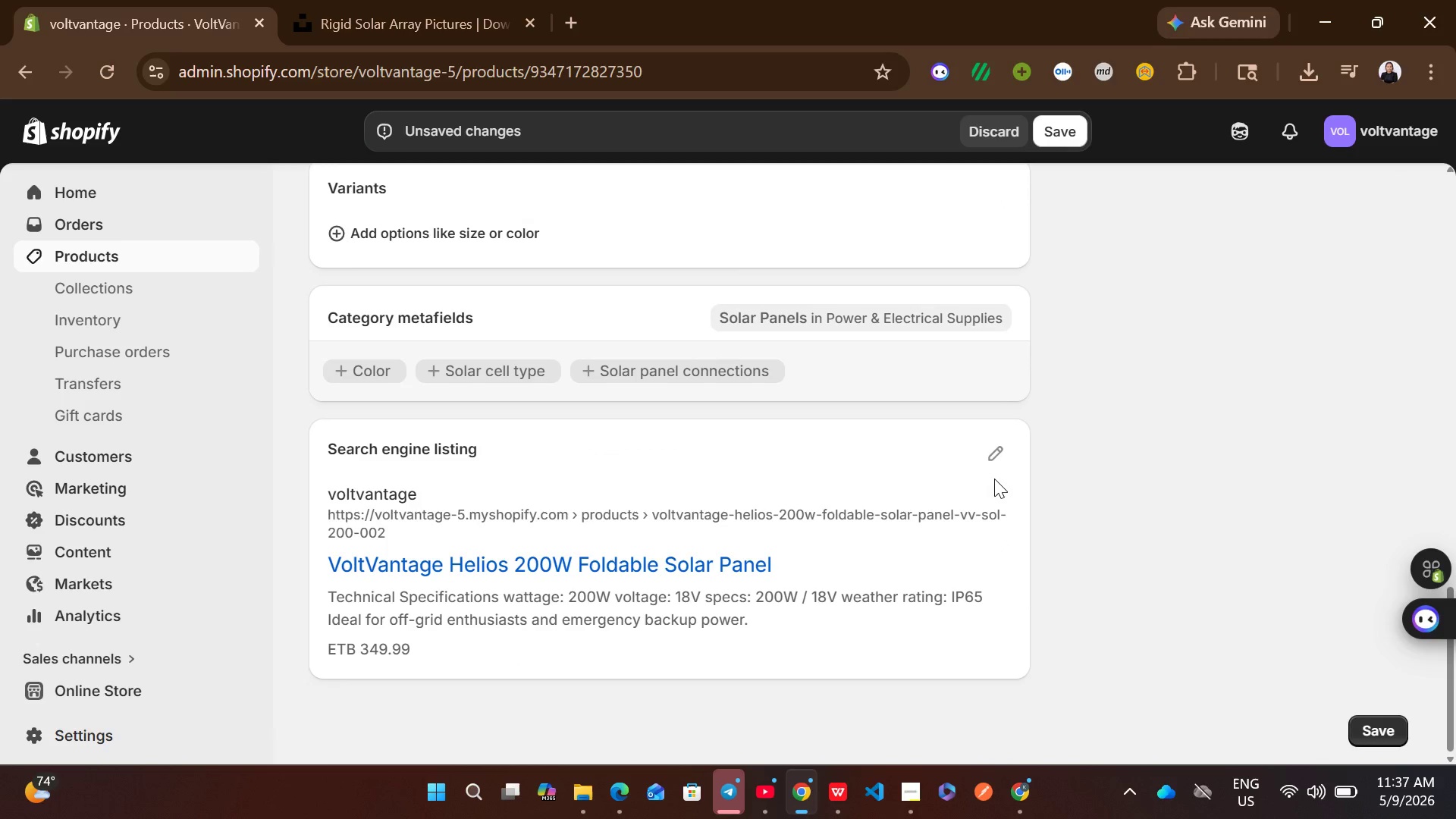 
left_click([996, 449])
 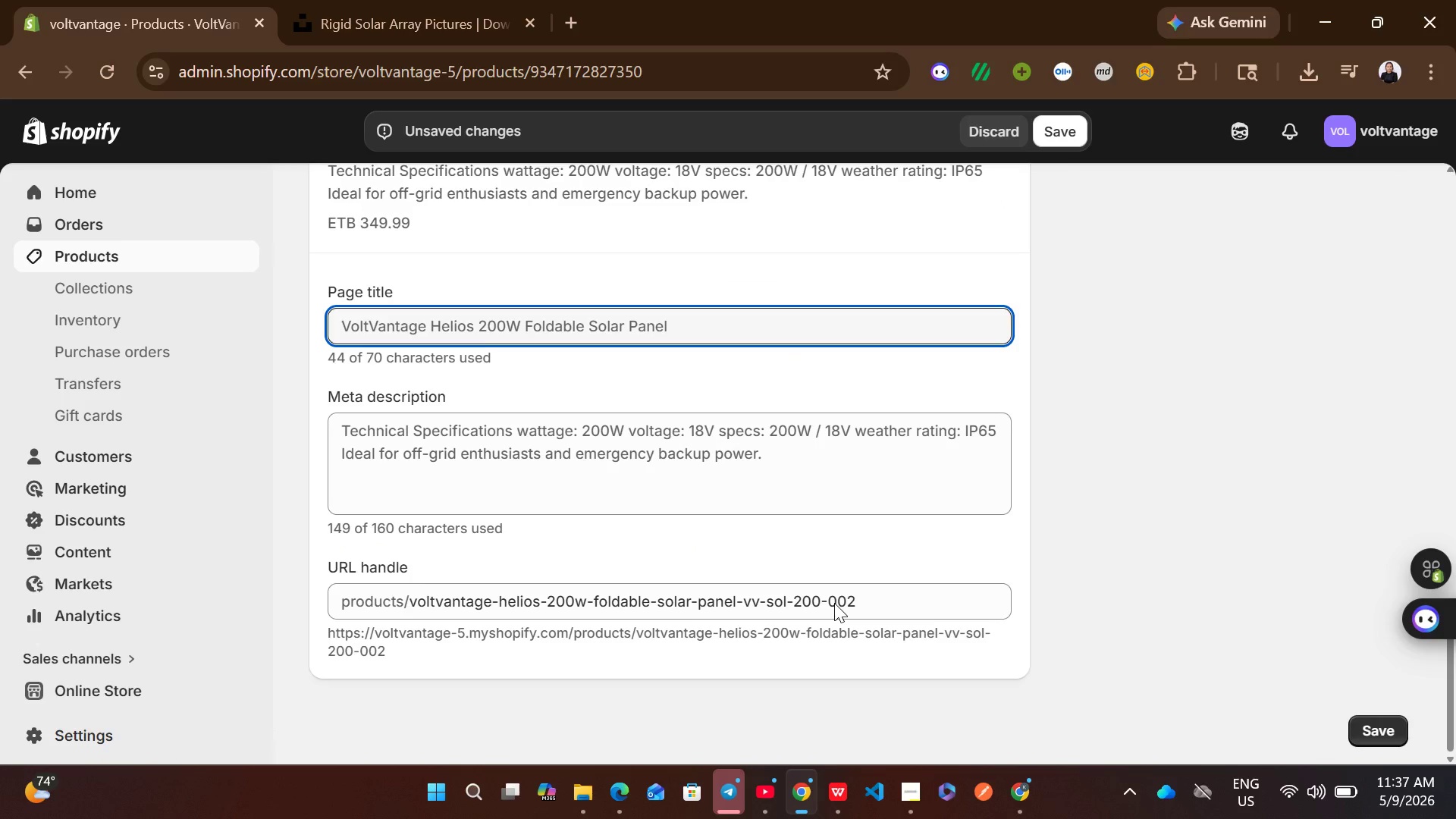 
left_click([690, 489])
 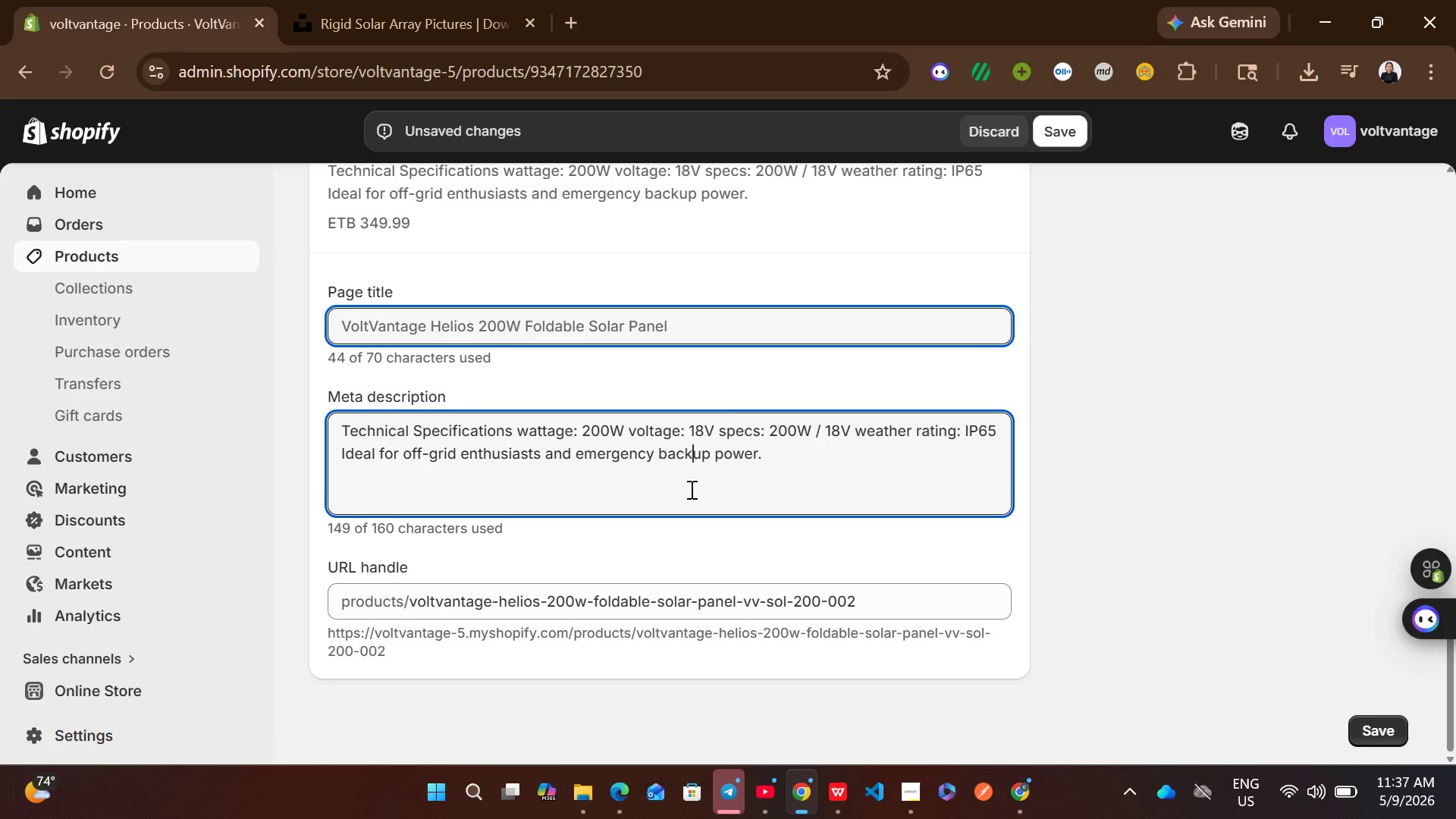 
key(Control+ControlLeft)
 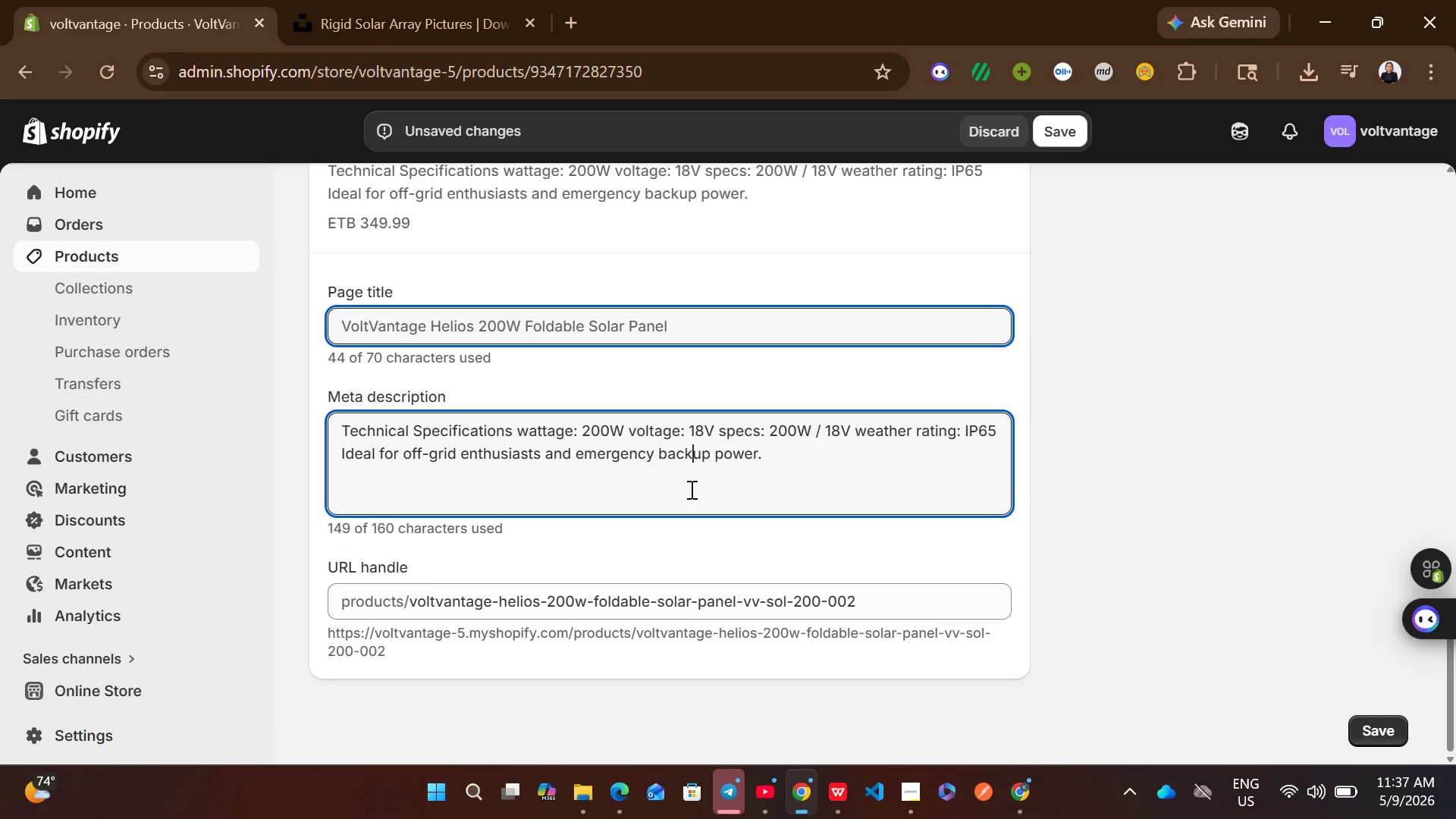 
key(Control+A)
 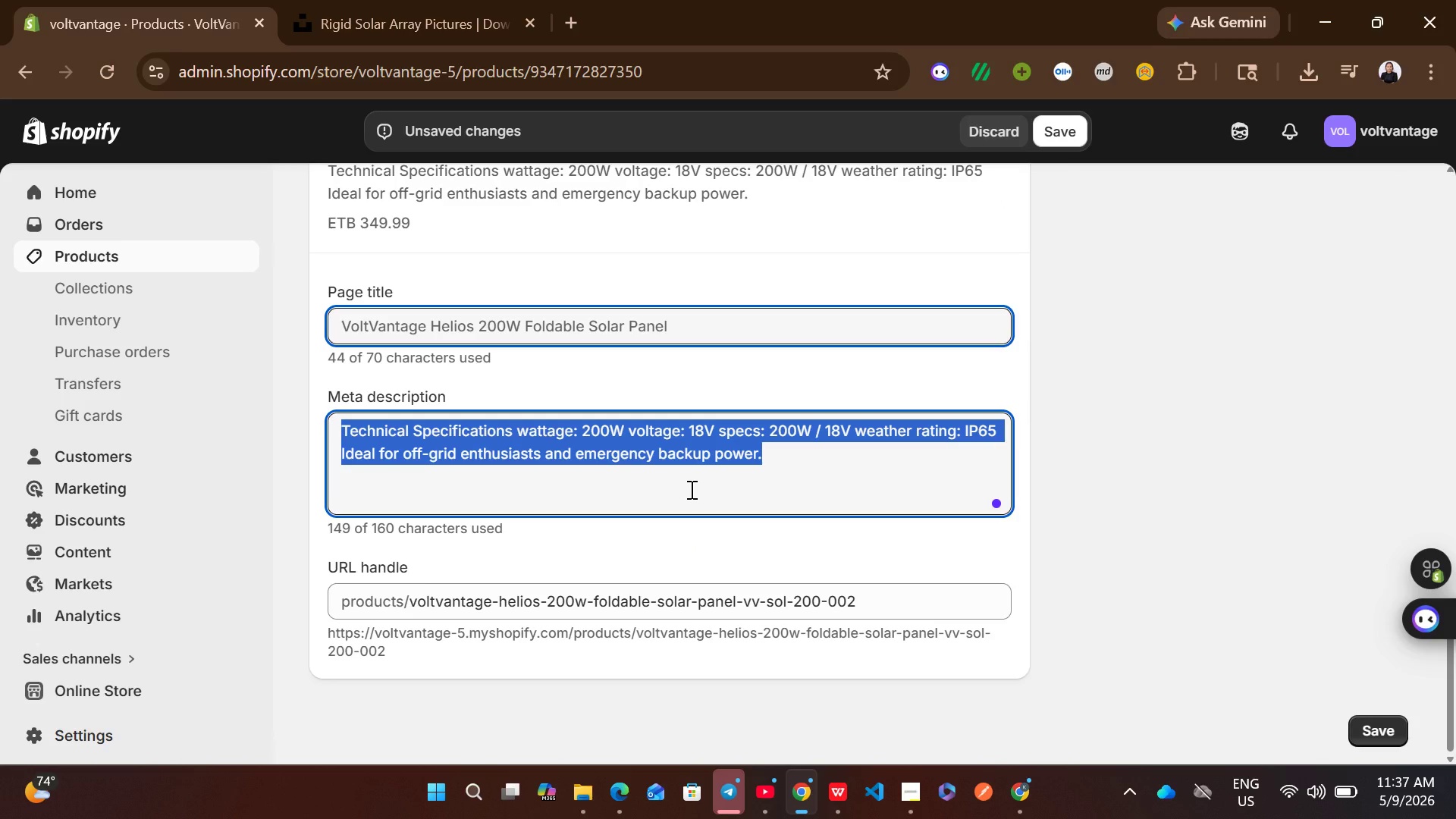 
type(Buy v)
key(Backspace)
type(VoltVantage Helios 200W Foldable Solar Panel. 200W capacity with IP65 rating. Perfect for van life emergency backup )
key(Backspace)
type(, and off-grid power.)
 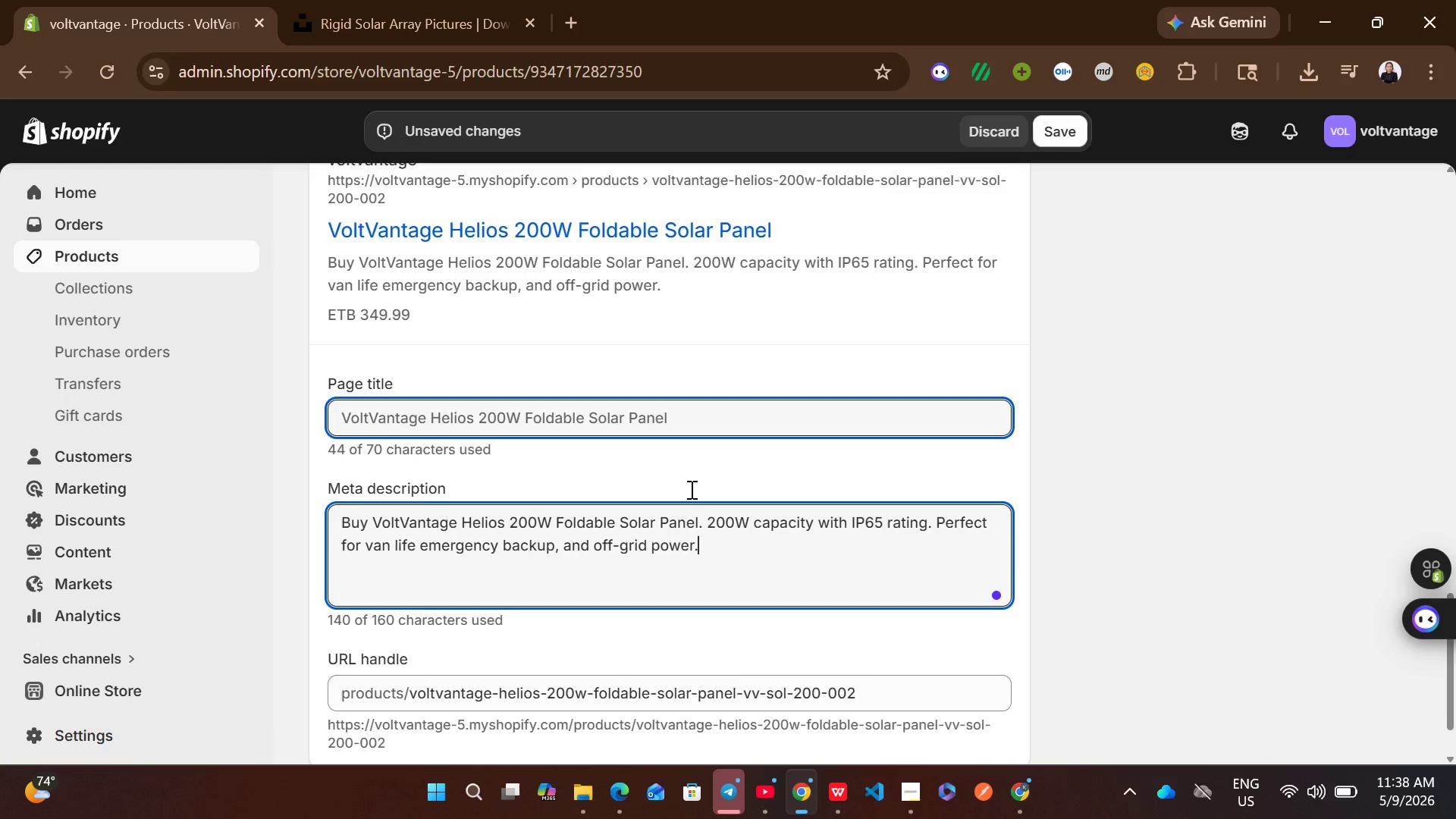 
left_click([692, 279])
 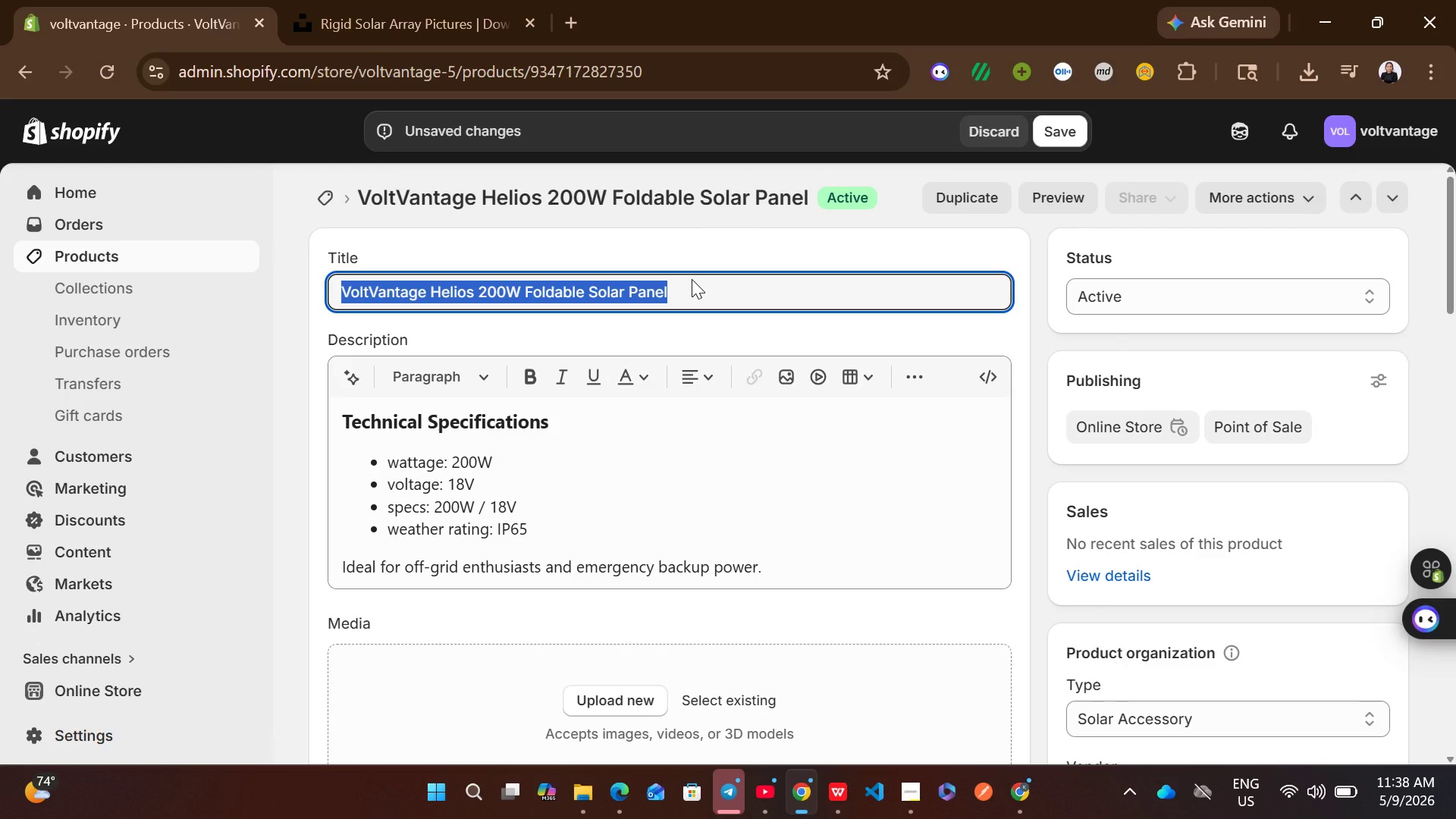 
key(Control+C)
 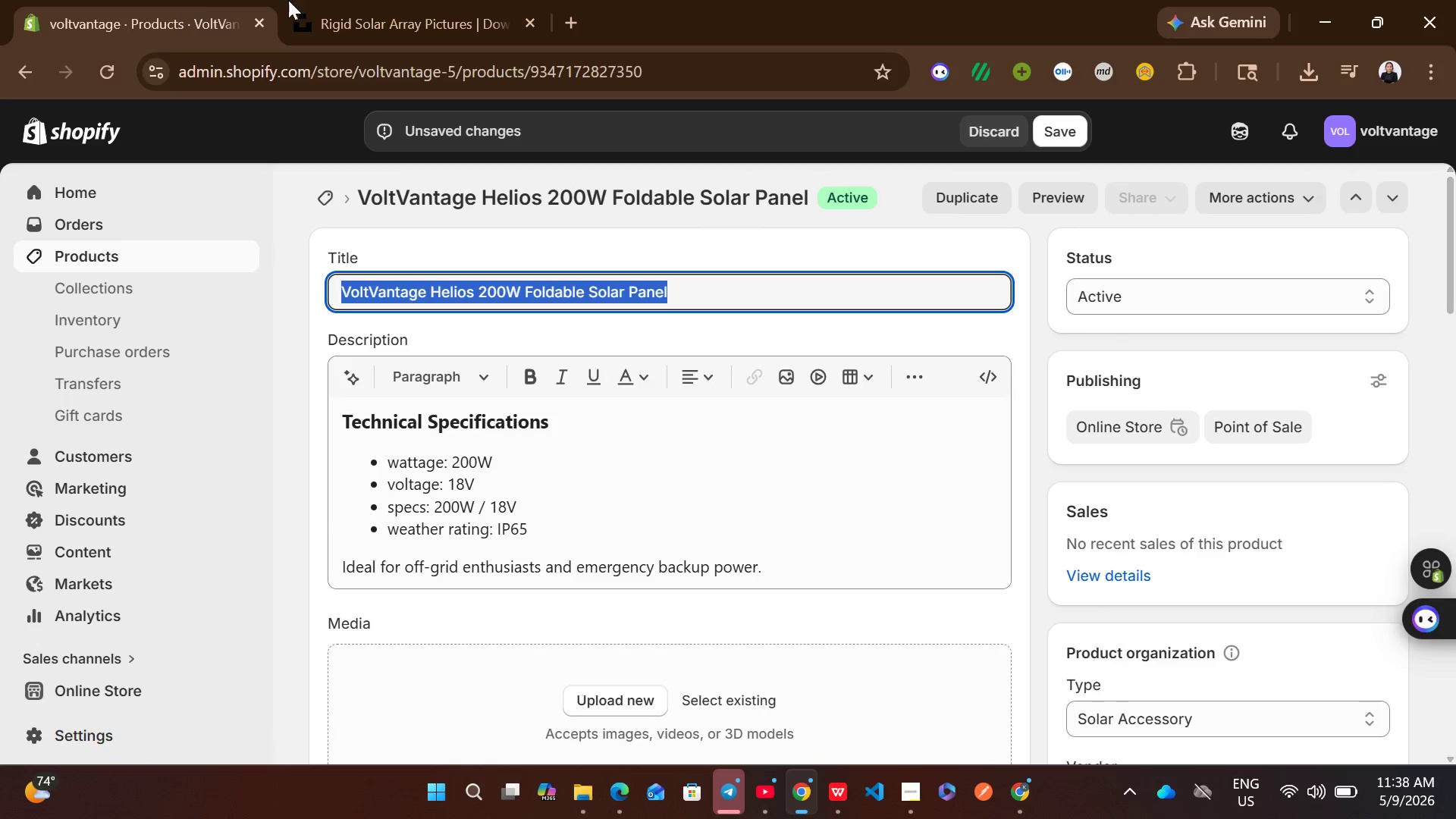 
left_click([344, 0])
 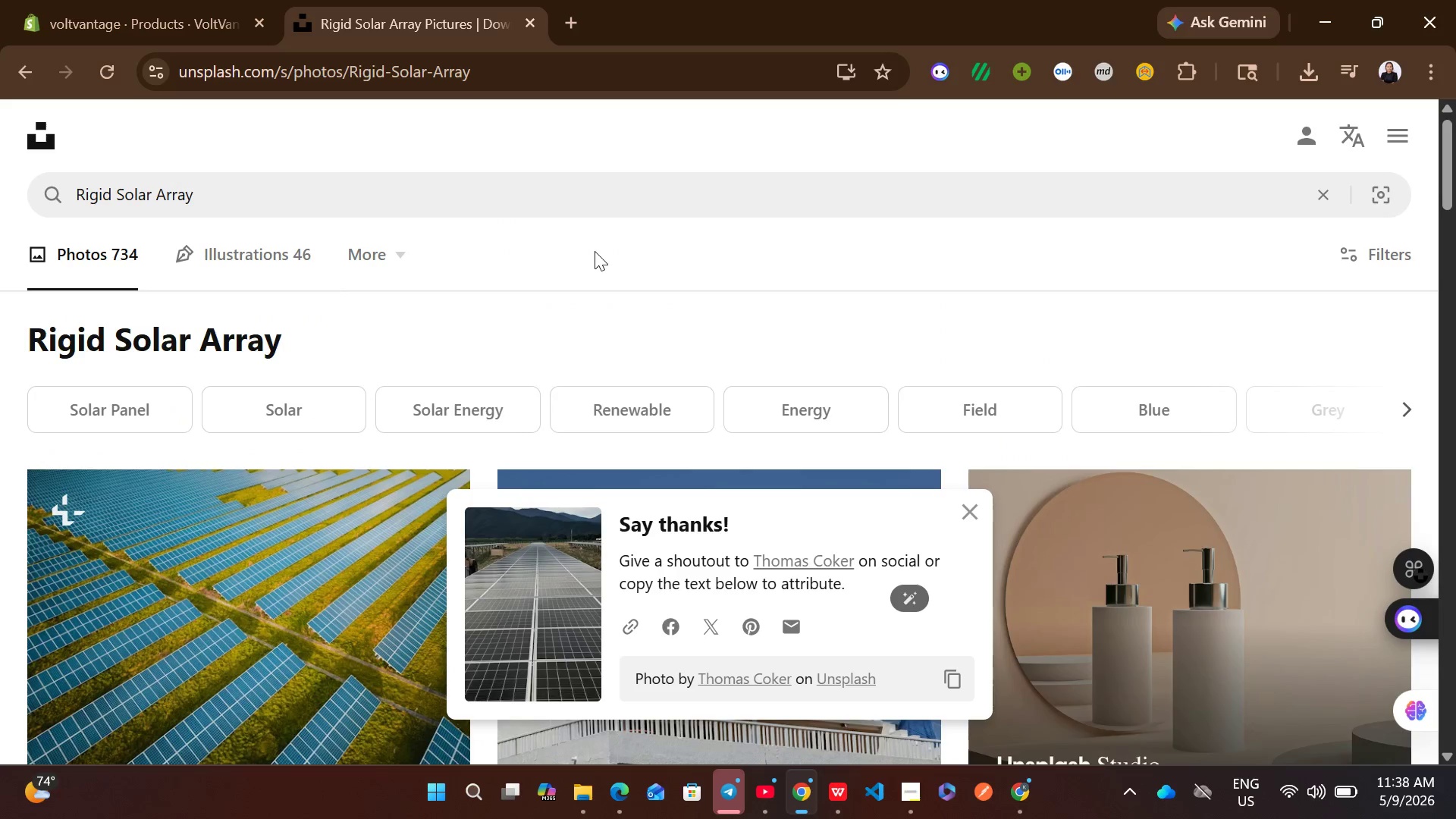 
left_click([471, 202])
 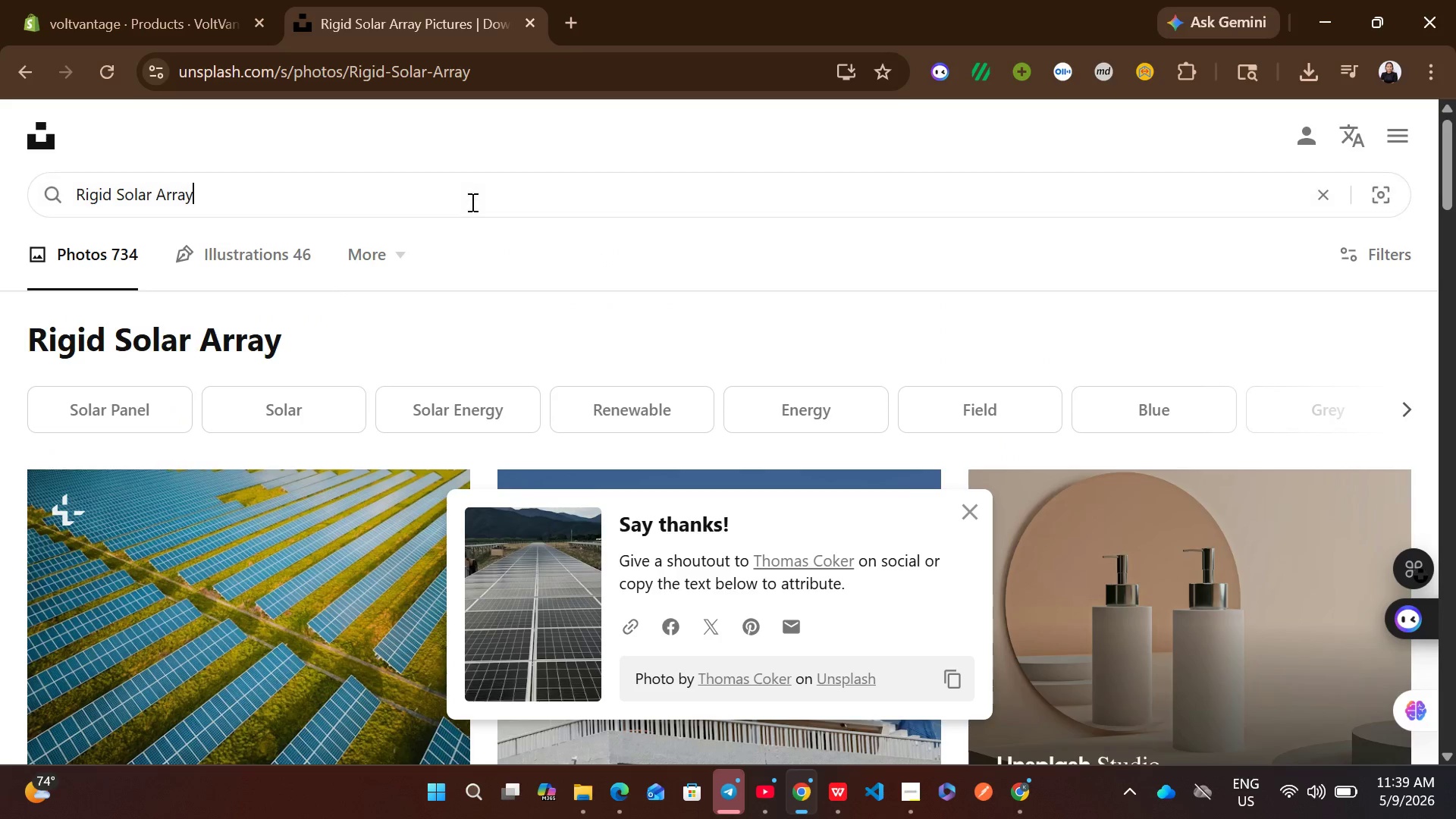 
key(Control+A)
 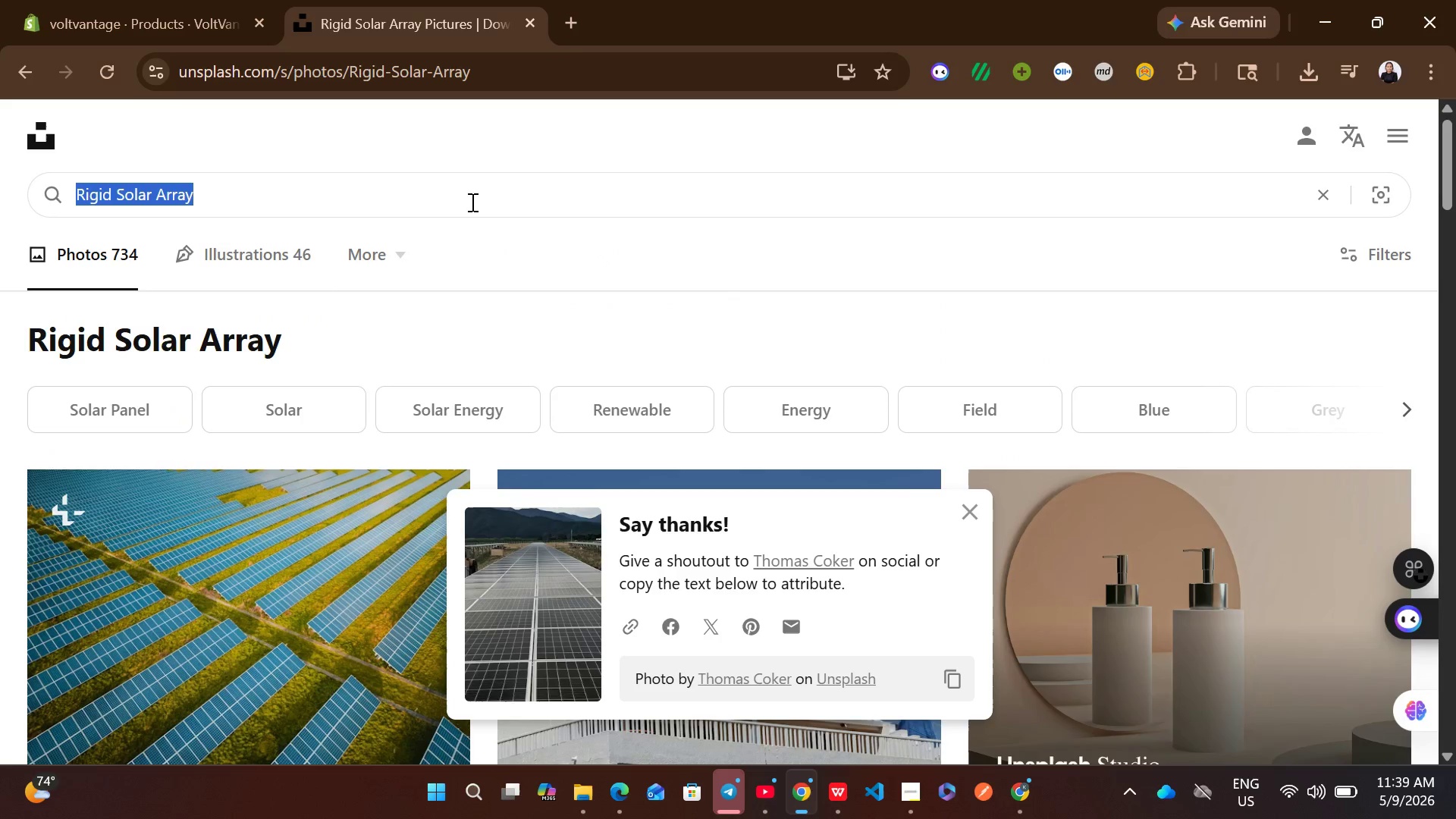 
key(Control+ControlLeft)
 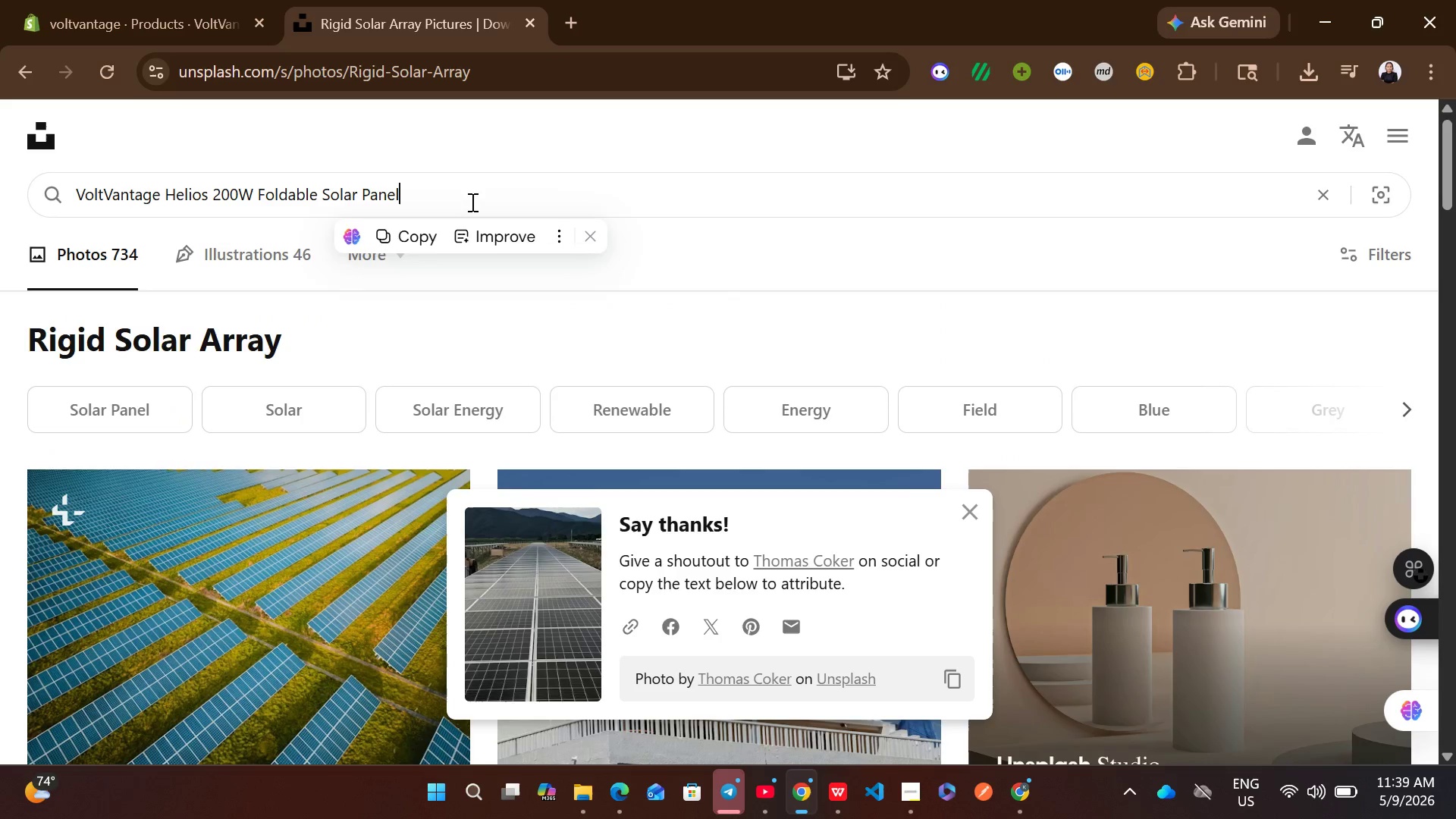 
key(Control+V)
 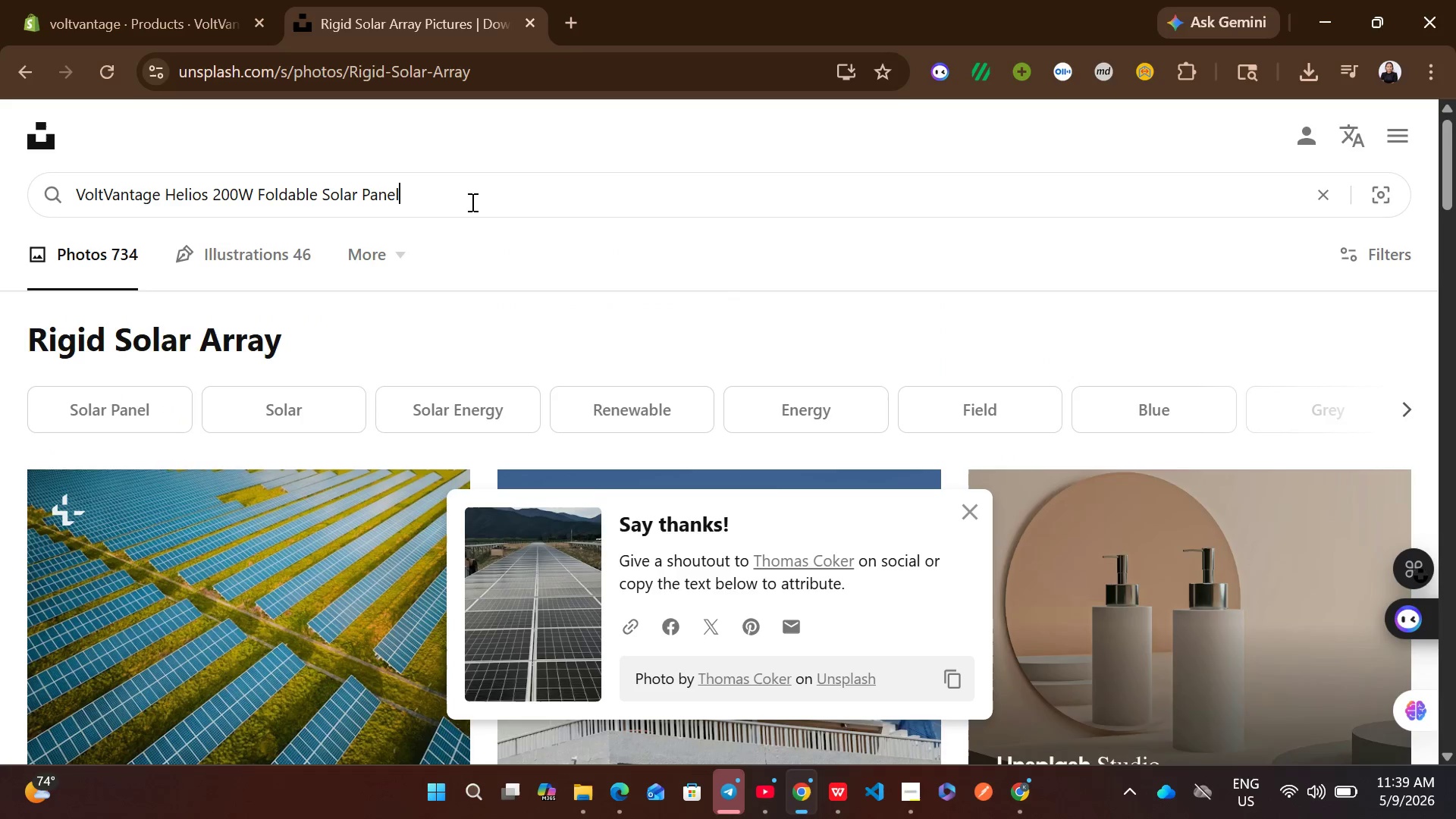 
key(Enter)
 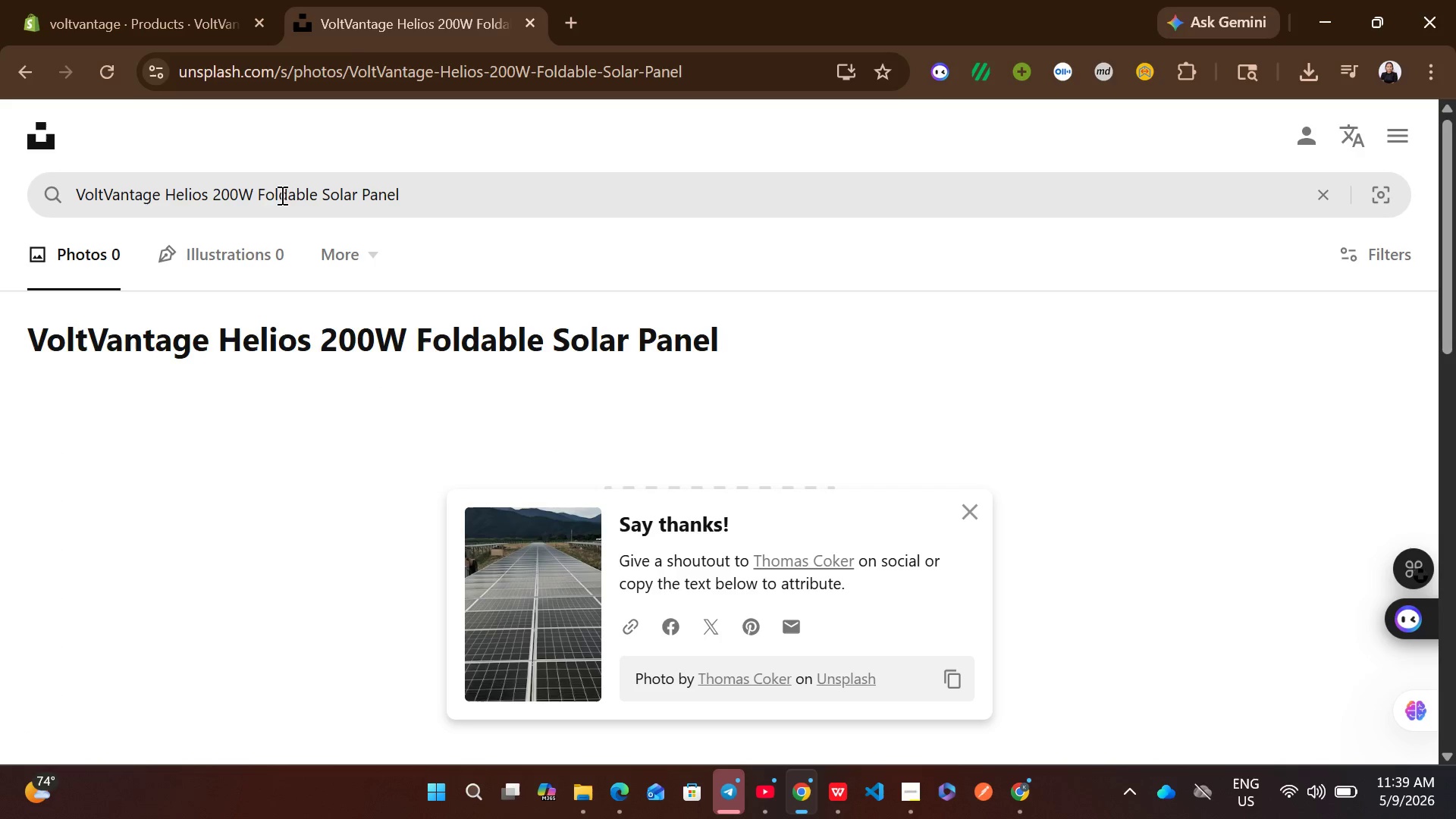 
left_click_drag(start_coordinate=[259, 195], to_coordinate=[71, 177])
 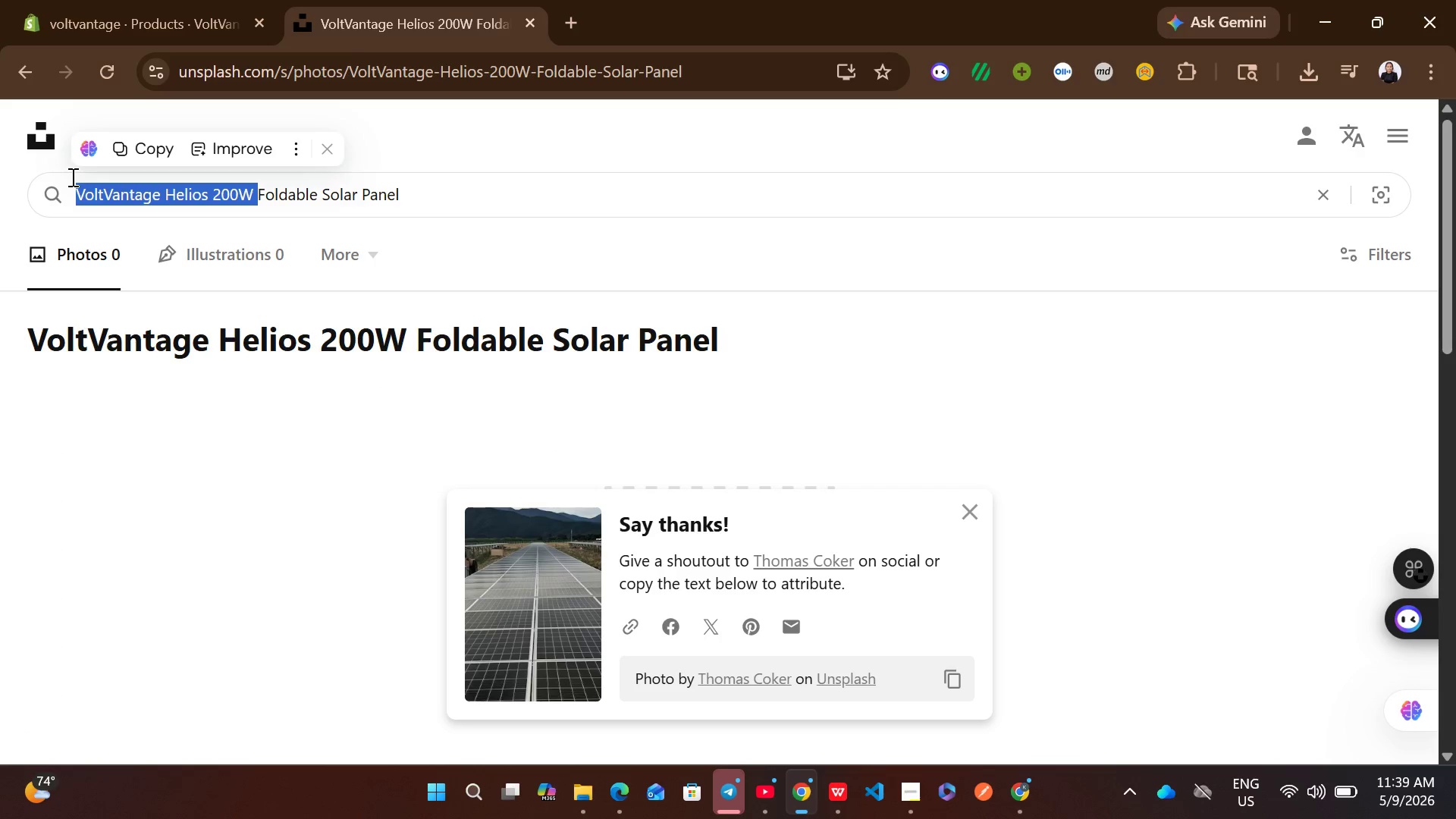 
key(Backspace)
 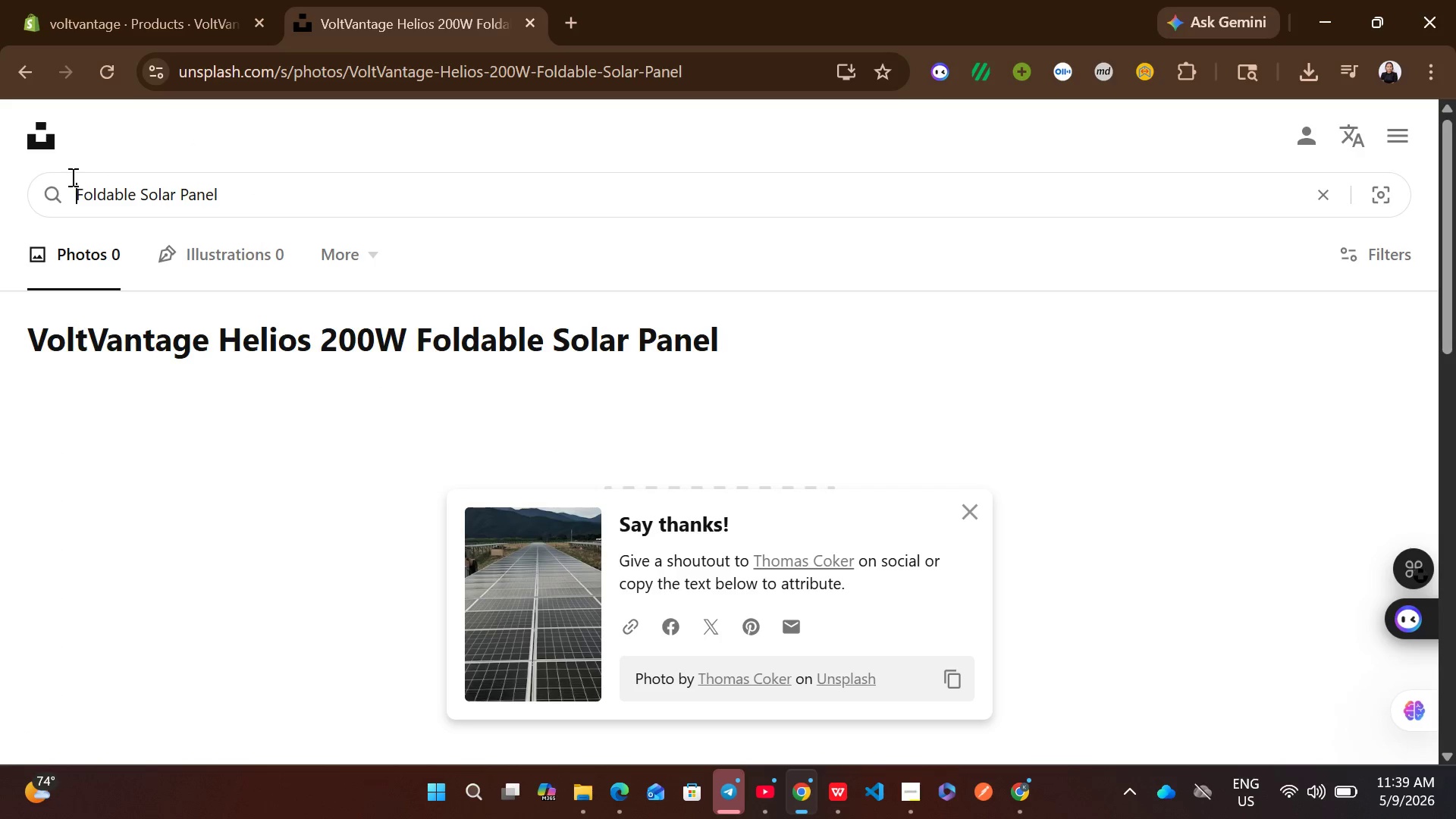 
key(Enter)
 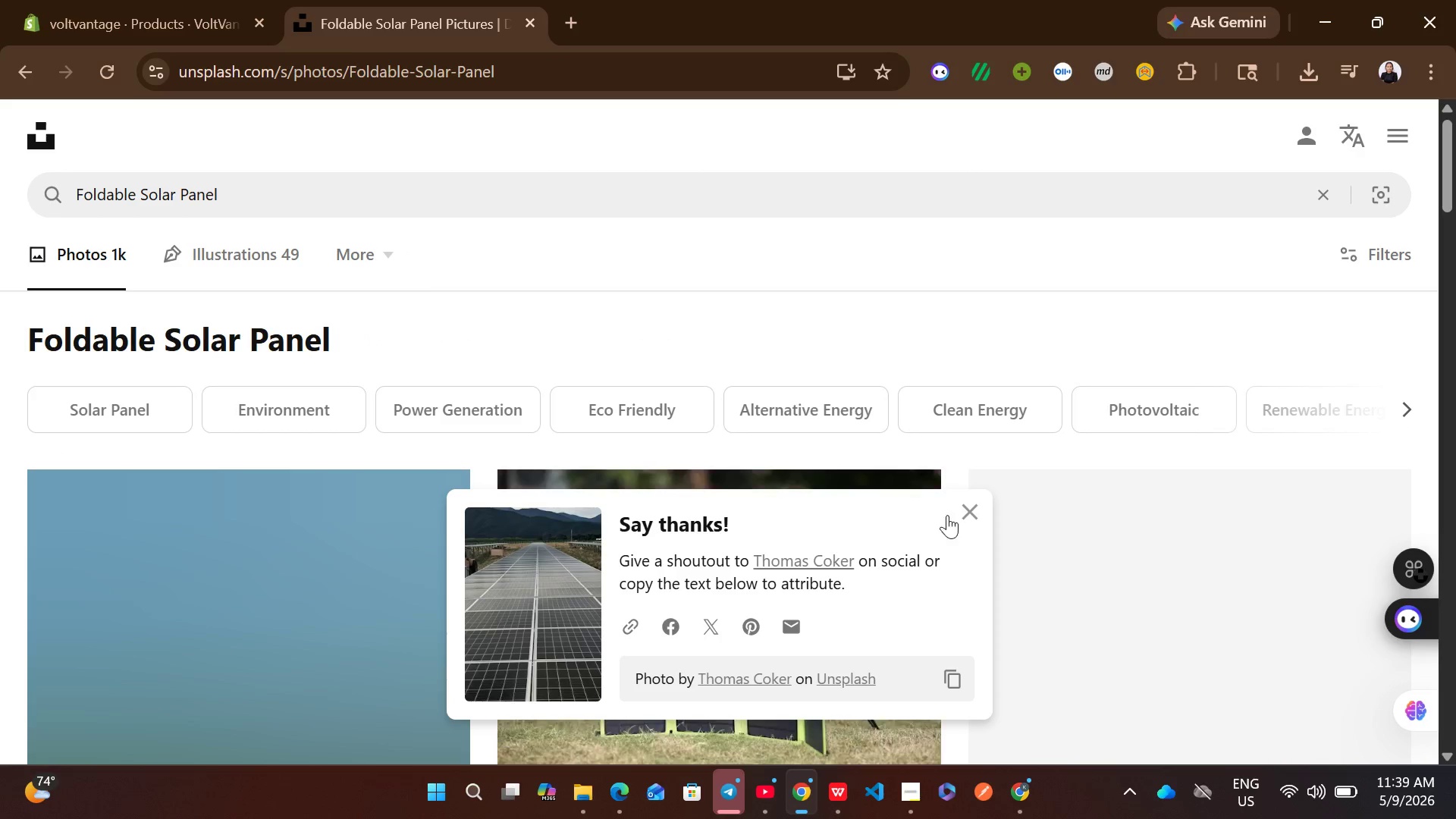 
left_click([981, 522])
 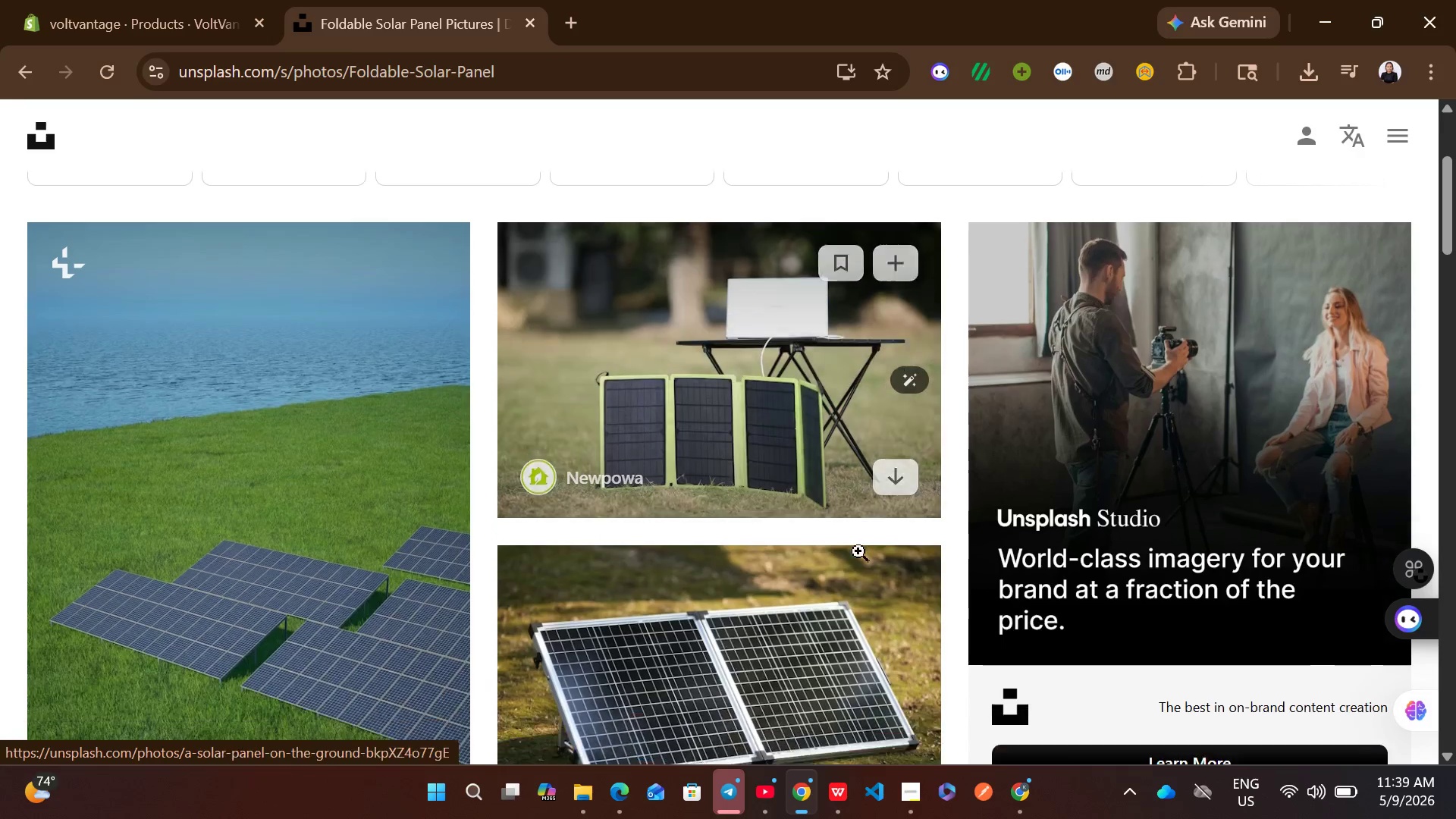 
left_click([882, 466])
 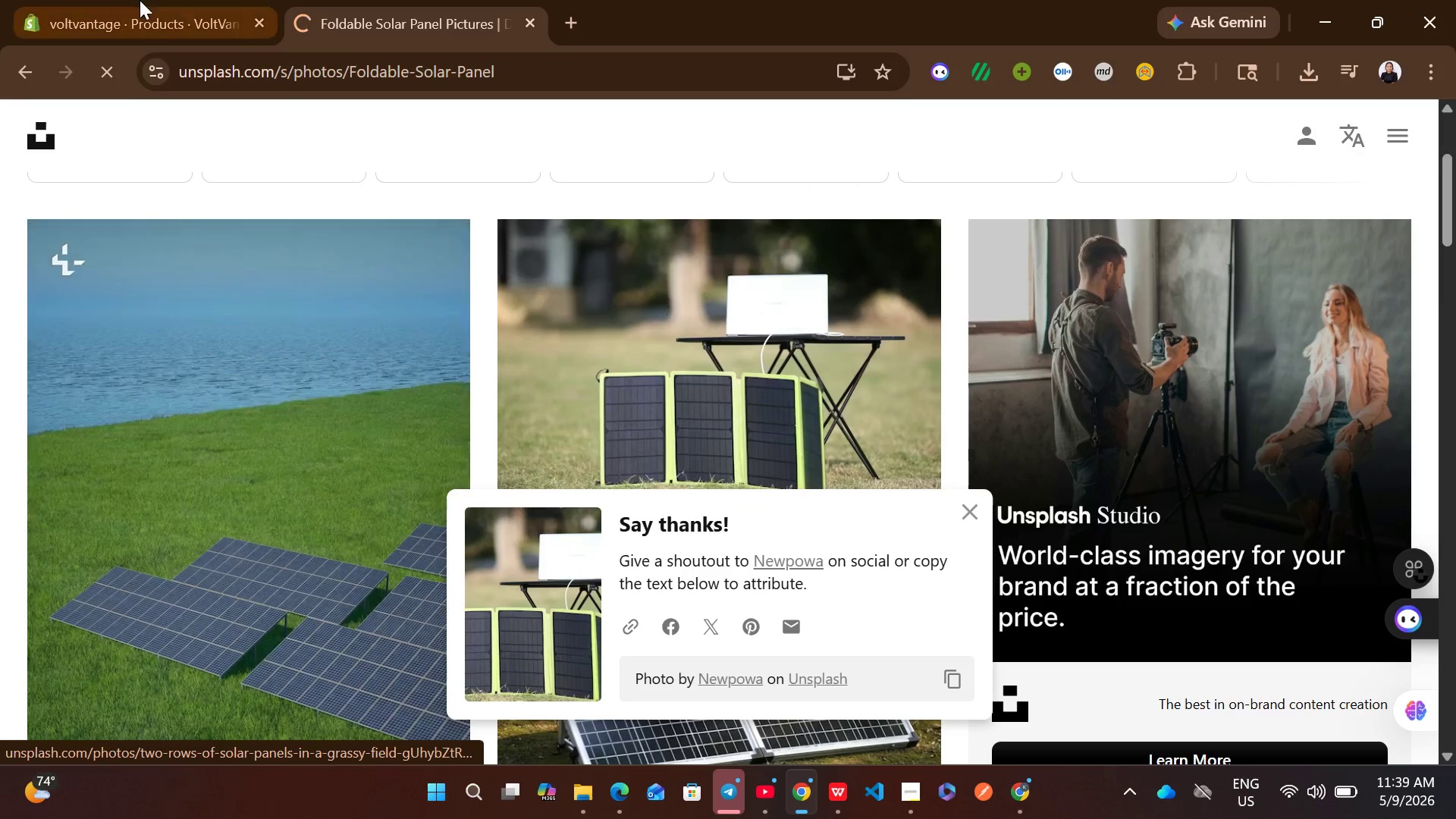 
left_click([140, 0])
 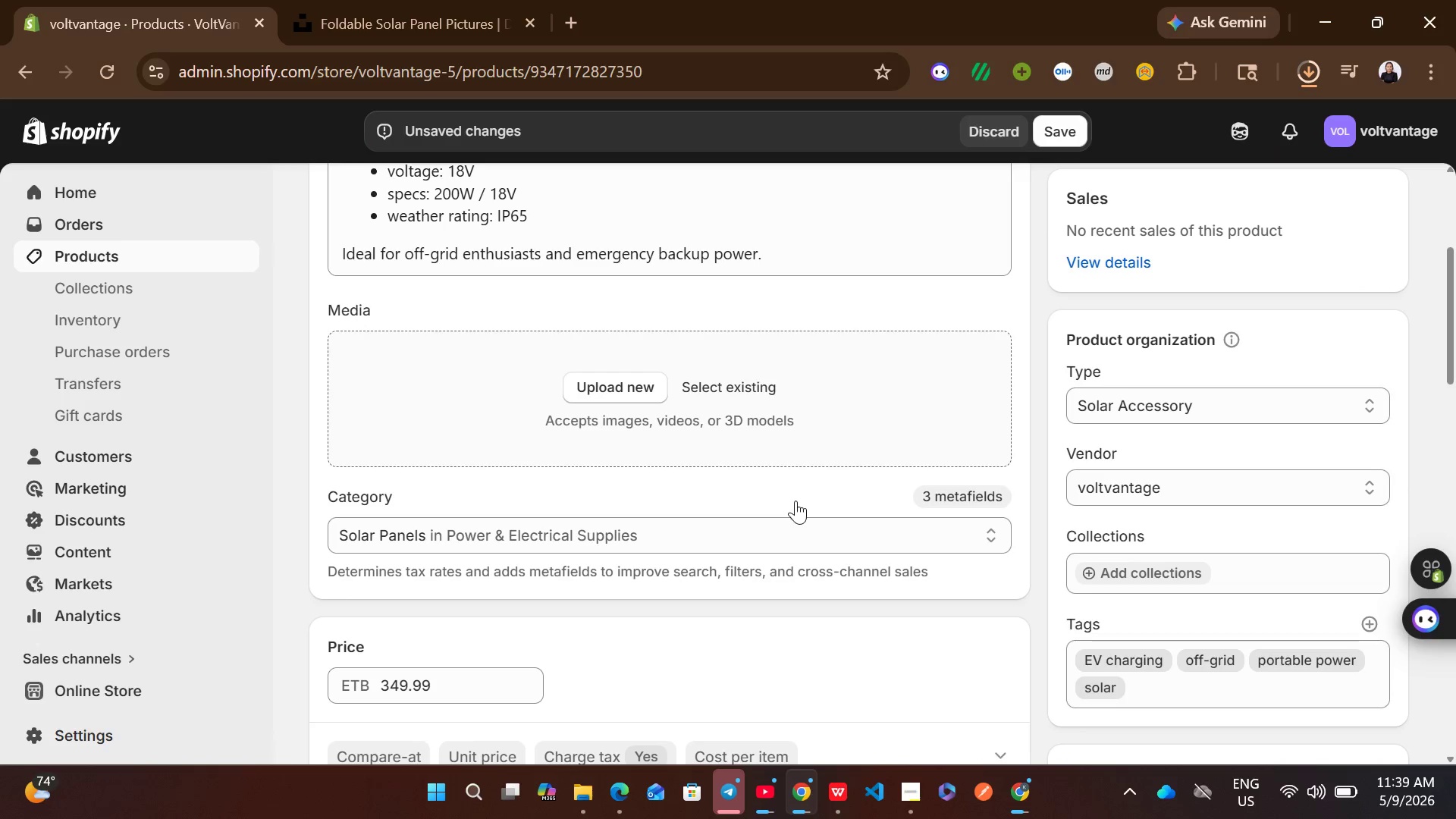 
wait(10.25)
 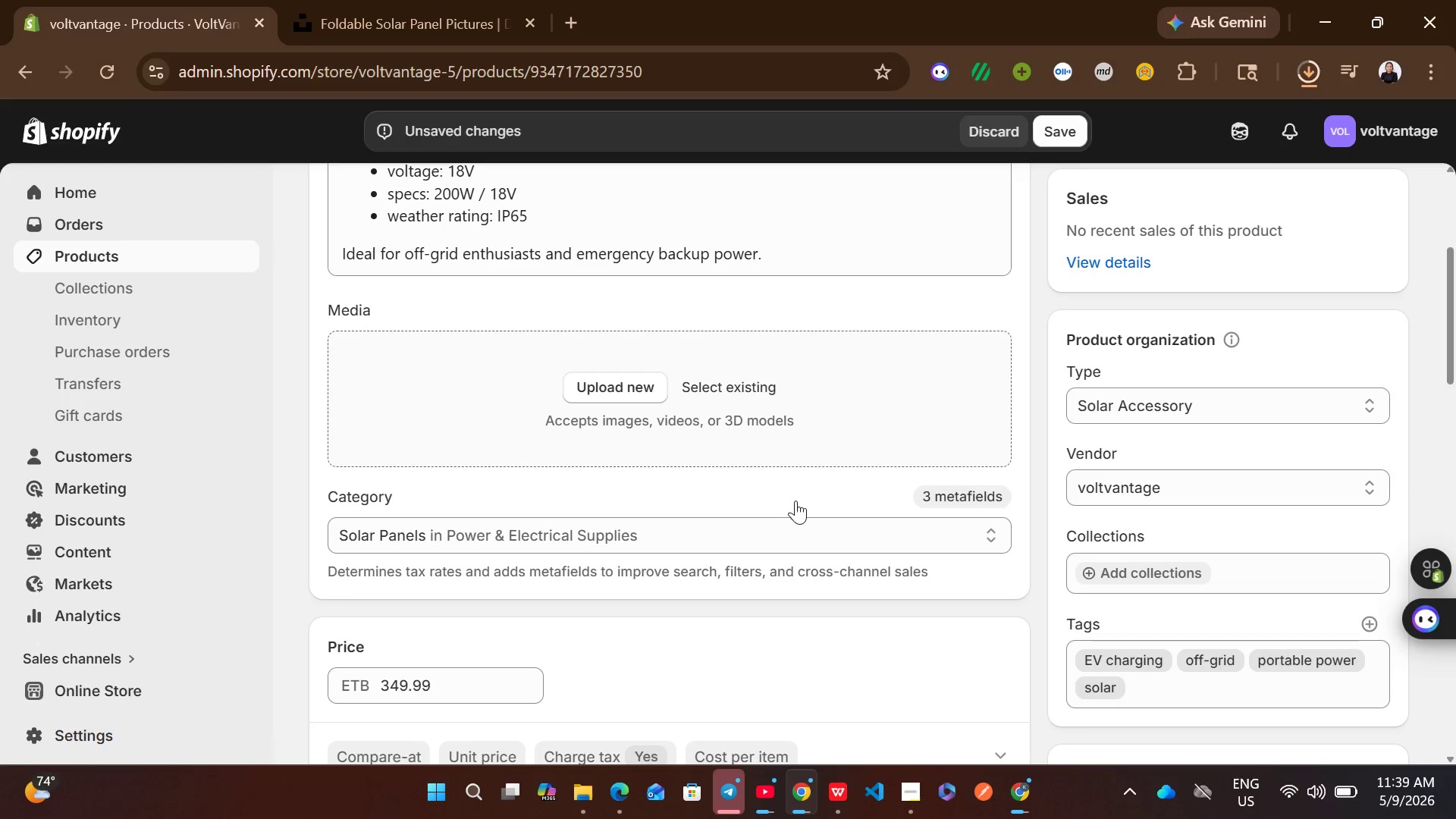 
left_click_drag(start_coordinate=[1103, 143], to_coordinate=[817, 370])
 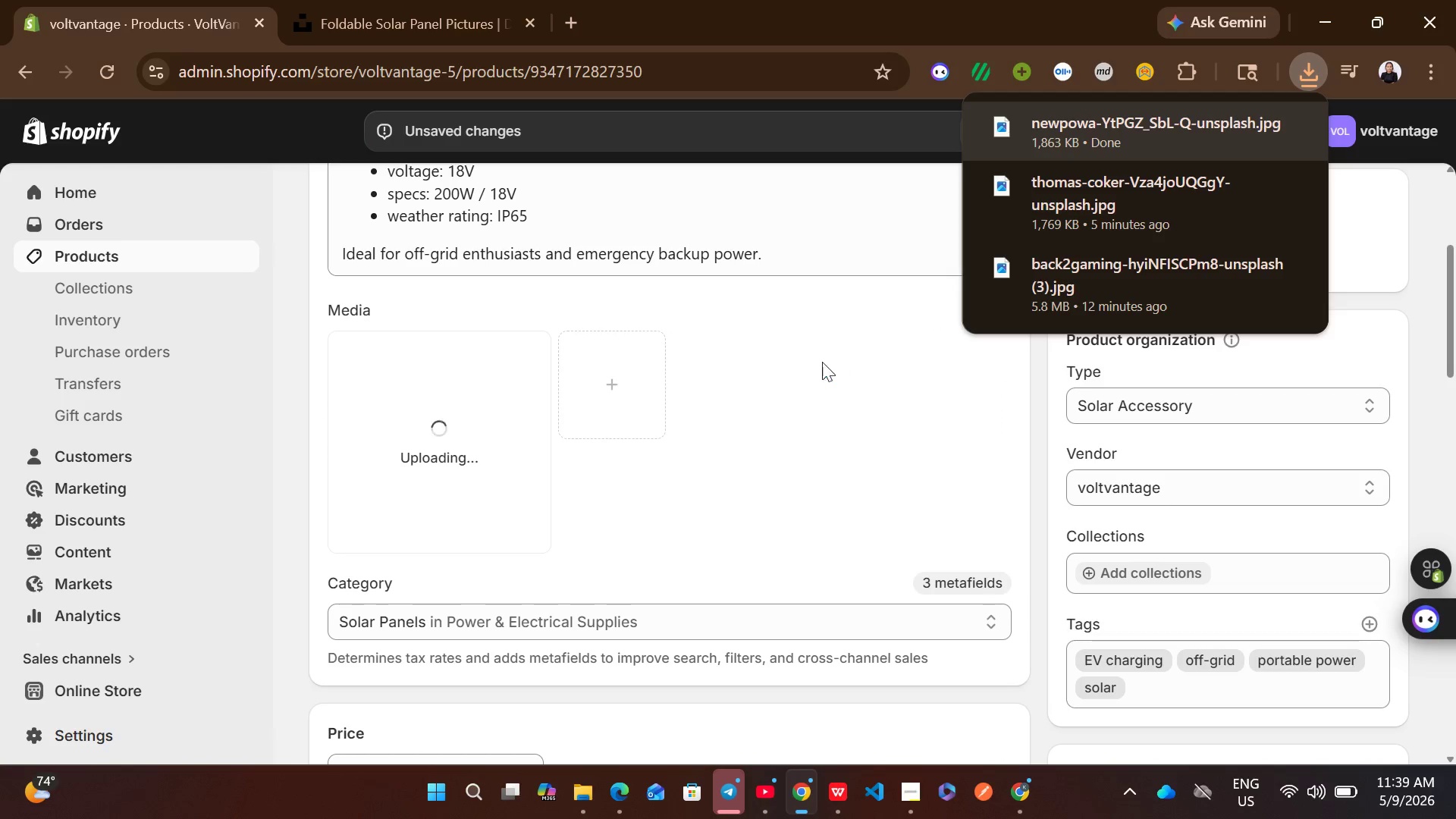 
left_click([832, 350])
 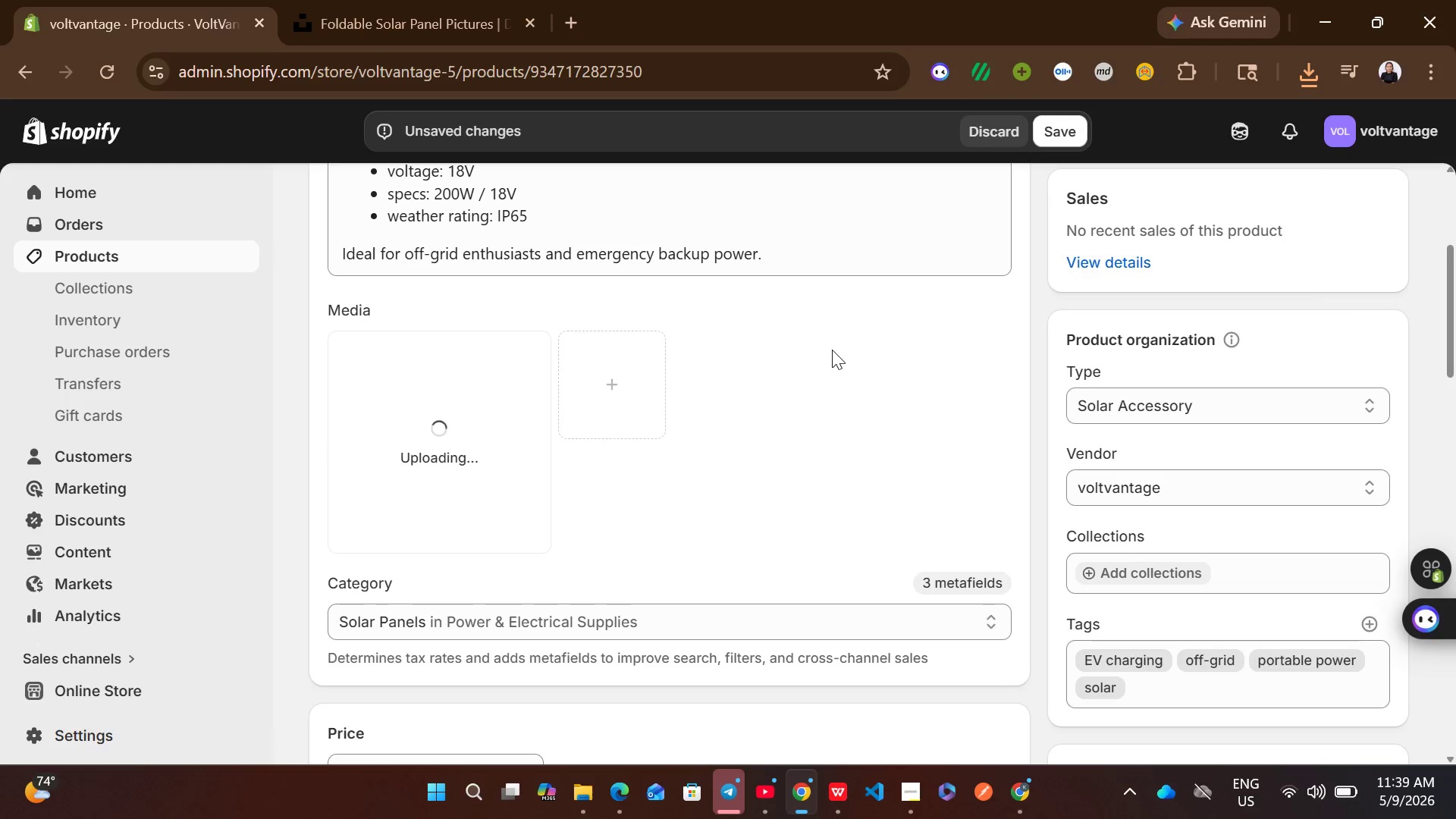 
wait(13.2)
 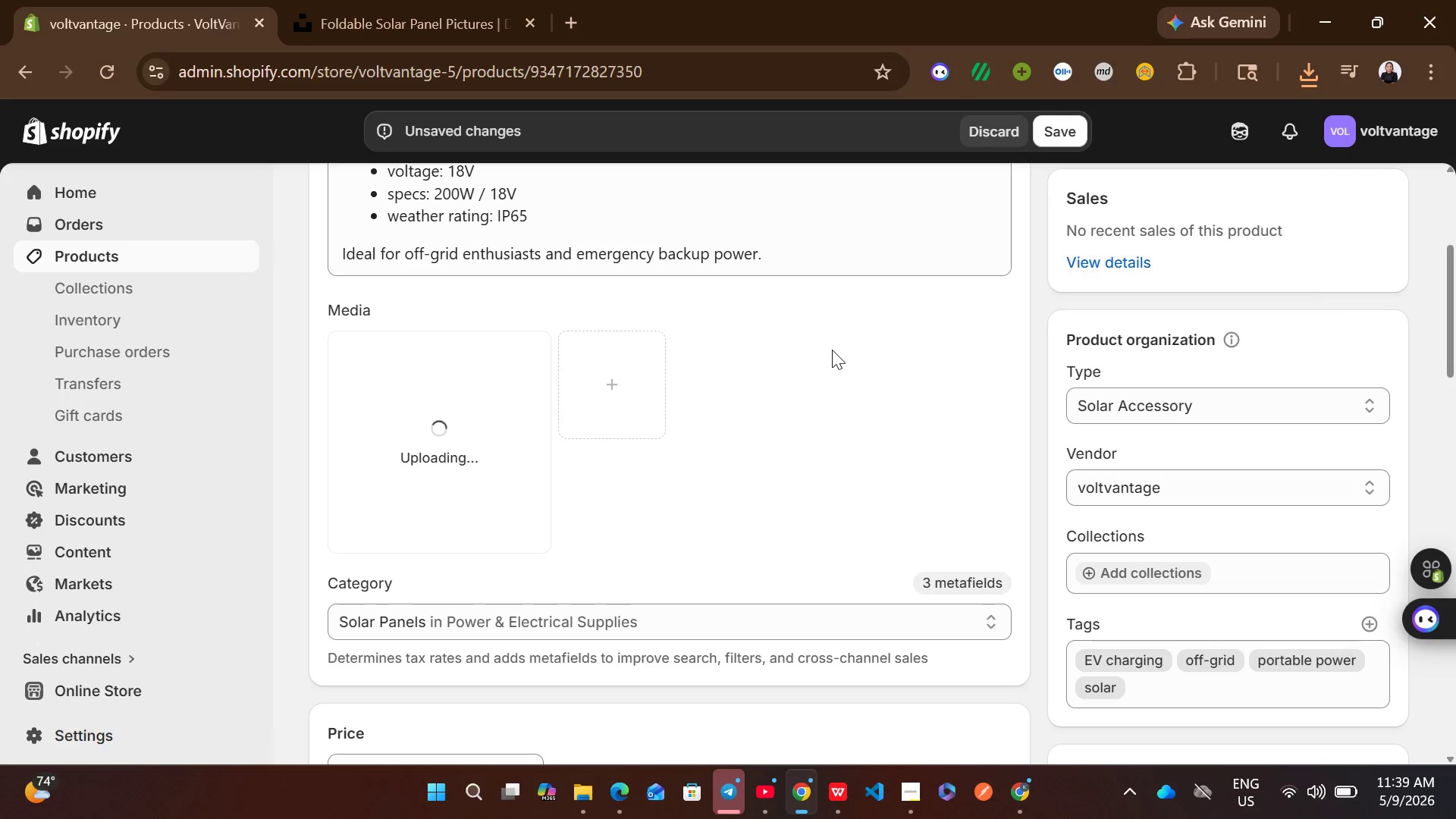 
left_click([469, 386])
 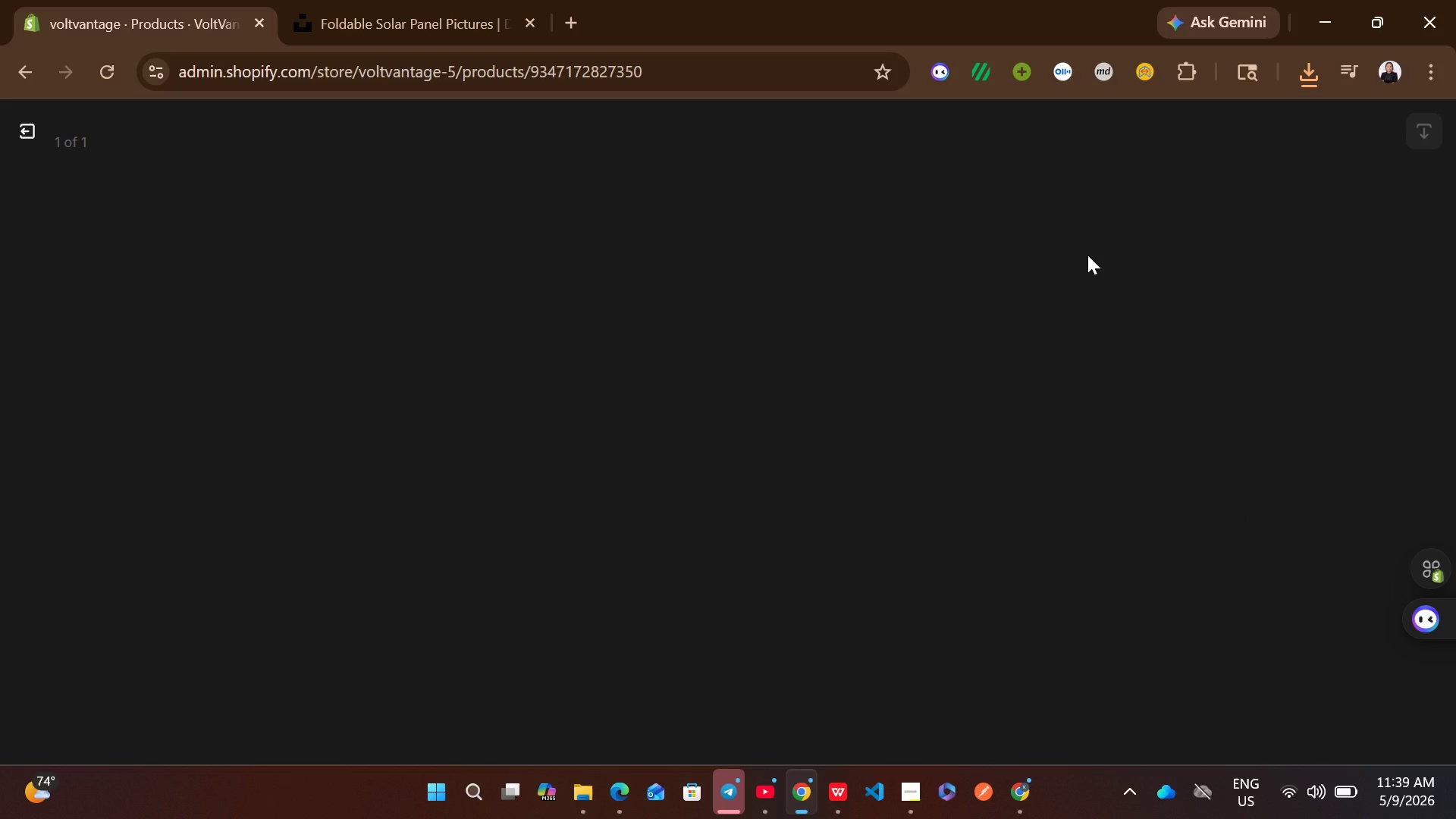 
wait(9.33)
 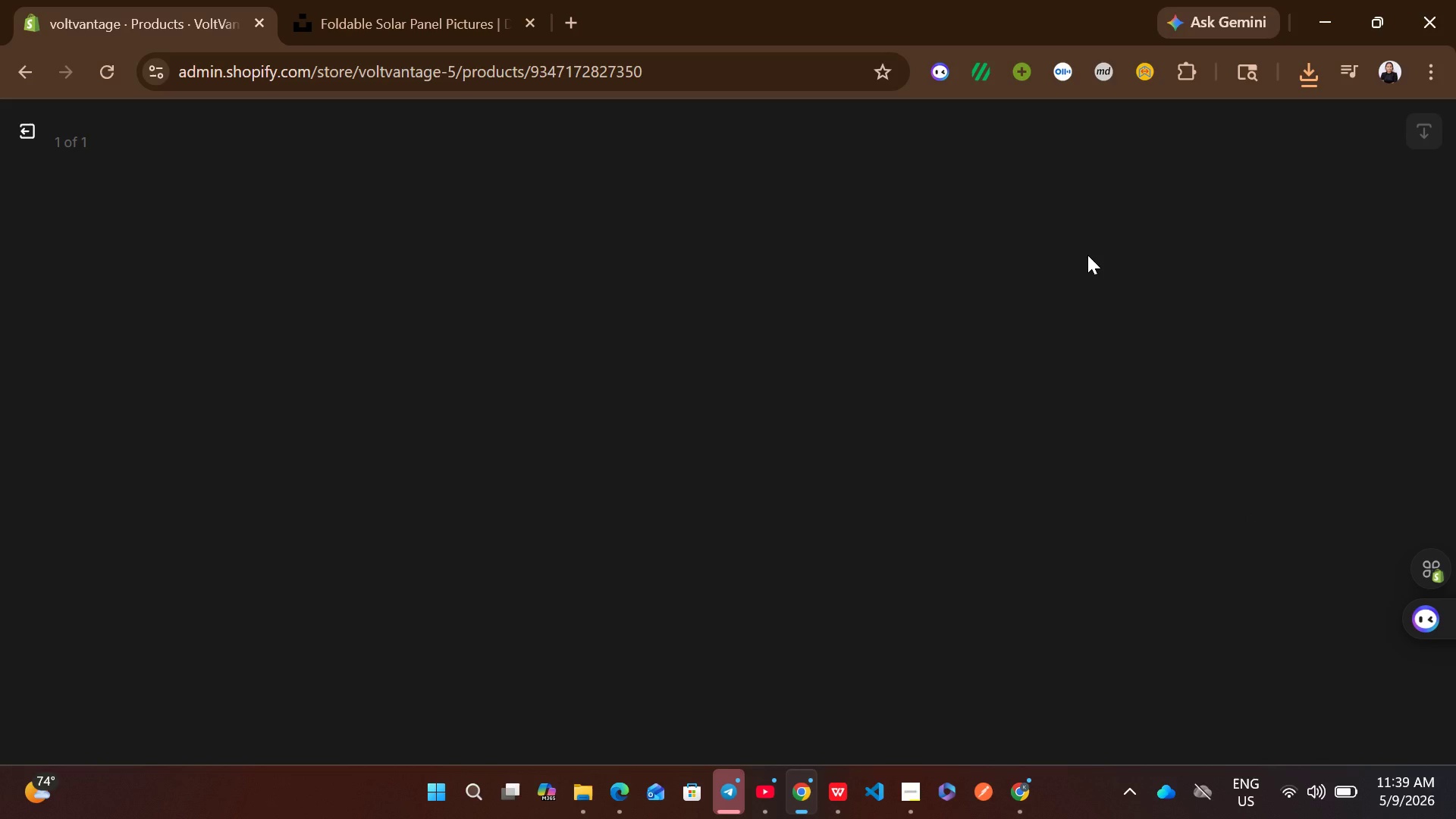 
left_click([1118, 391])
 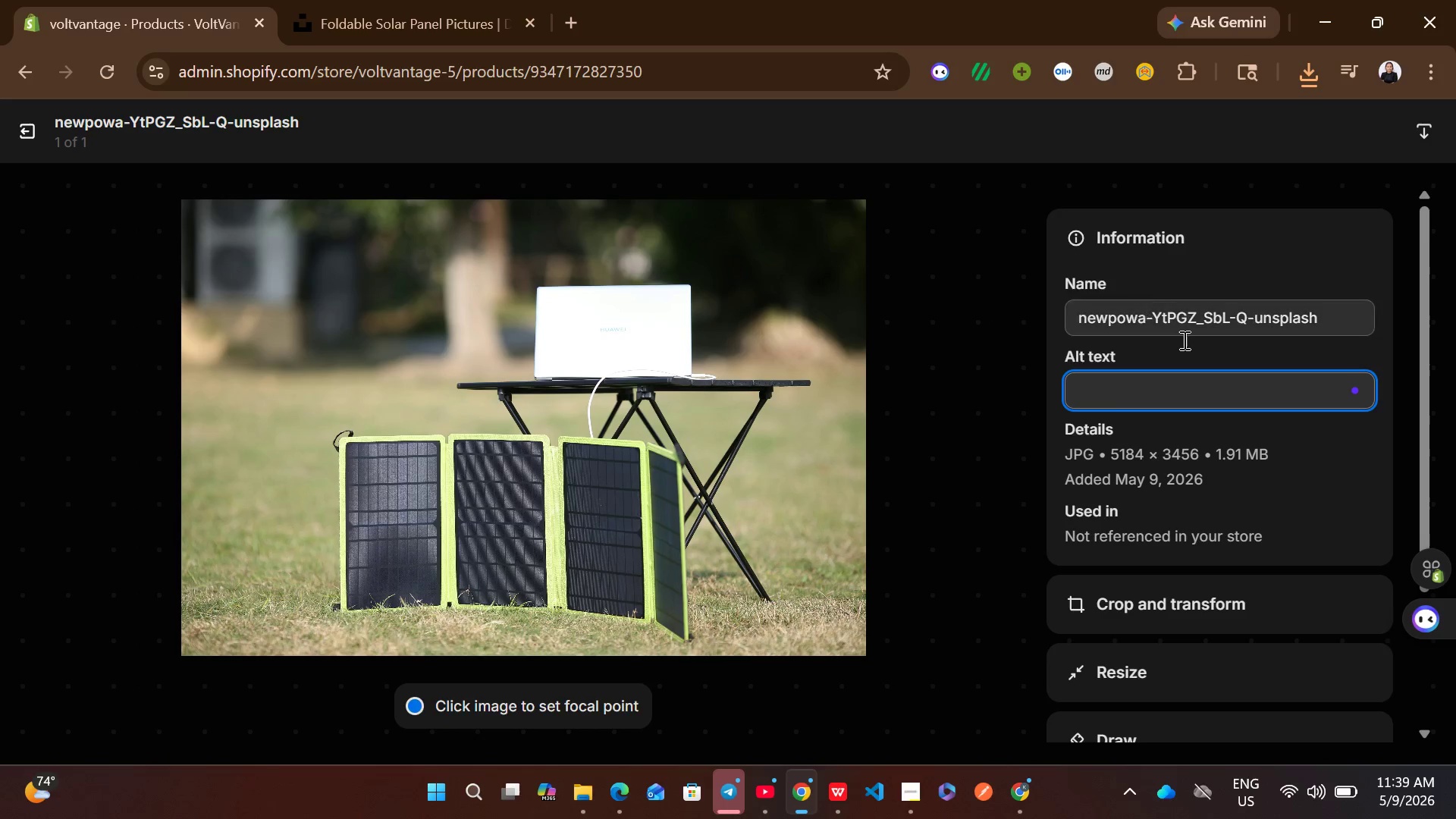 
key(Control+V)
 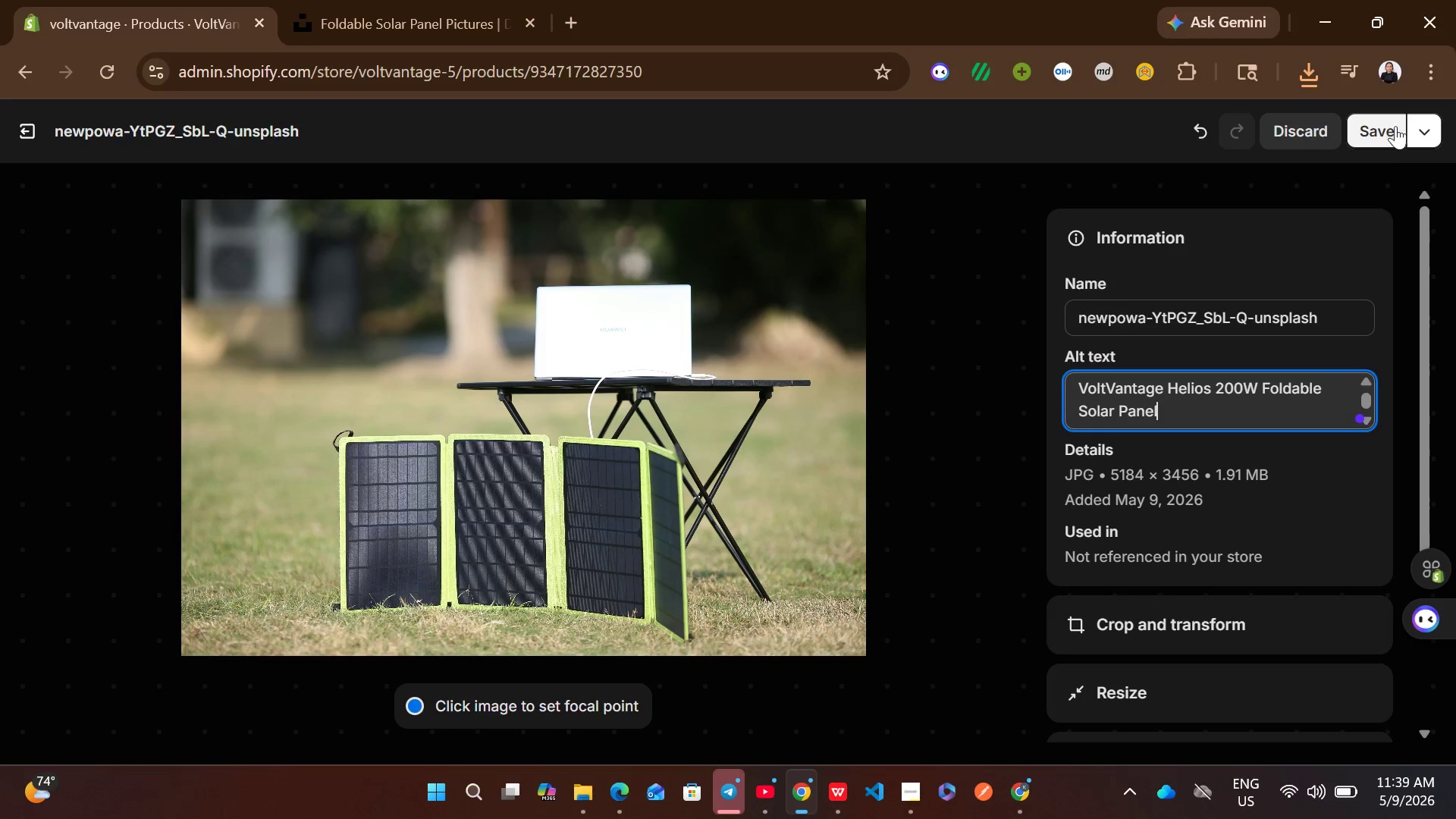 
left_click([1373, 129])
 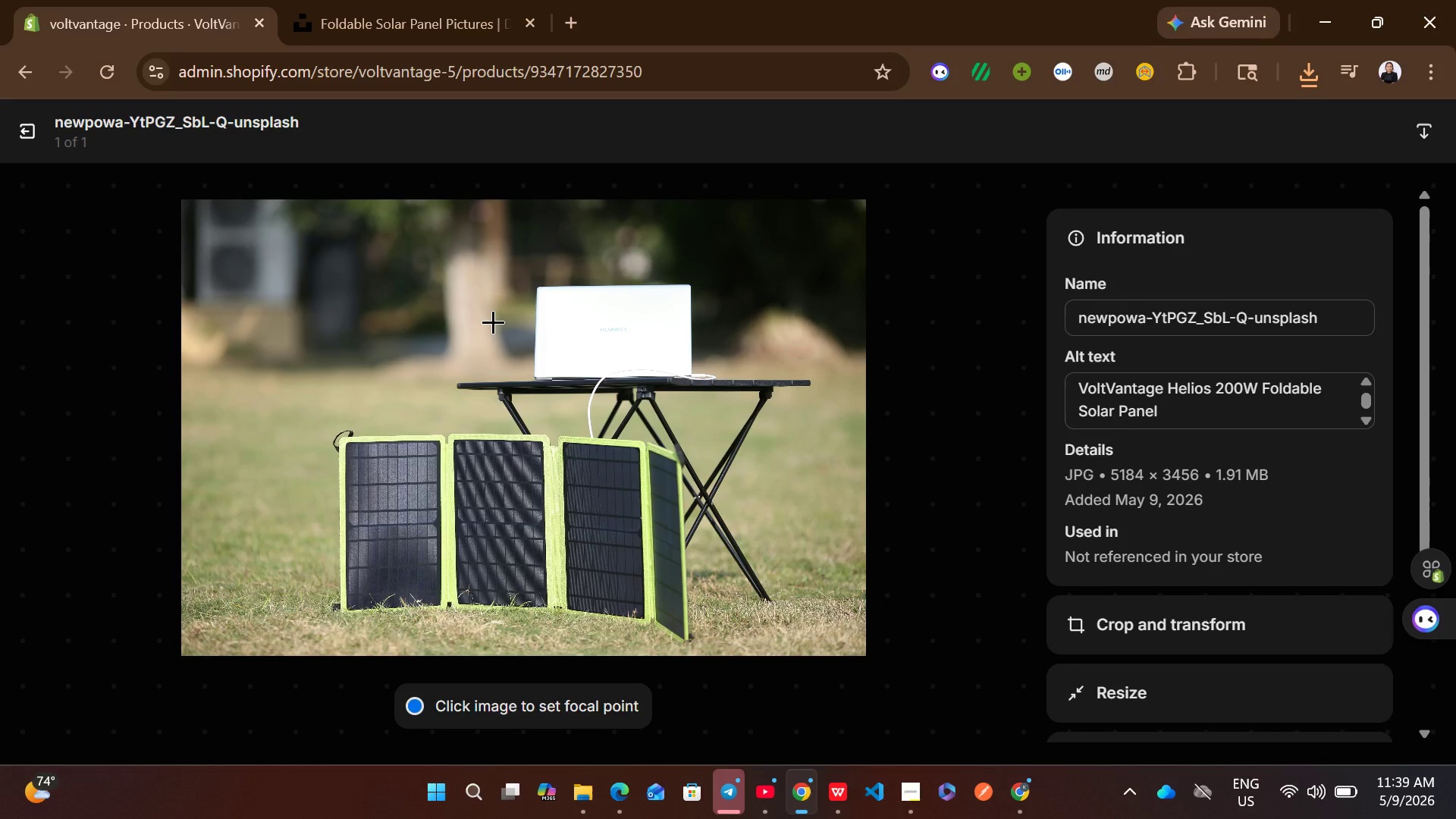 
wait(5.06)
 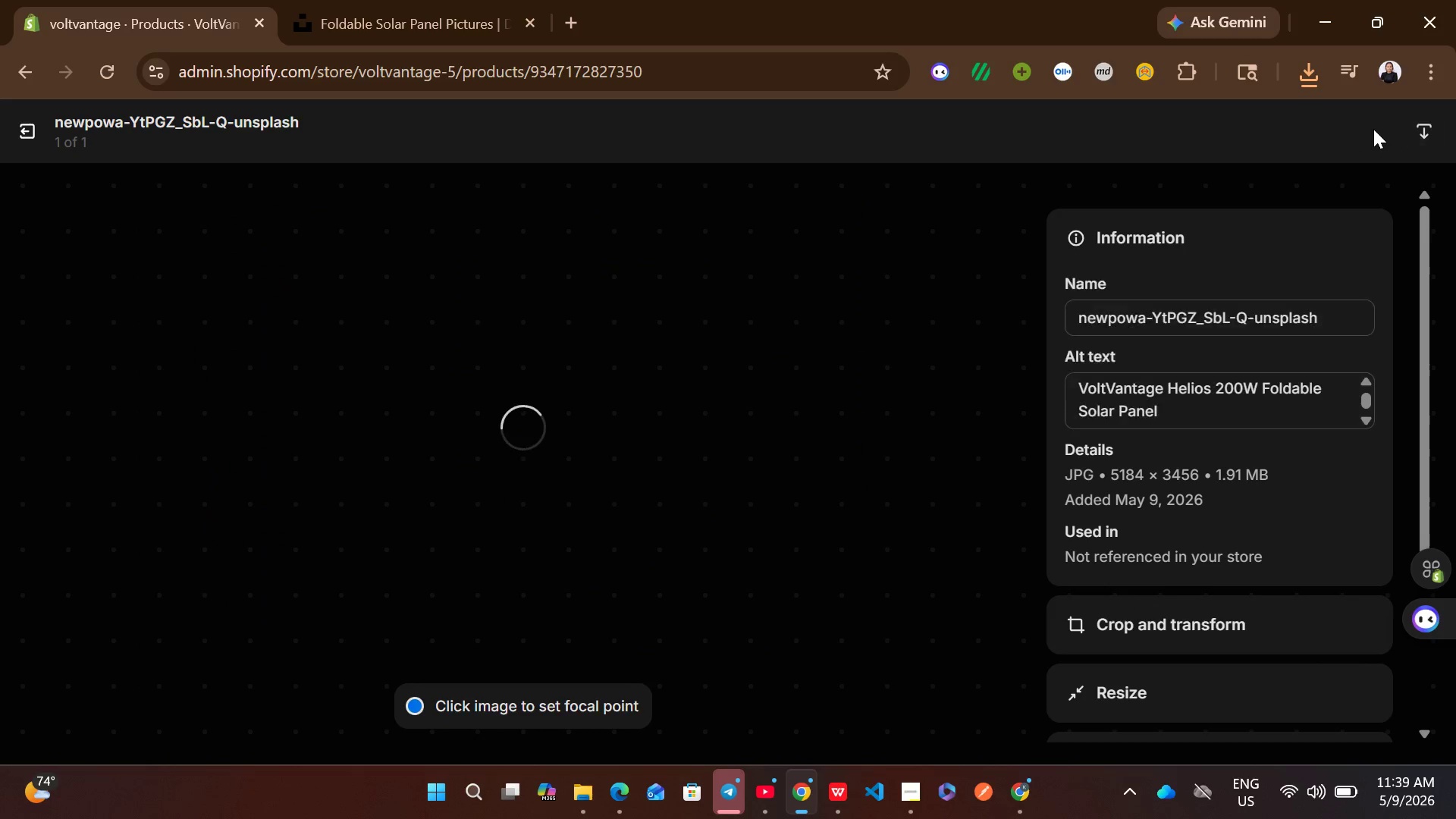 
left_click([24, 124])
 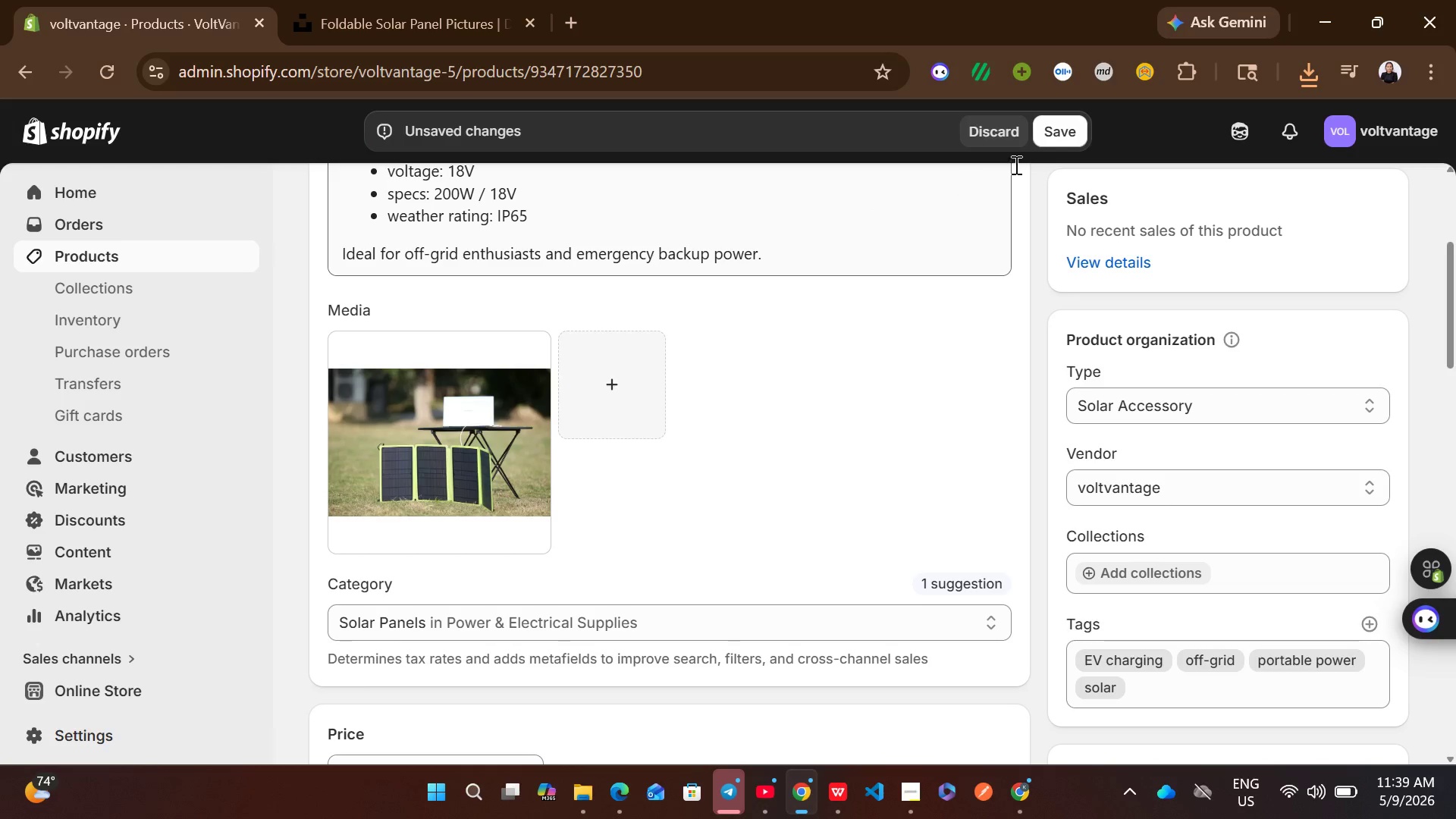 
left_click([1062, 143])
 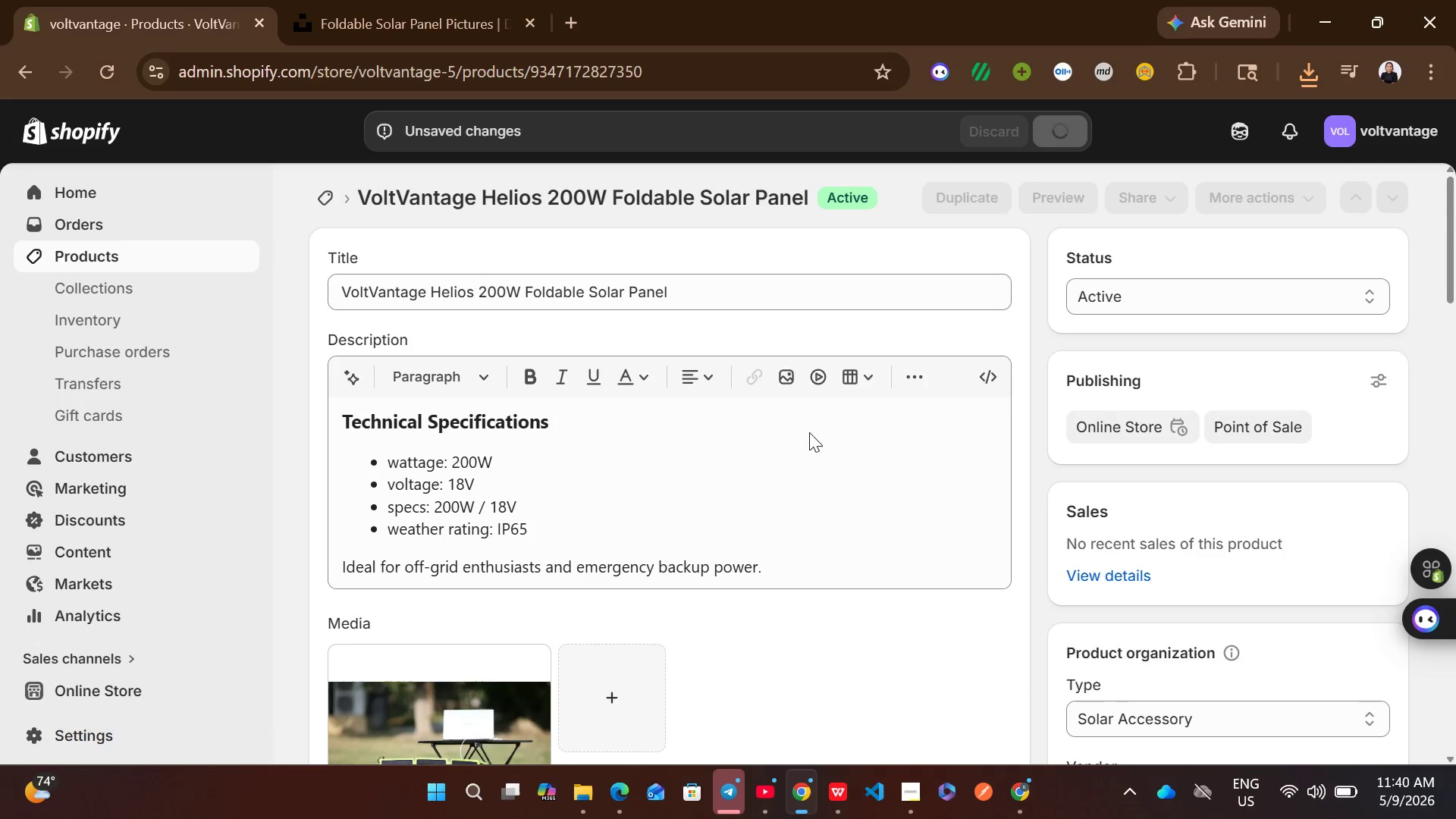 
wait(8.88)
 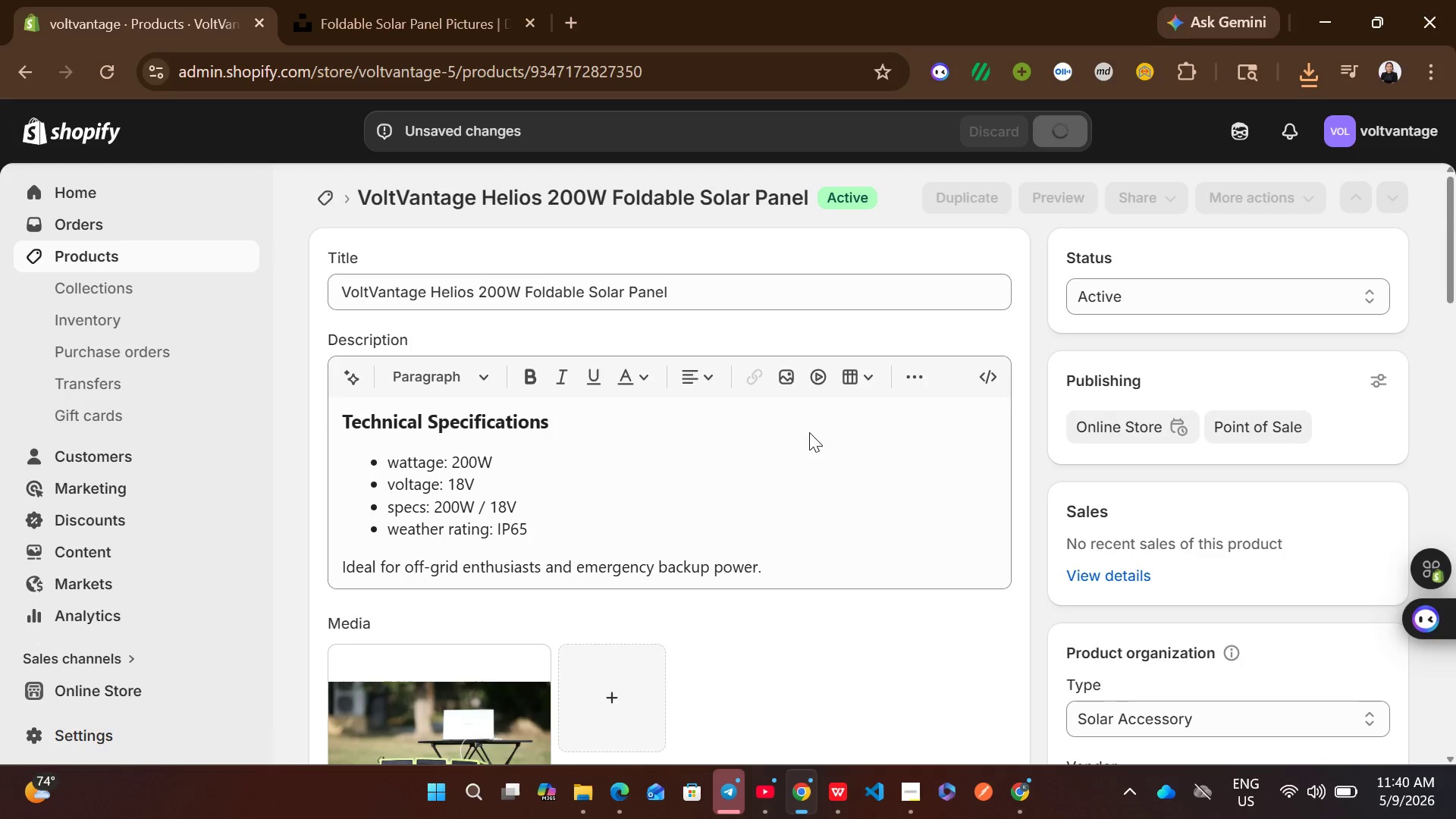 
left_click([317, 201])
 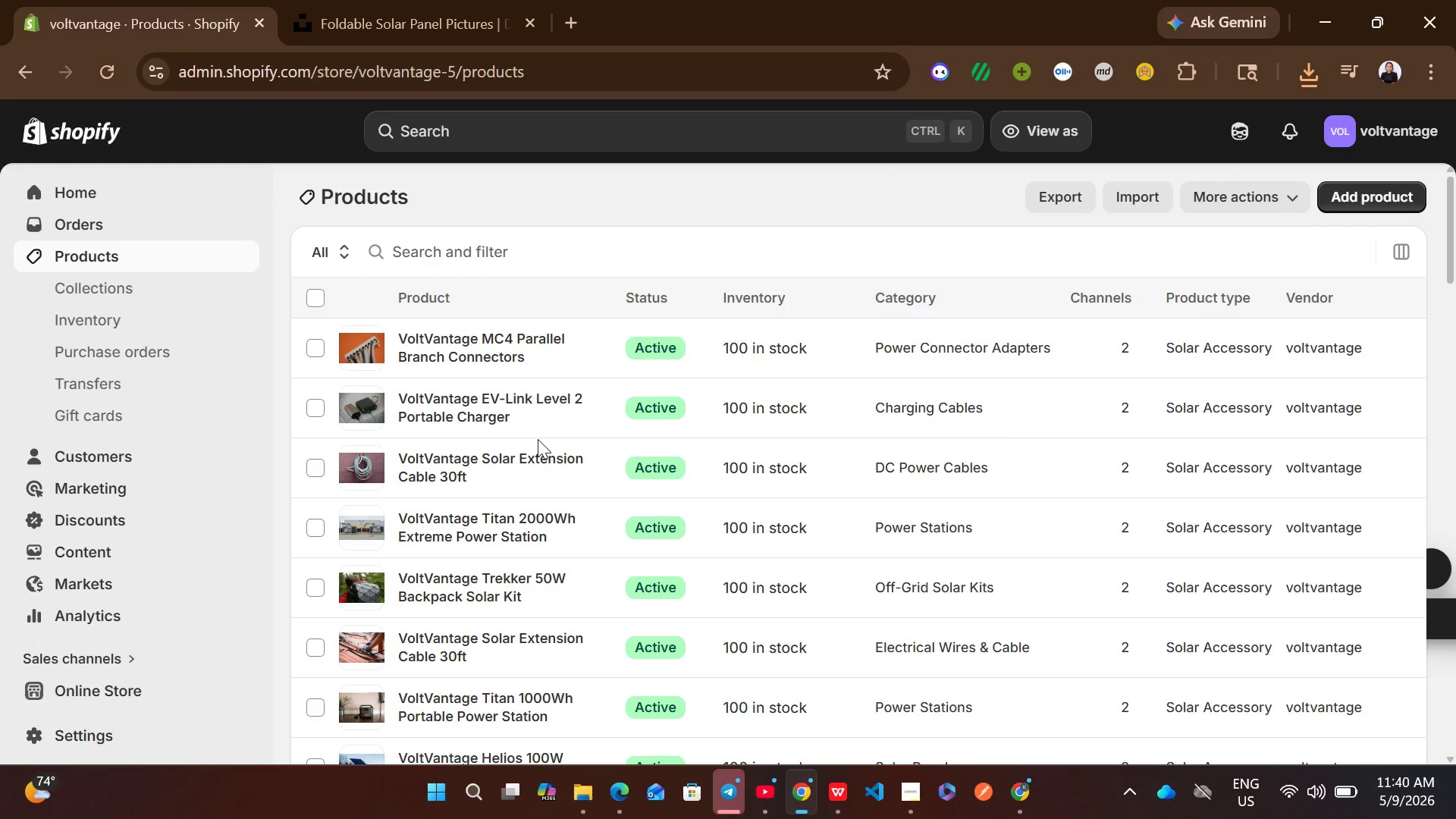 
wait(9.06)
 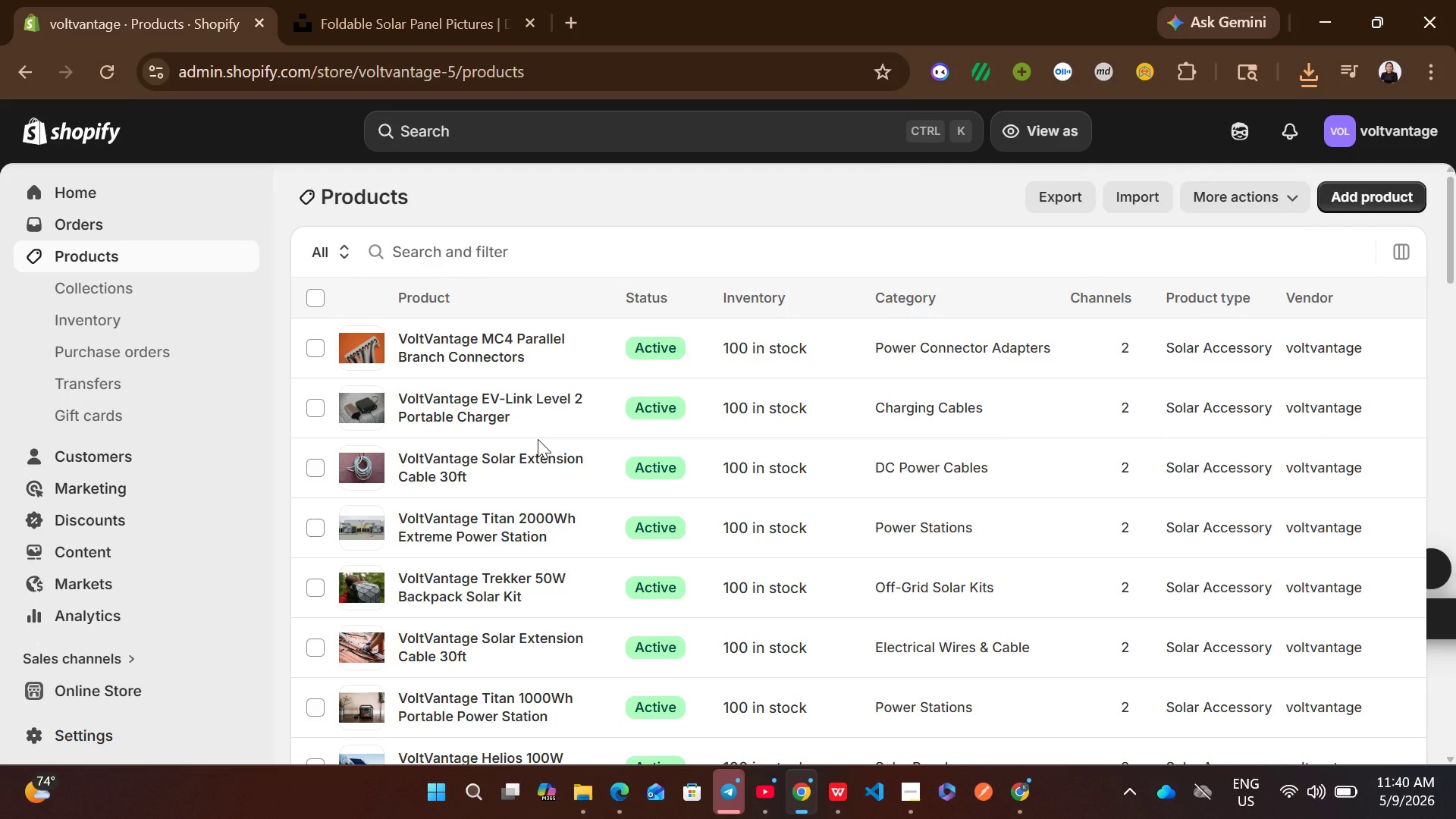 
left_click([858, 654])
 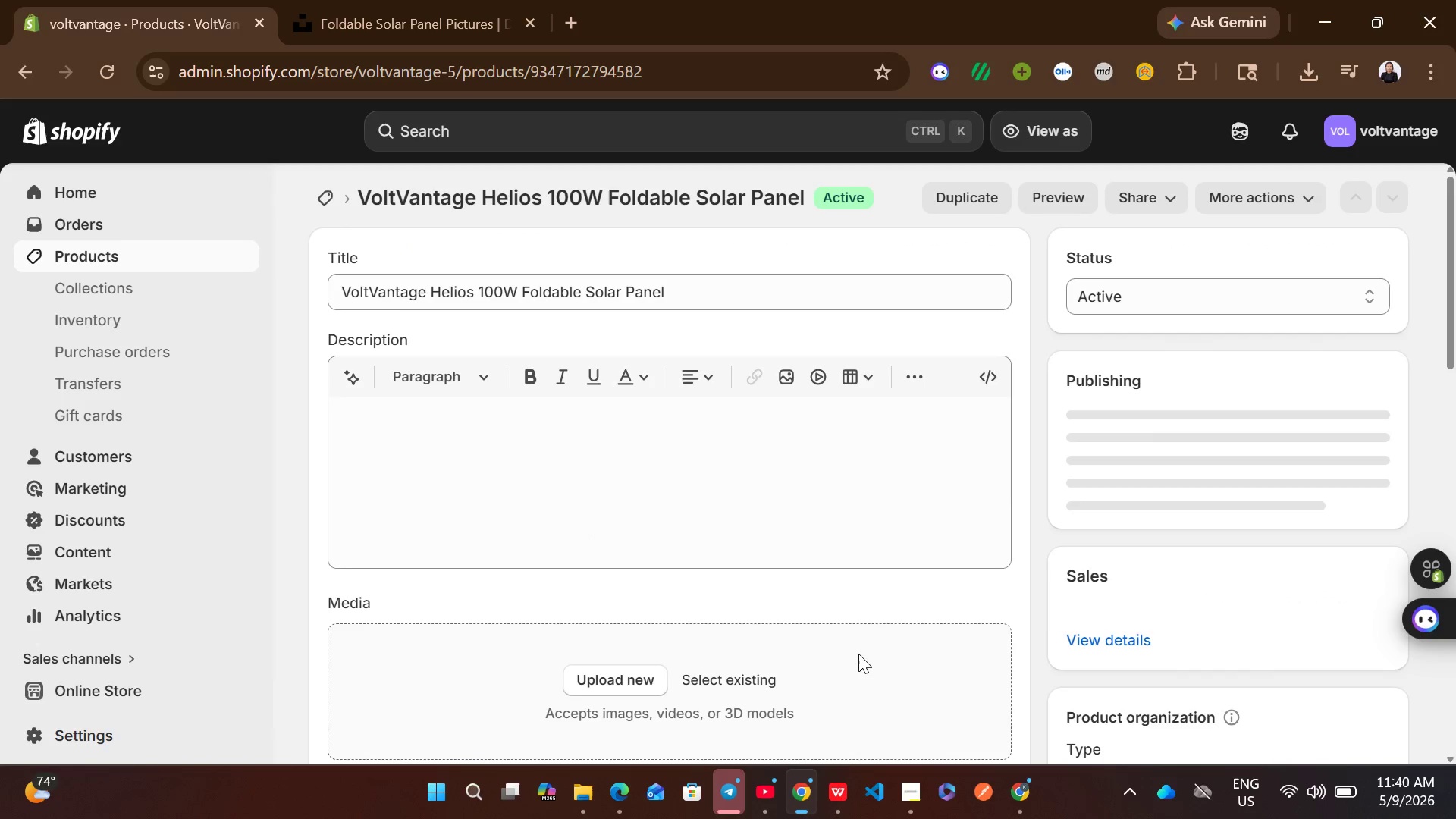 
wait(5.84)
 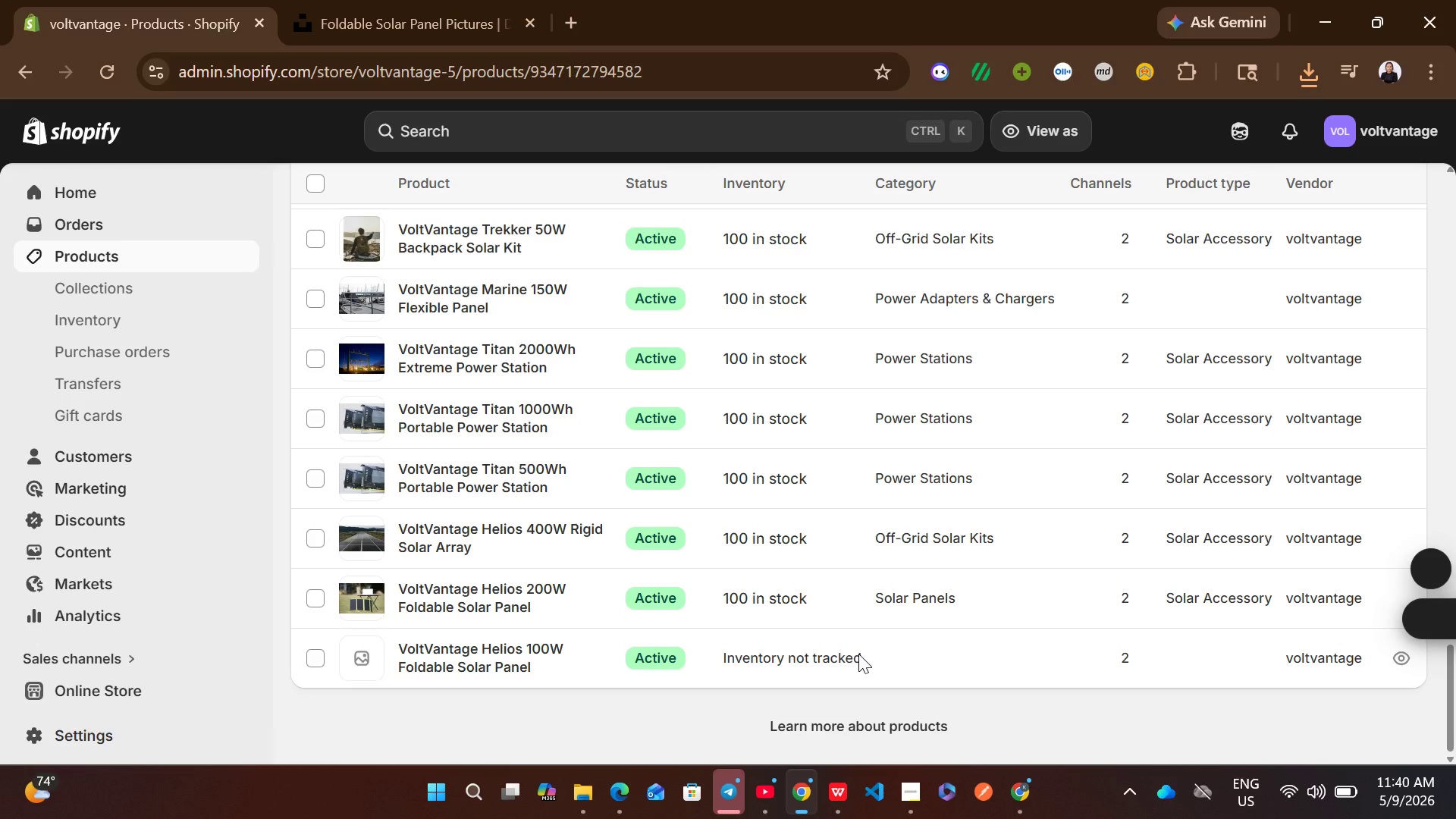 
left_click([595, 492])
 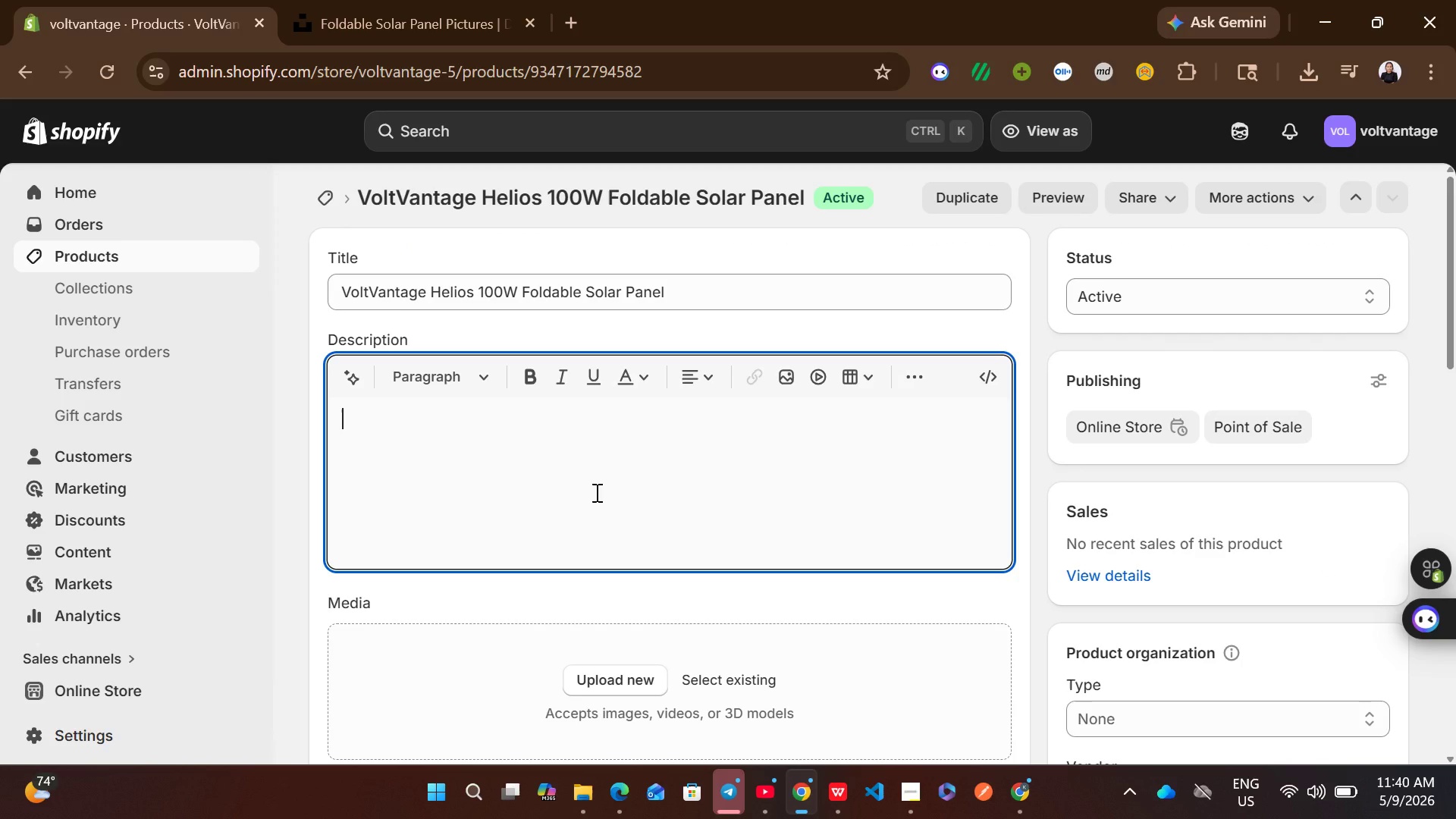 
type(Technical Specifications)
 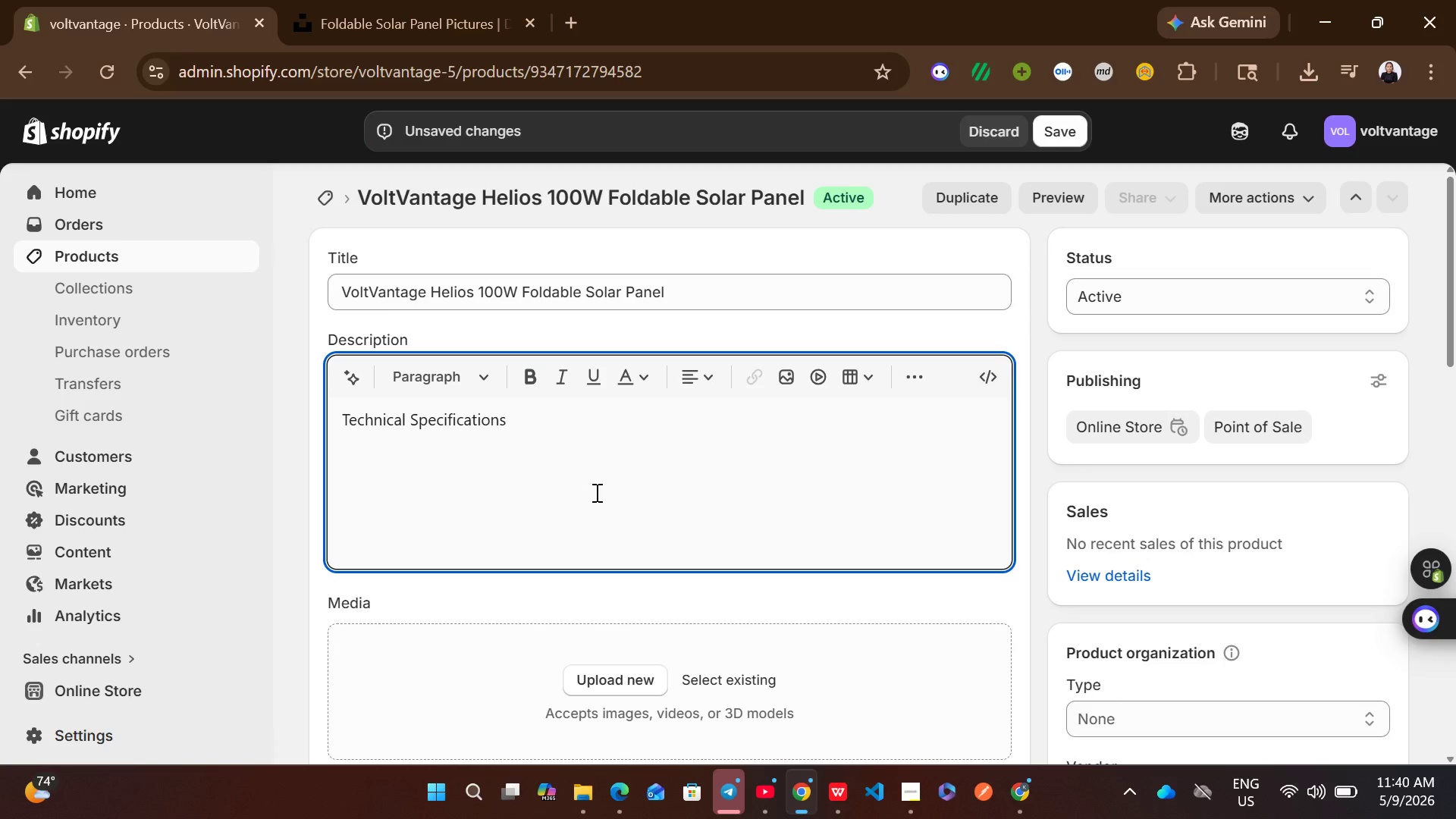 
key(Control+A)
 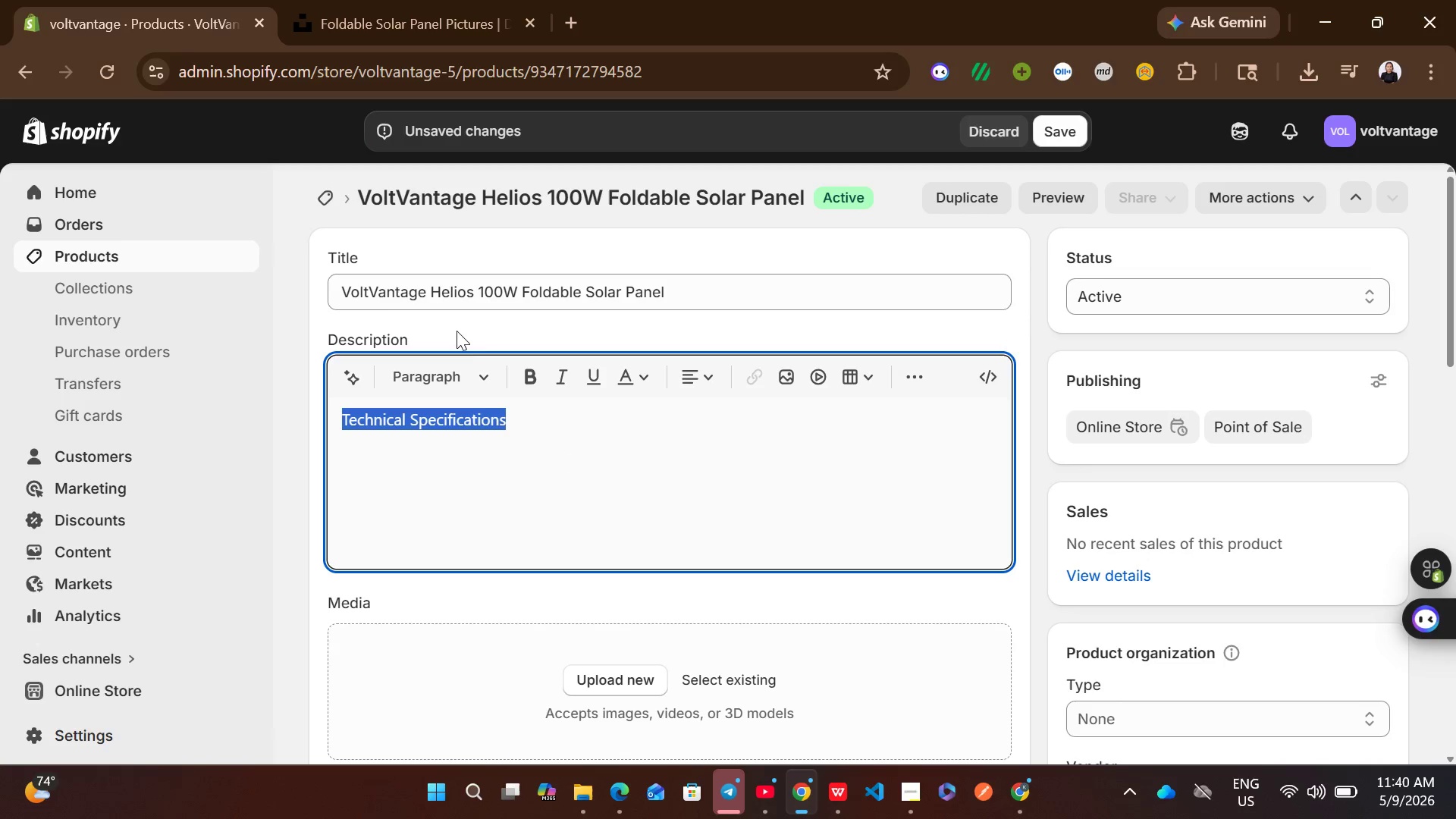 
left_click([474, 385])
 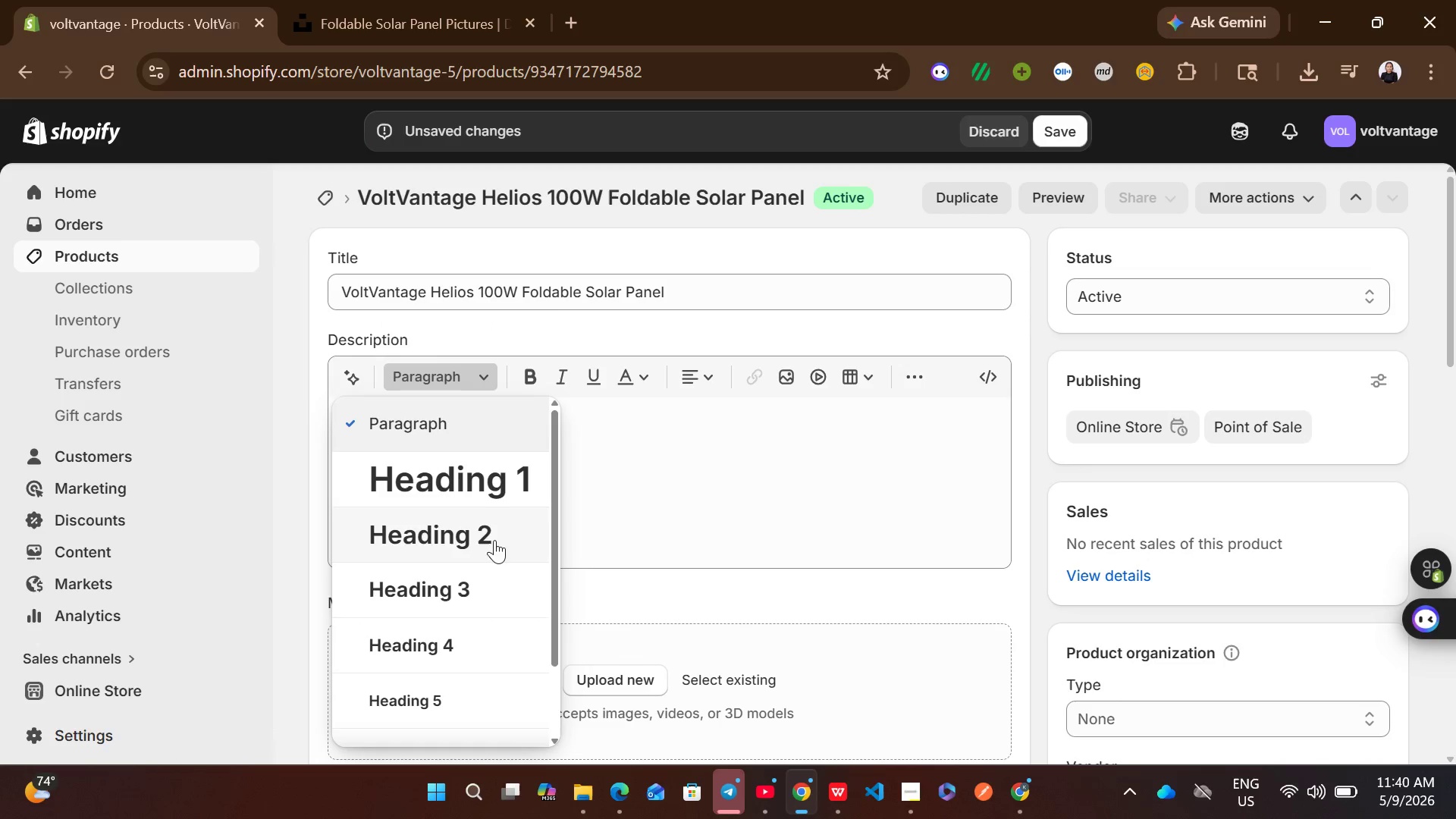 
left_click([488, 576])
 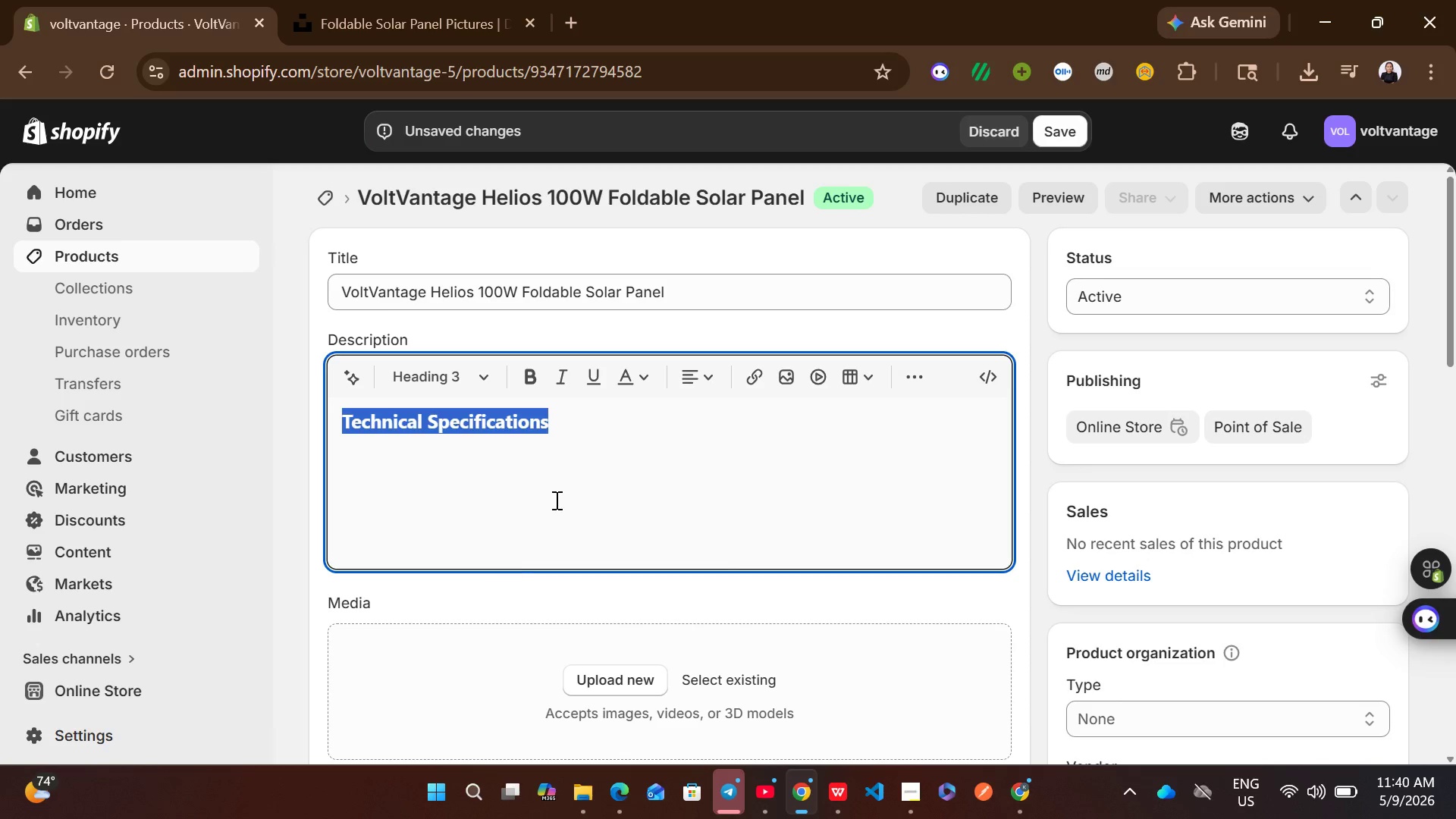 
left_click([609, 465])
 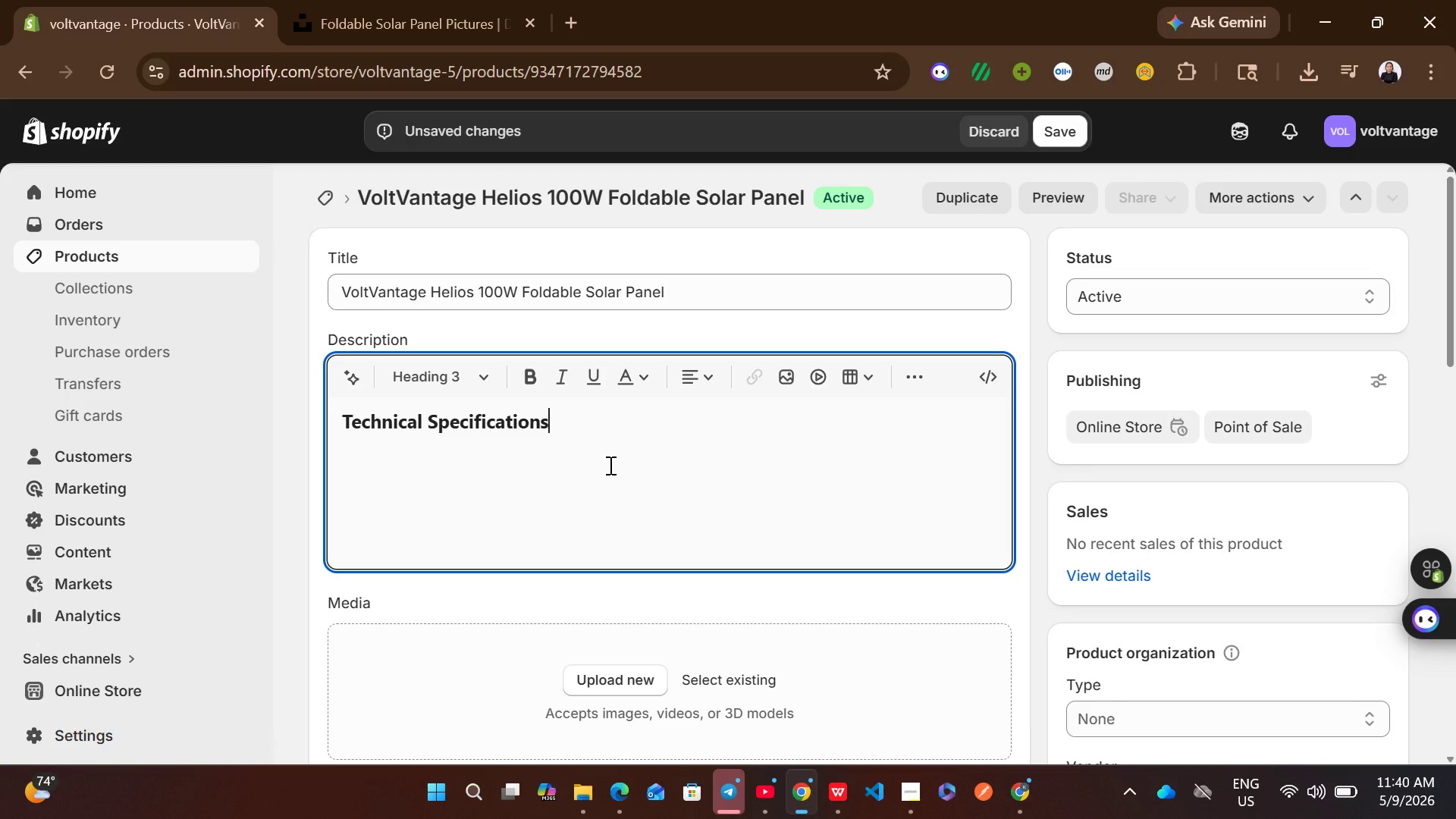 
key(Enter)
 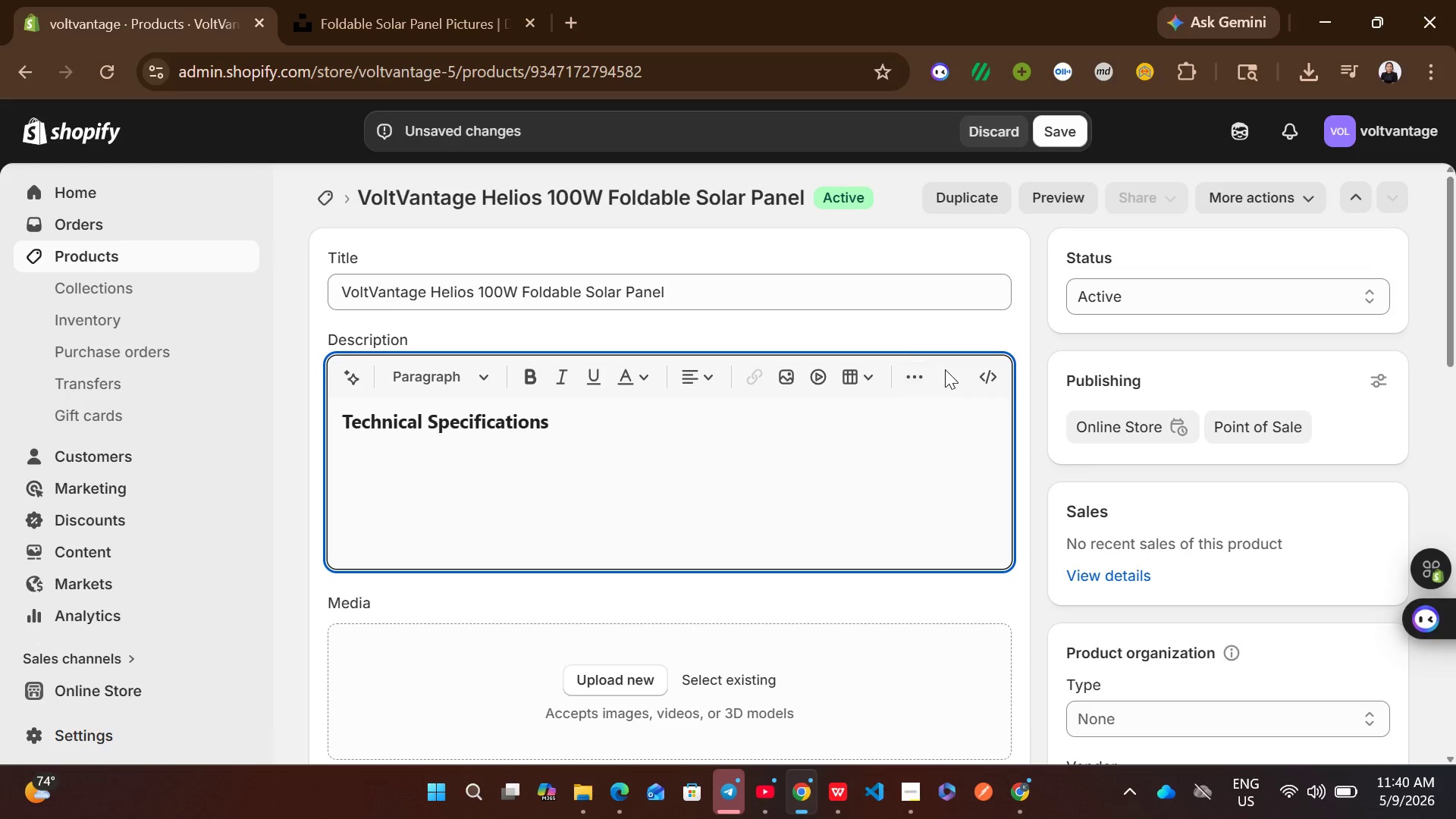 
left_click([925, 378])
 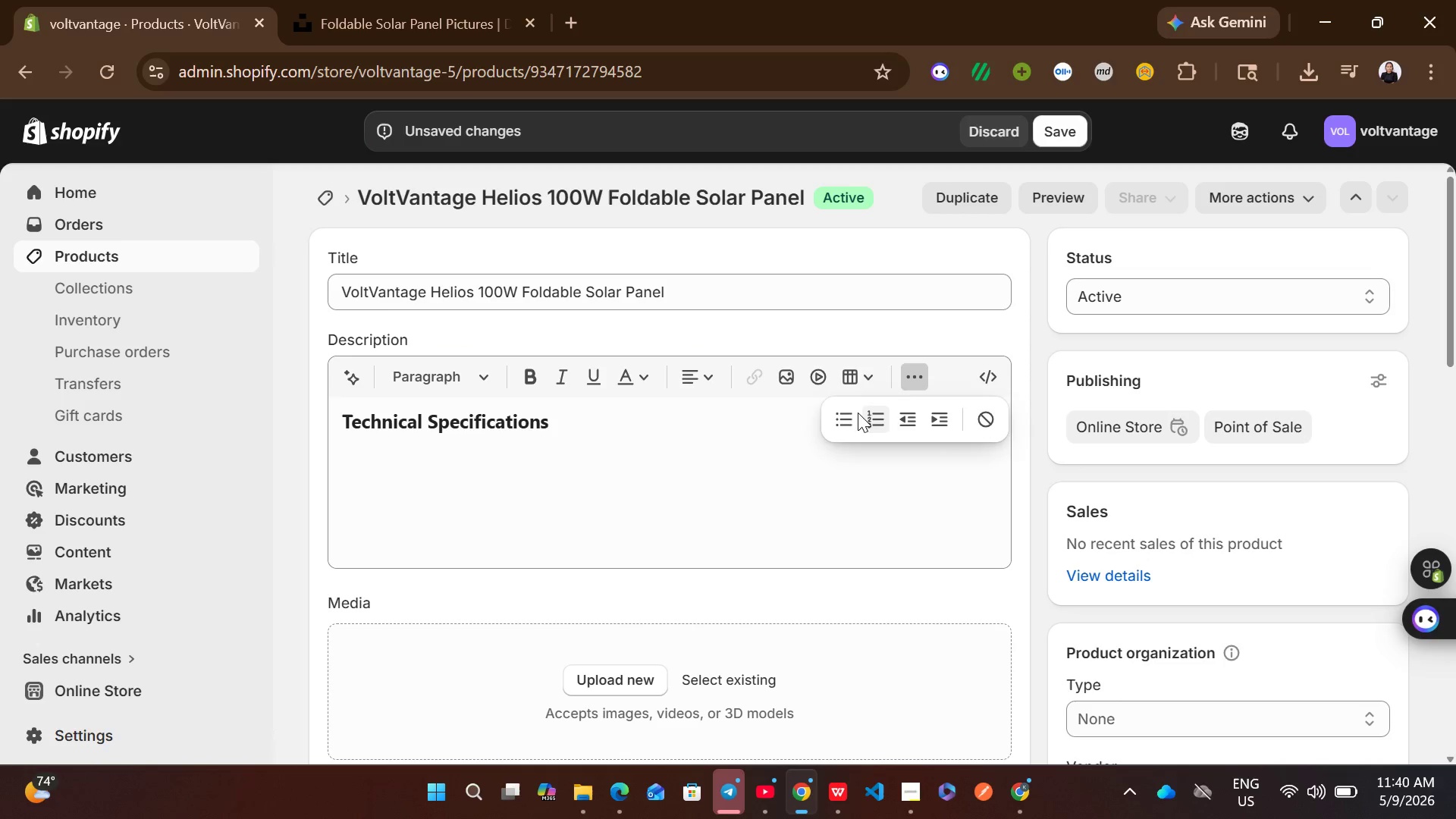 
left_click([855, 413])
 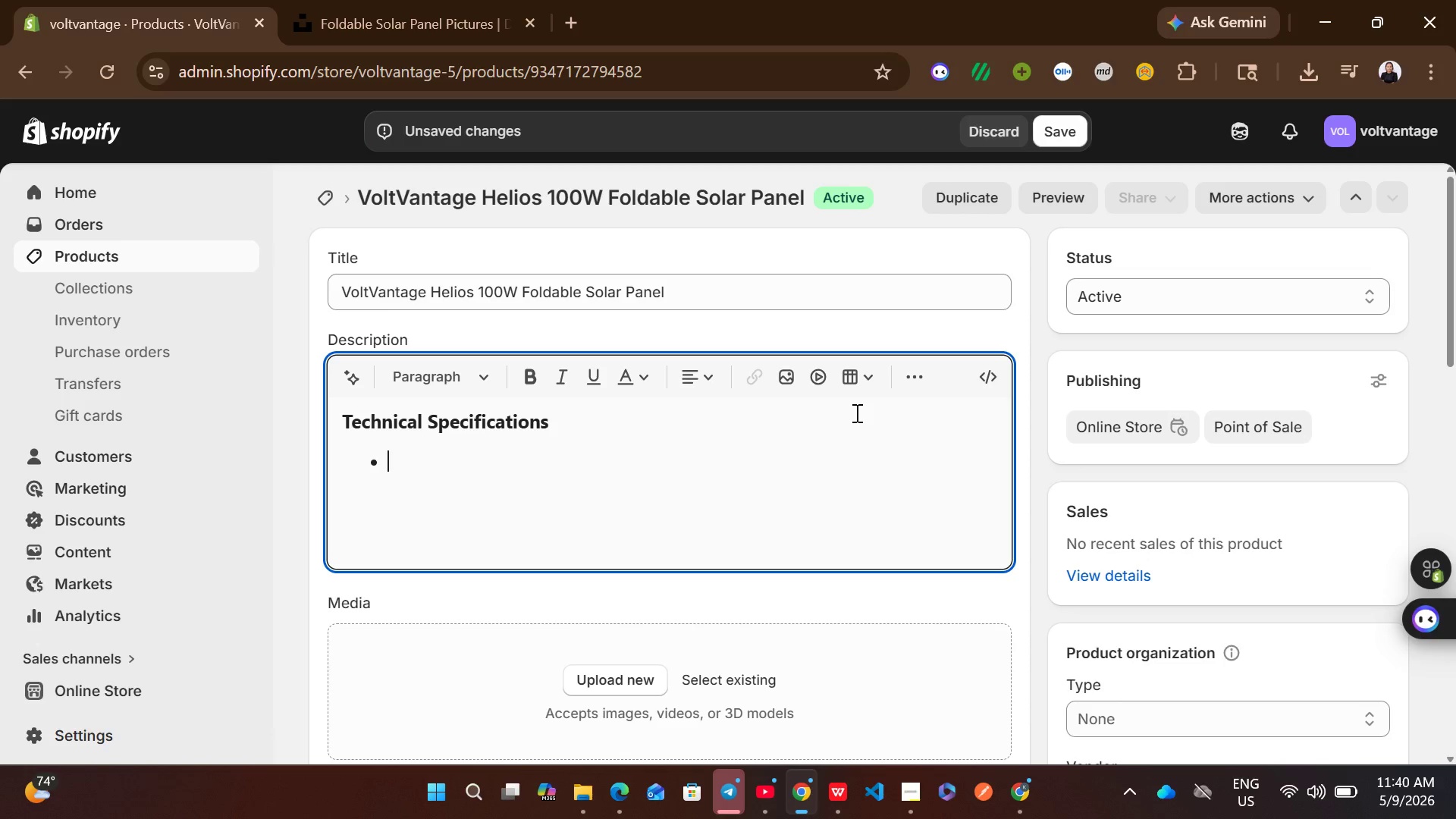 
type(Wattage: )
 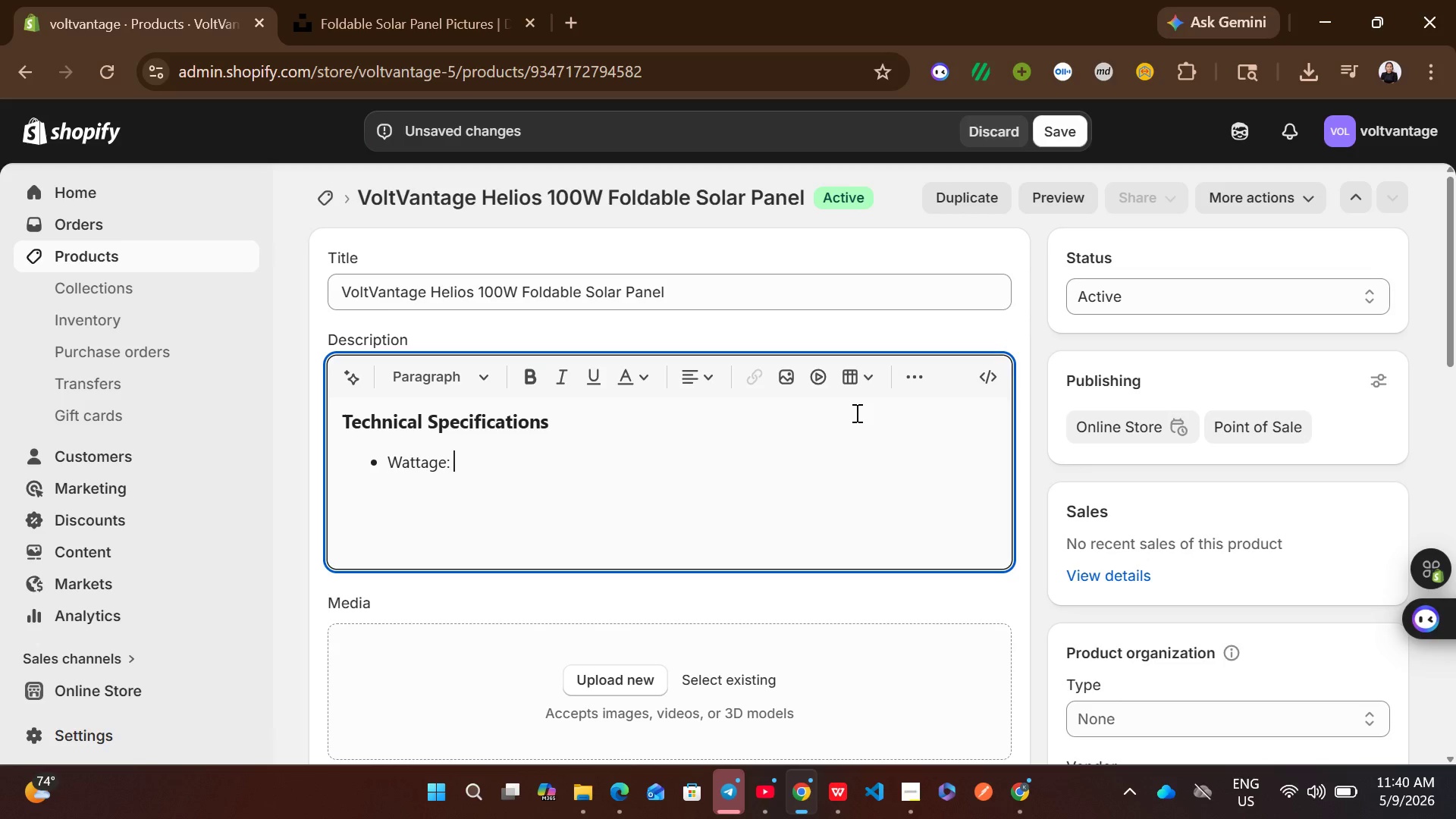 
wait(11.31)
 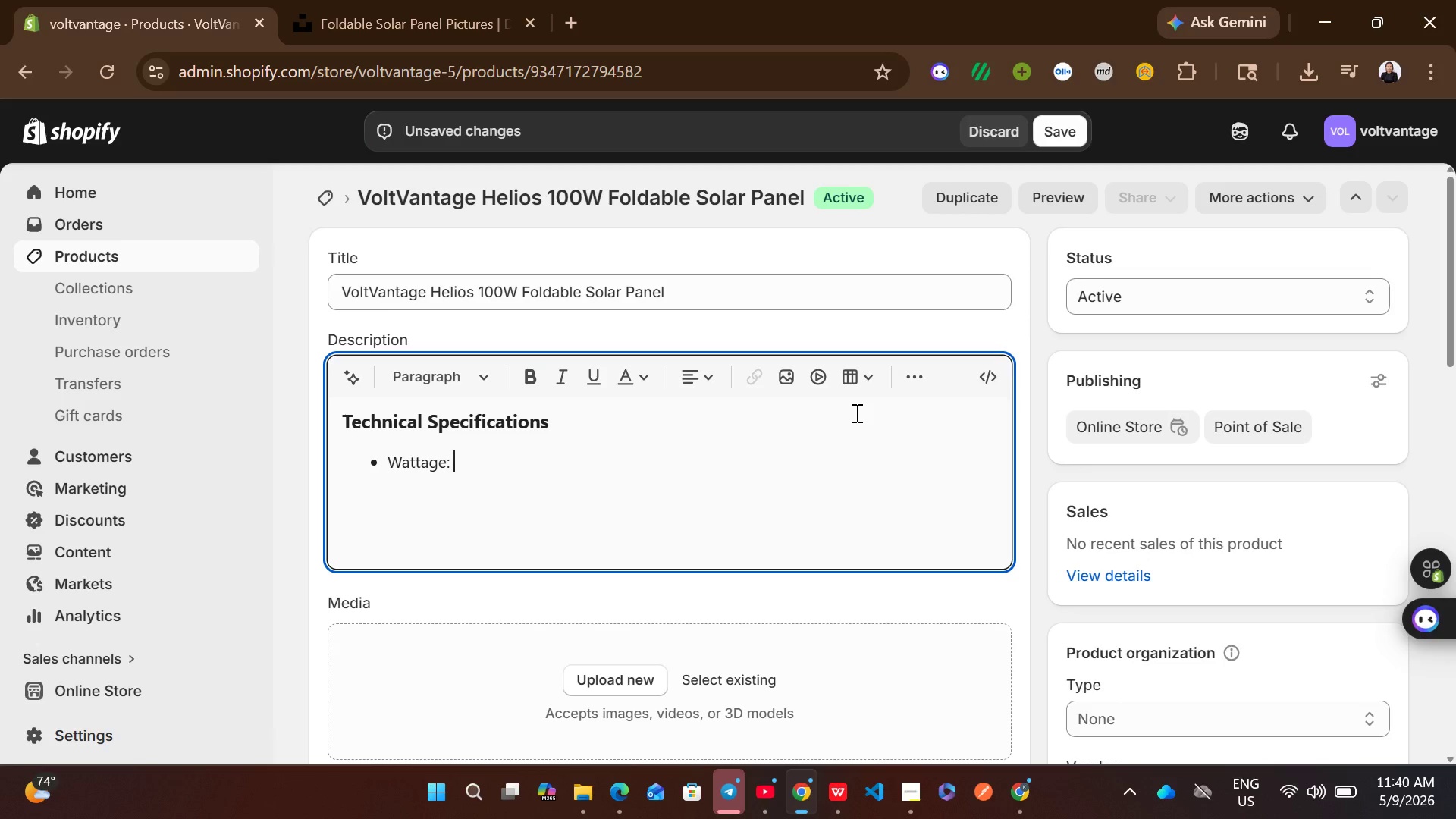 
type(100W)
 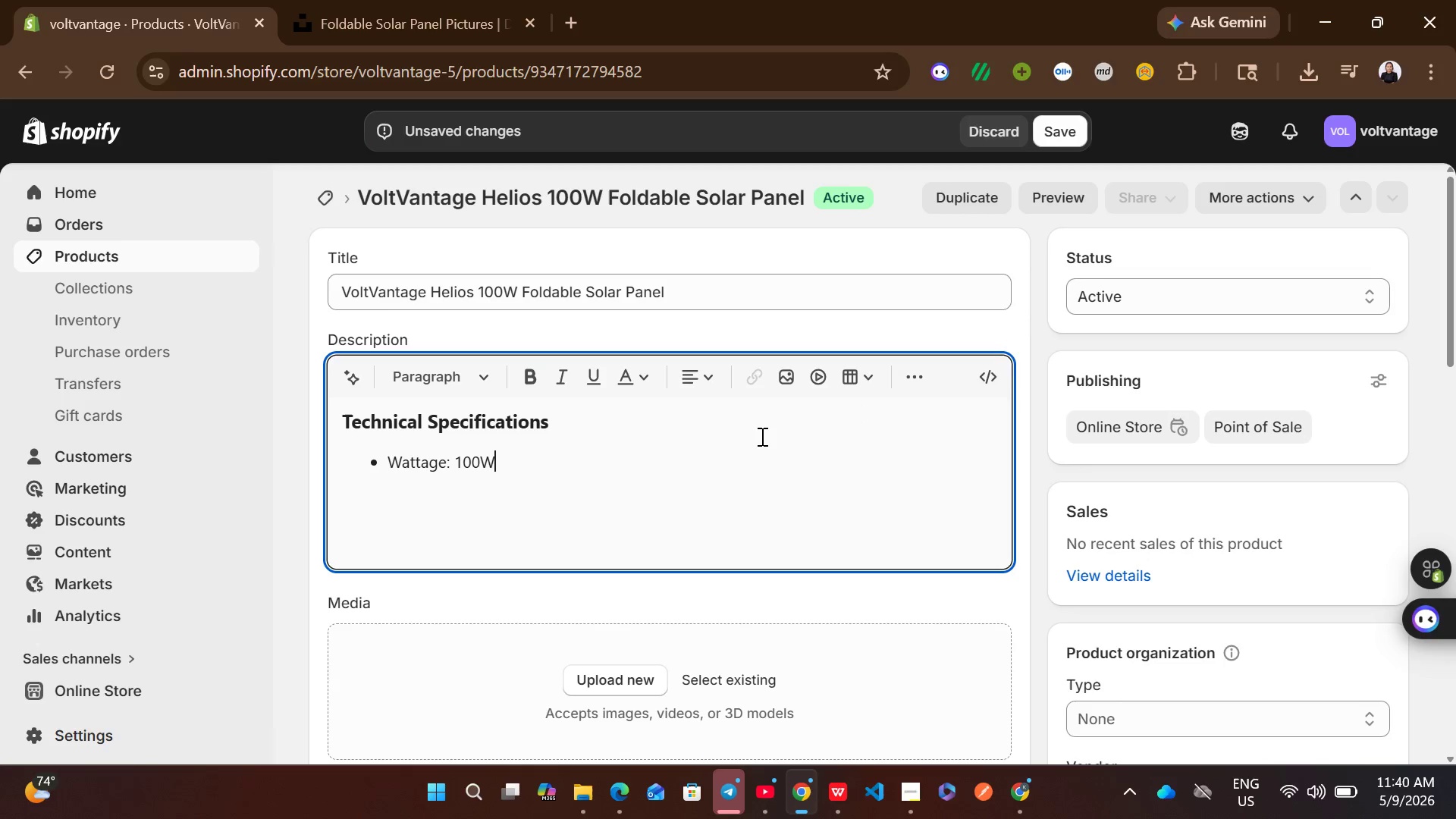 
key(Enter)
 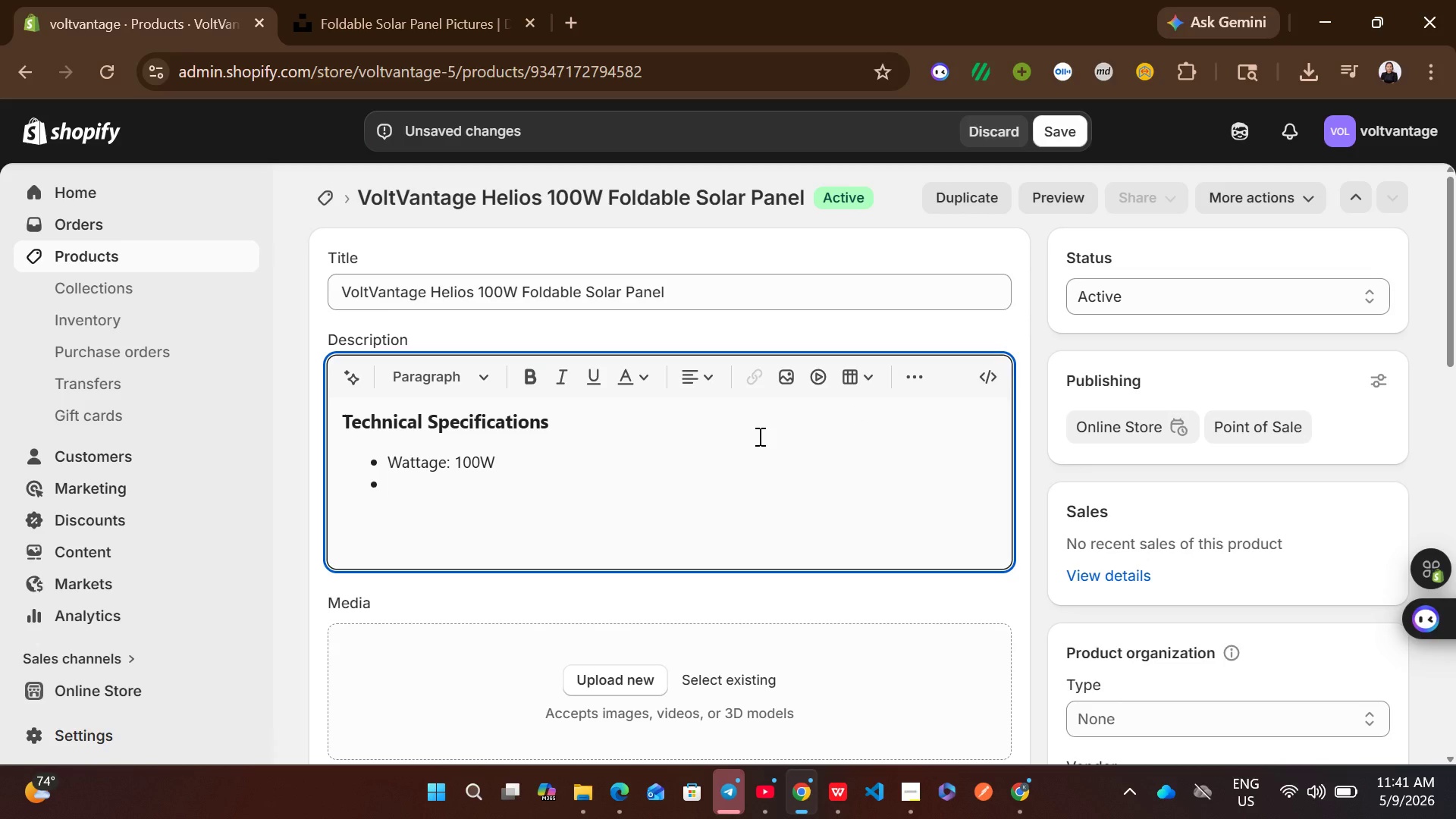 
type(Voltage:n)
key(Backspace)
type( 18V)
 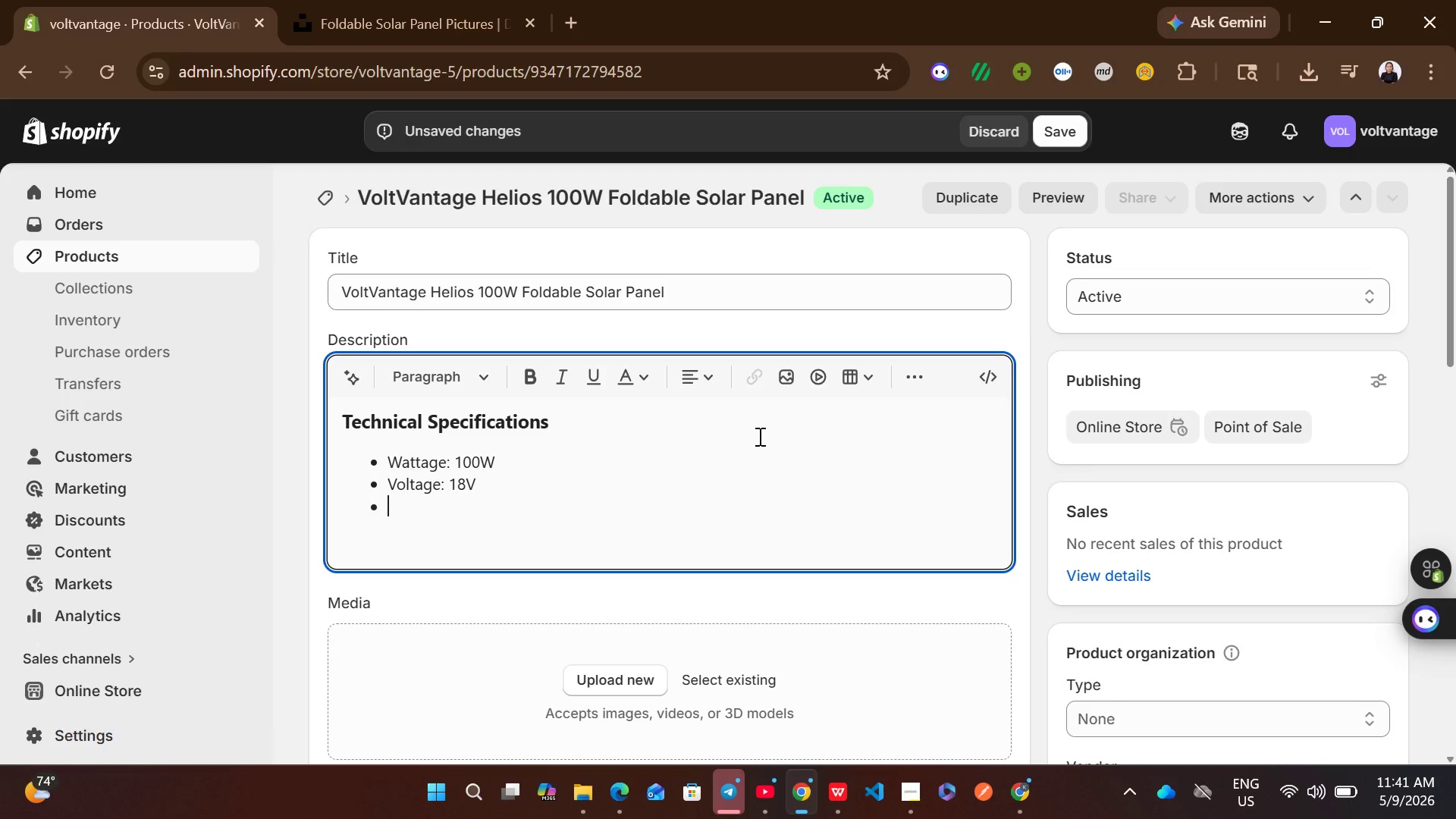 
 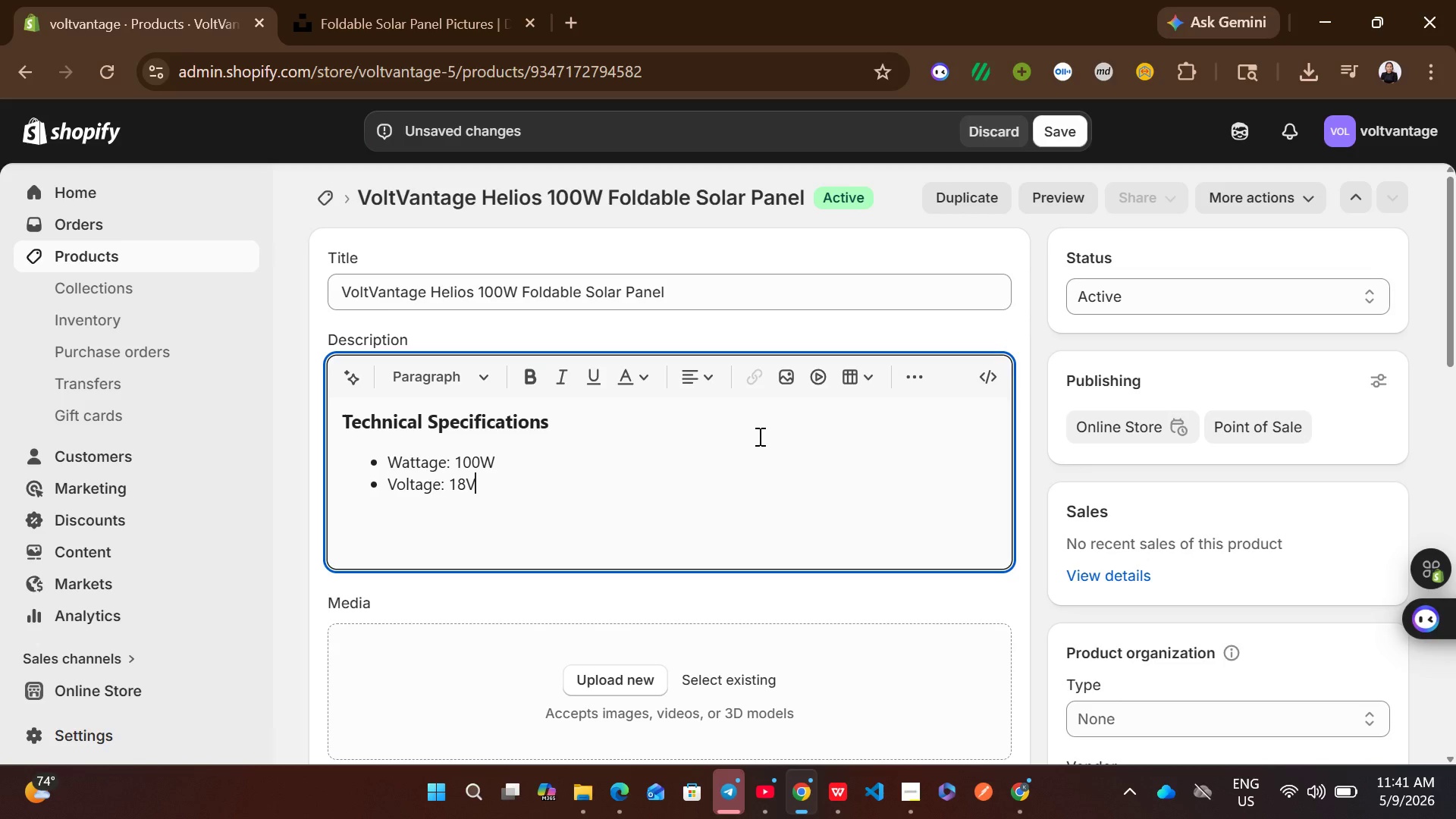 
key(Enter)
 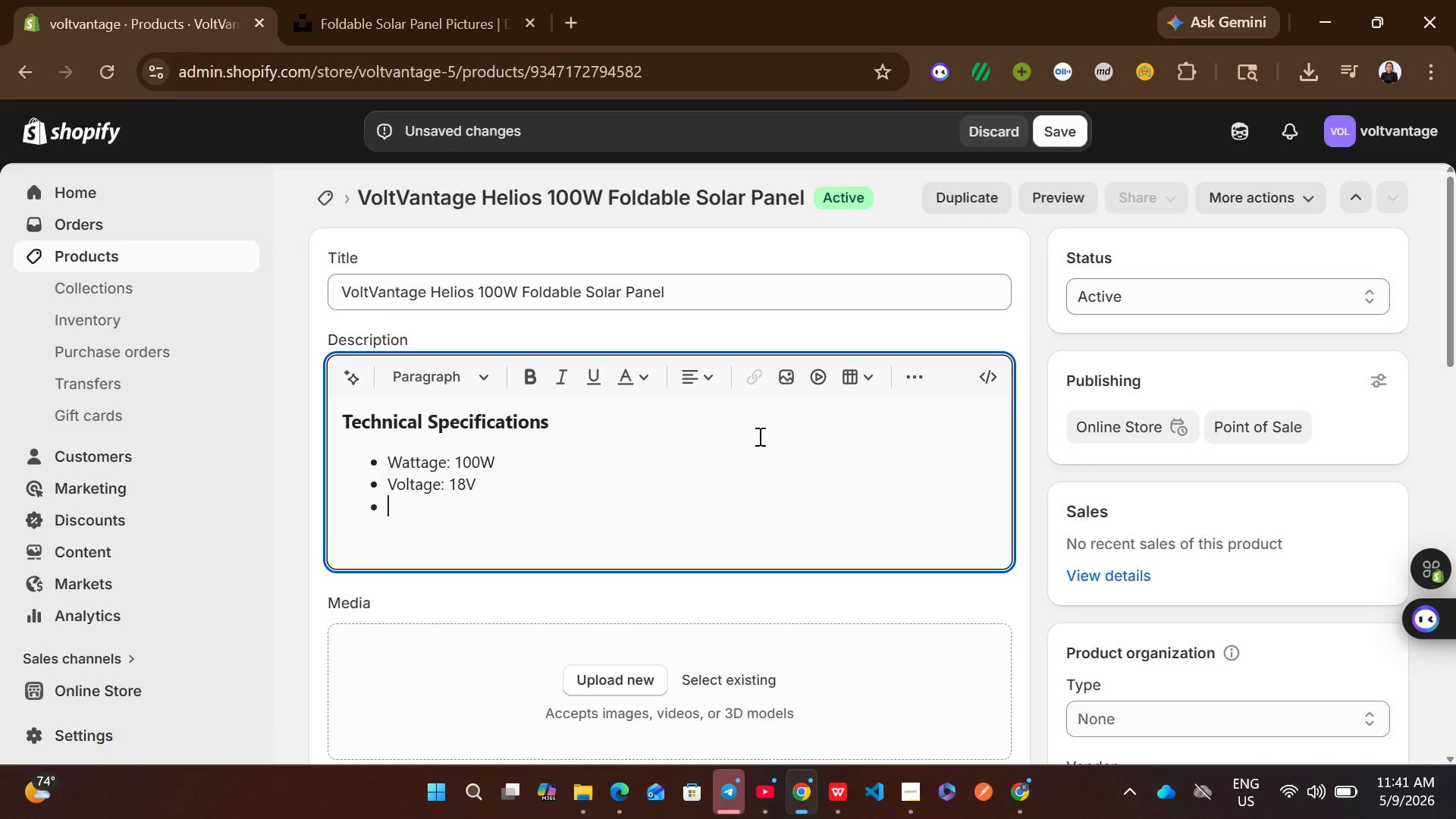 
type(Specs: 100W / 18V)
 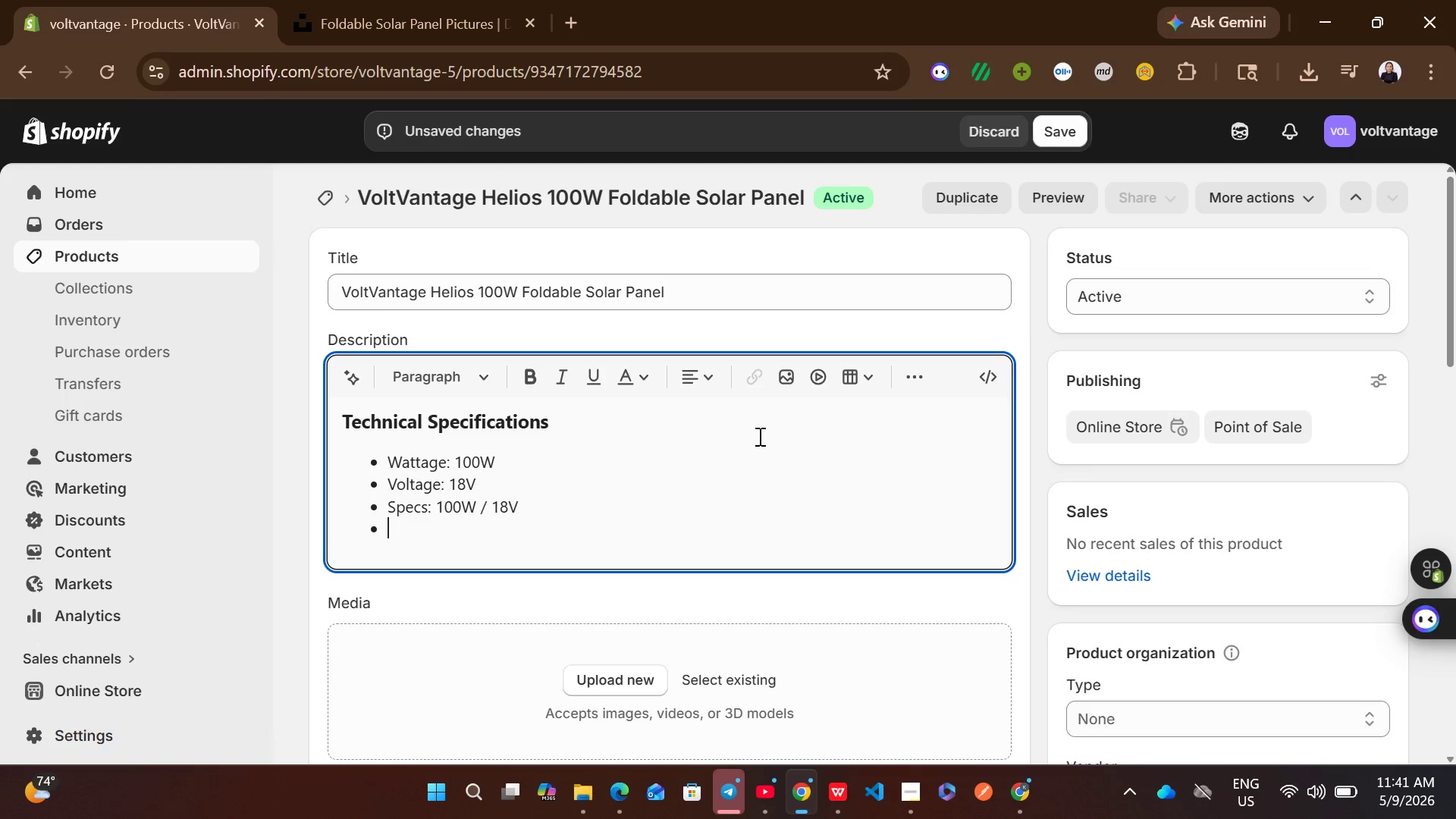 
 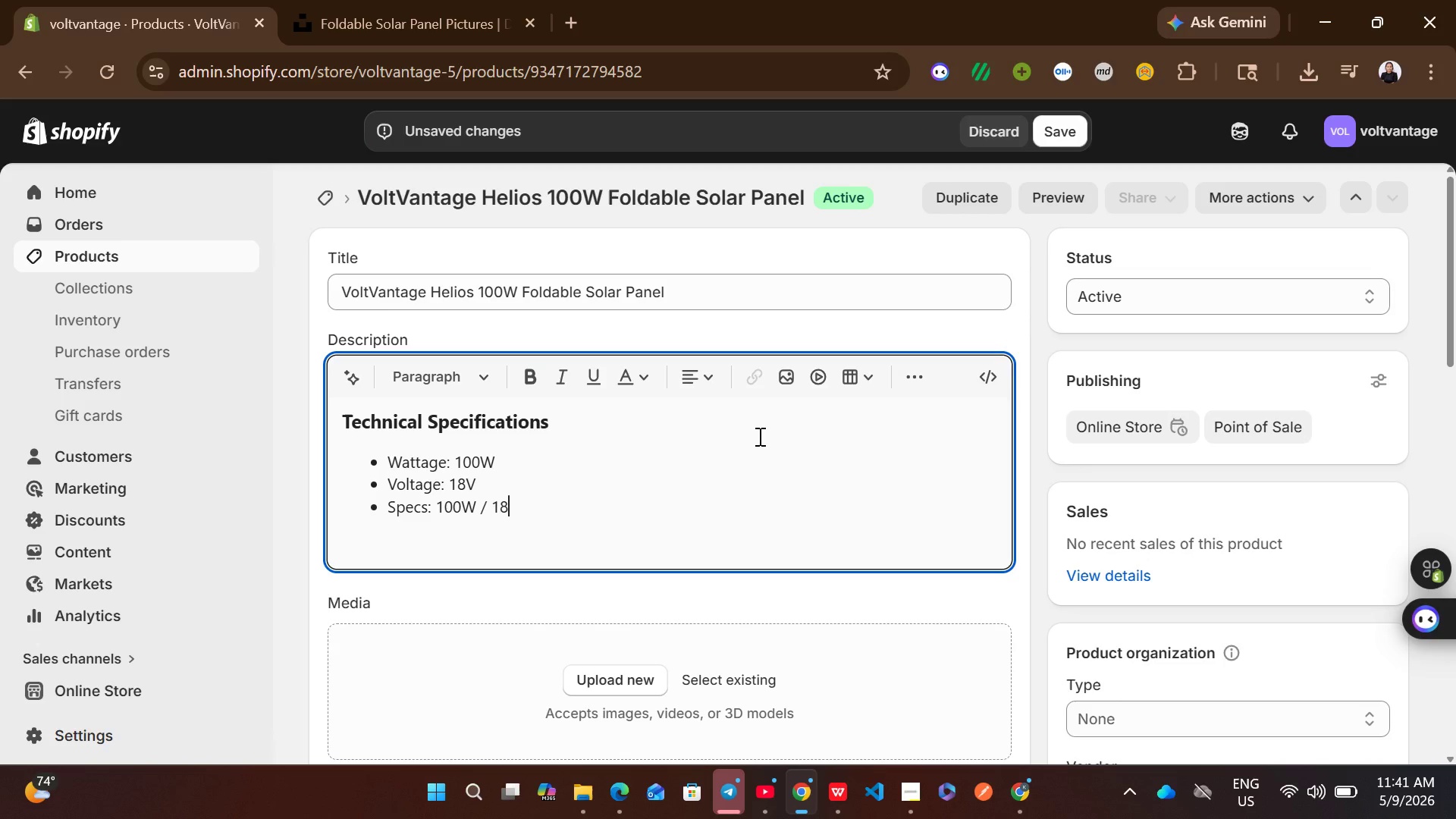 
key(Enter)
 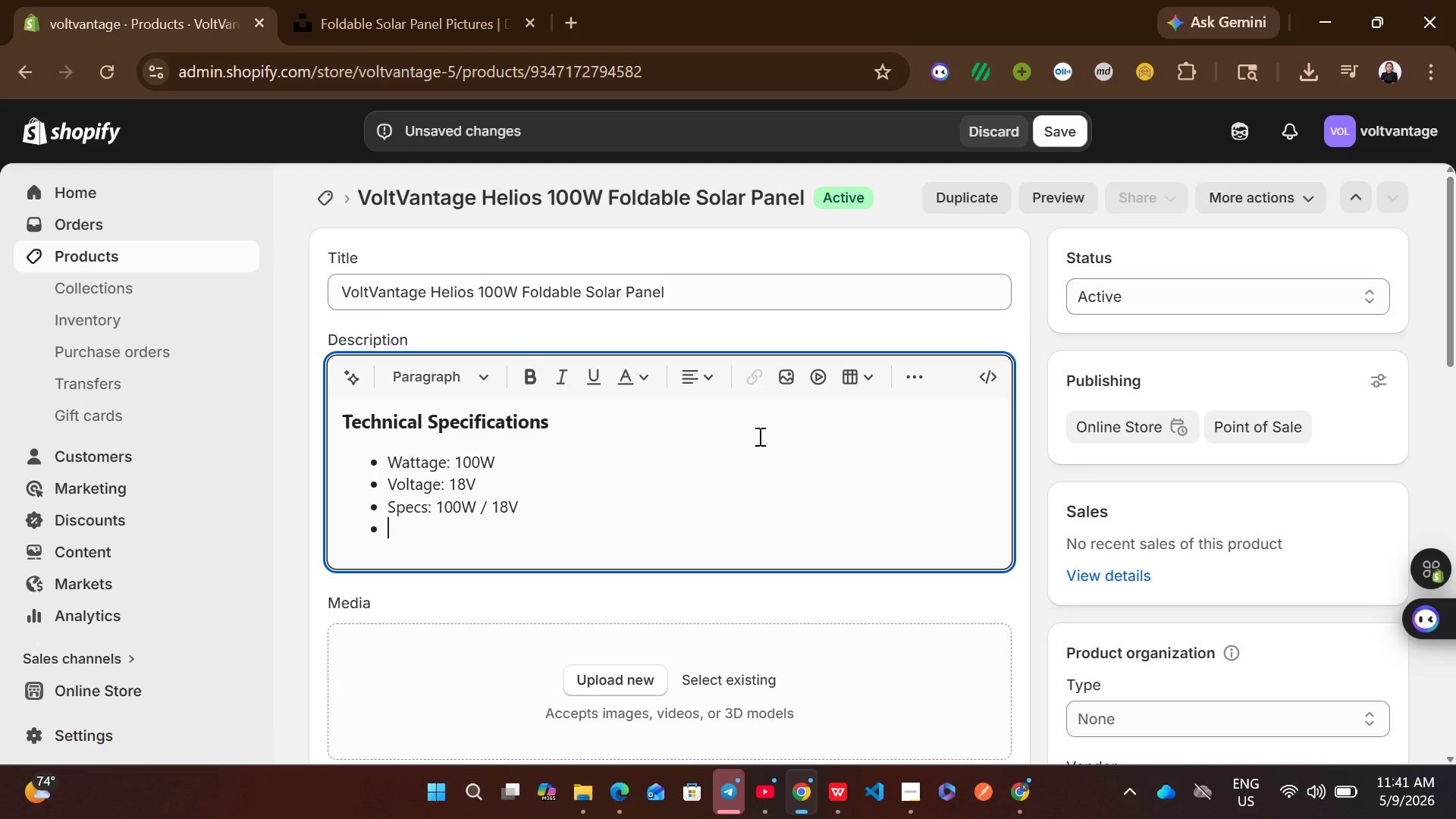 
type(Weather Ra)
key(Backspace)
key(Backspace)
type(rating: )
 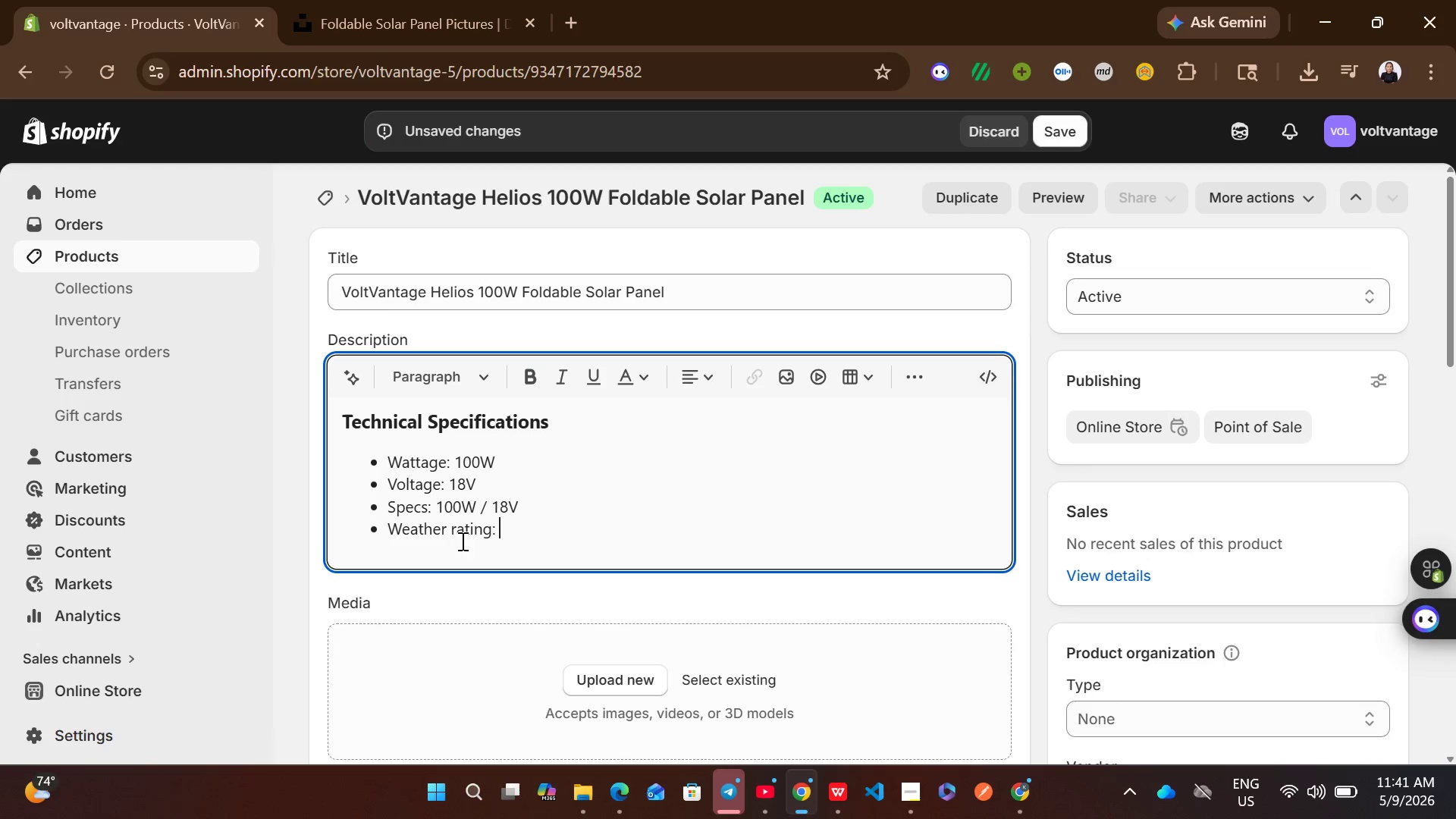 
left_click([456, 527])
 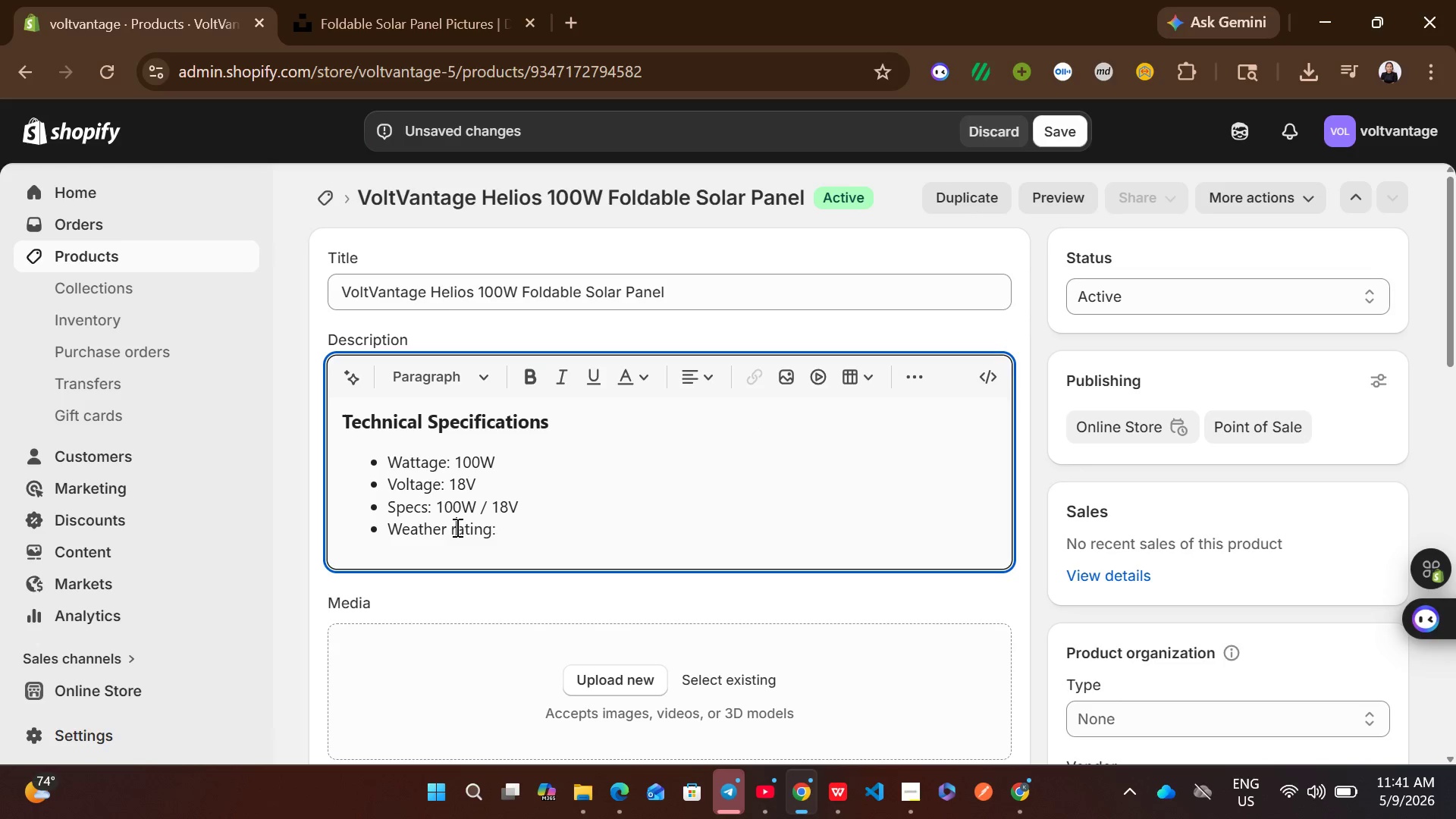 
key(Backspace)
 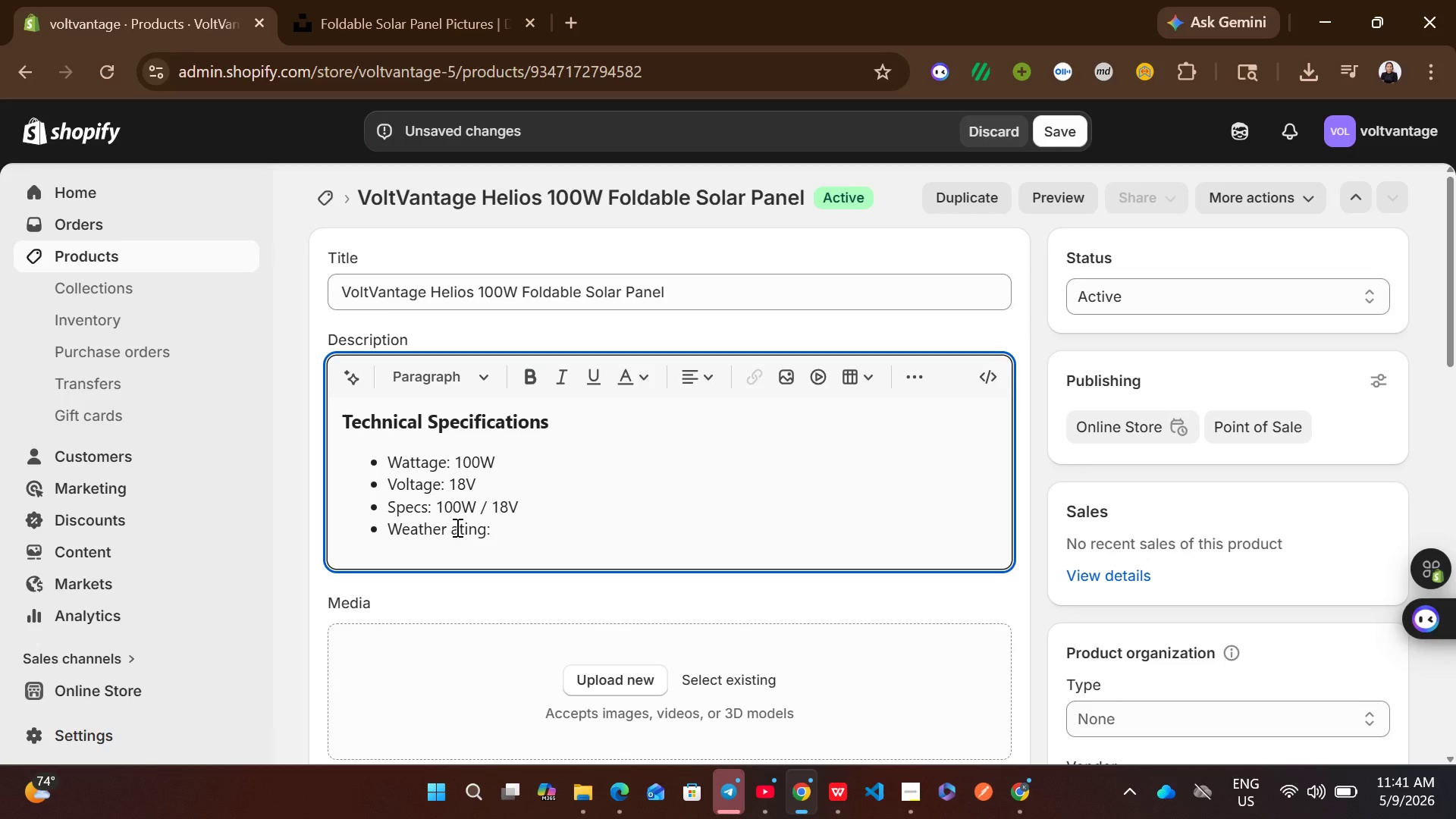 
key(Shift+R)
 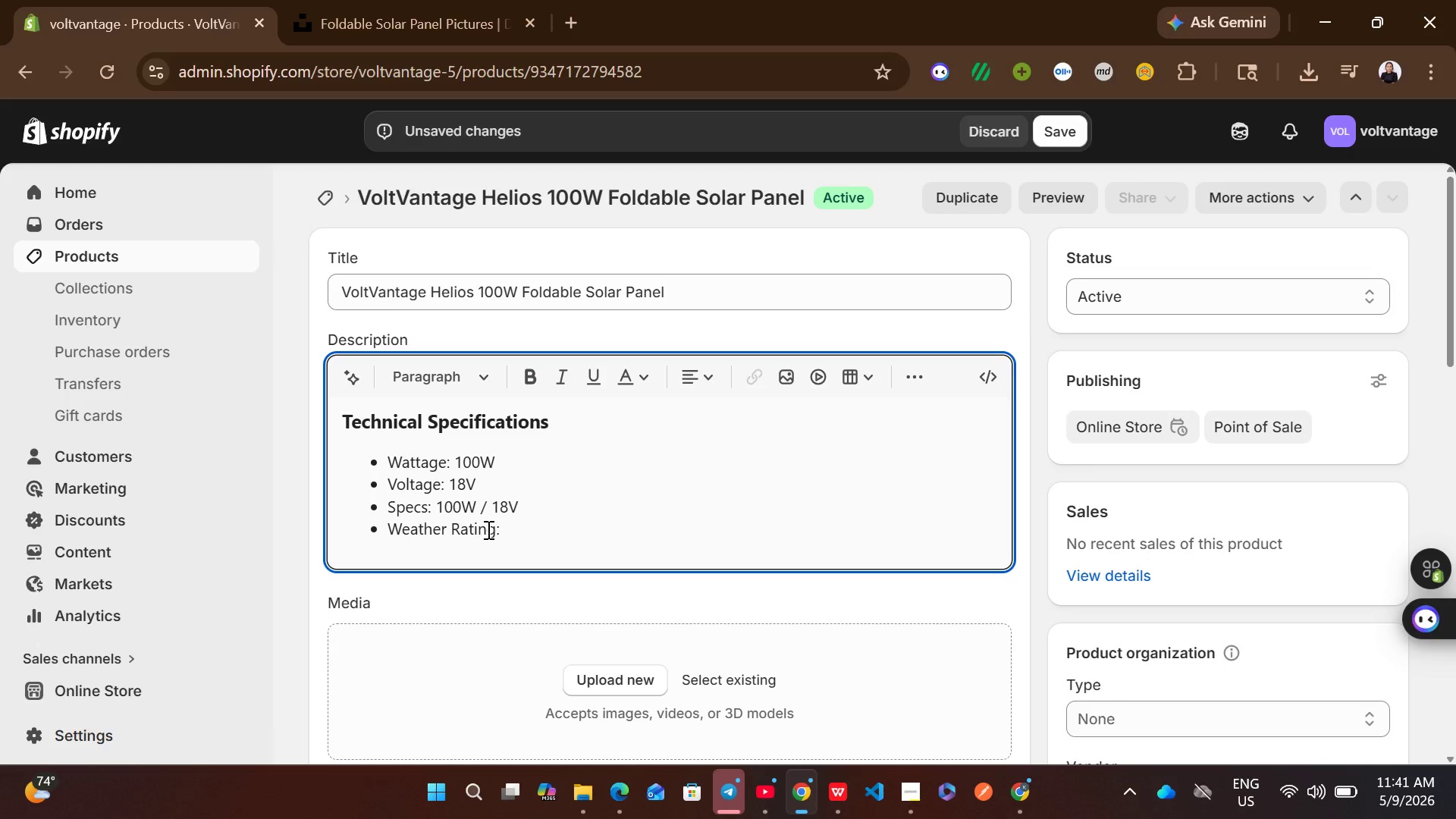 
left_click([540, 525])
 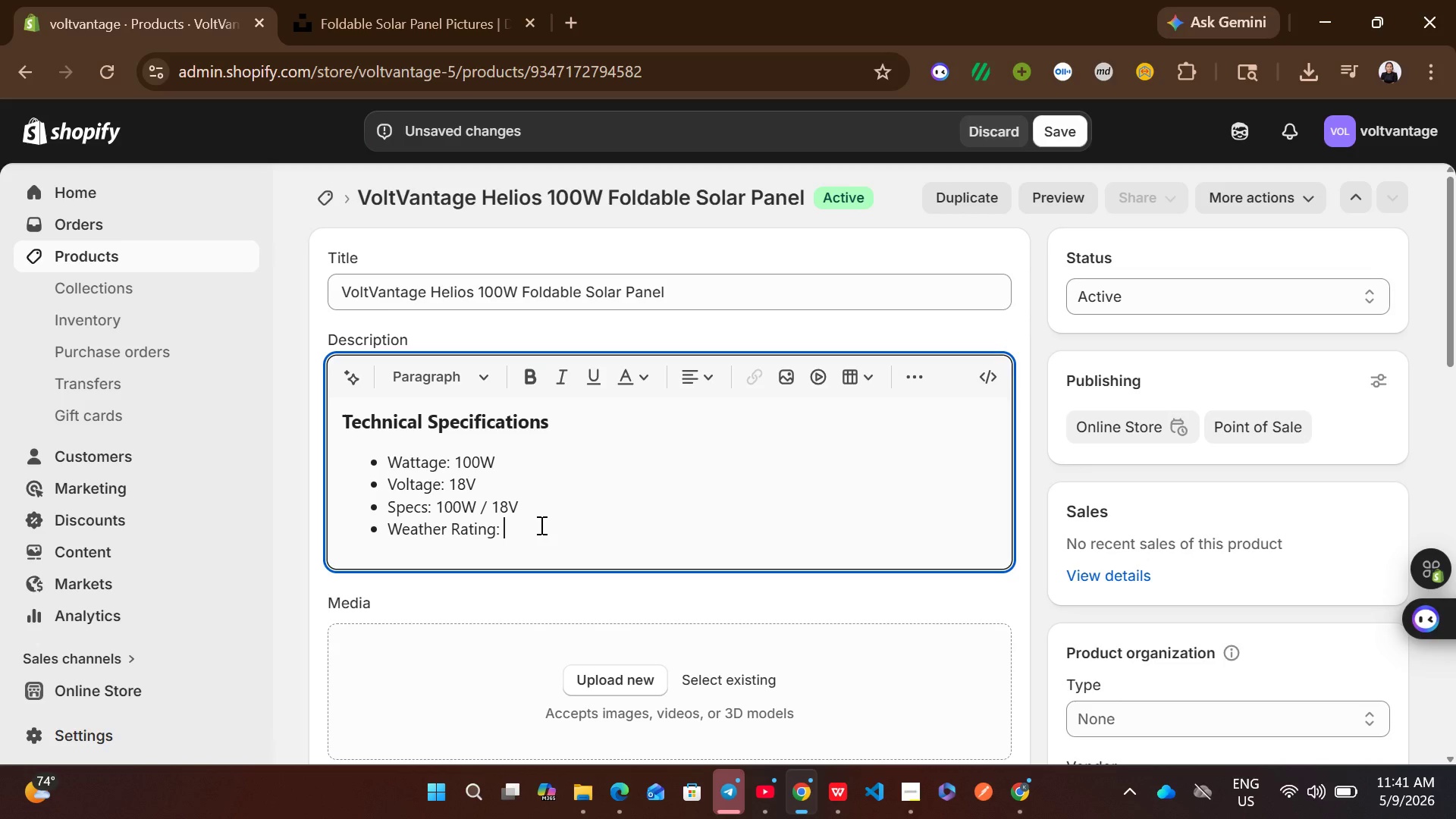 
type(IP65 )
 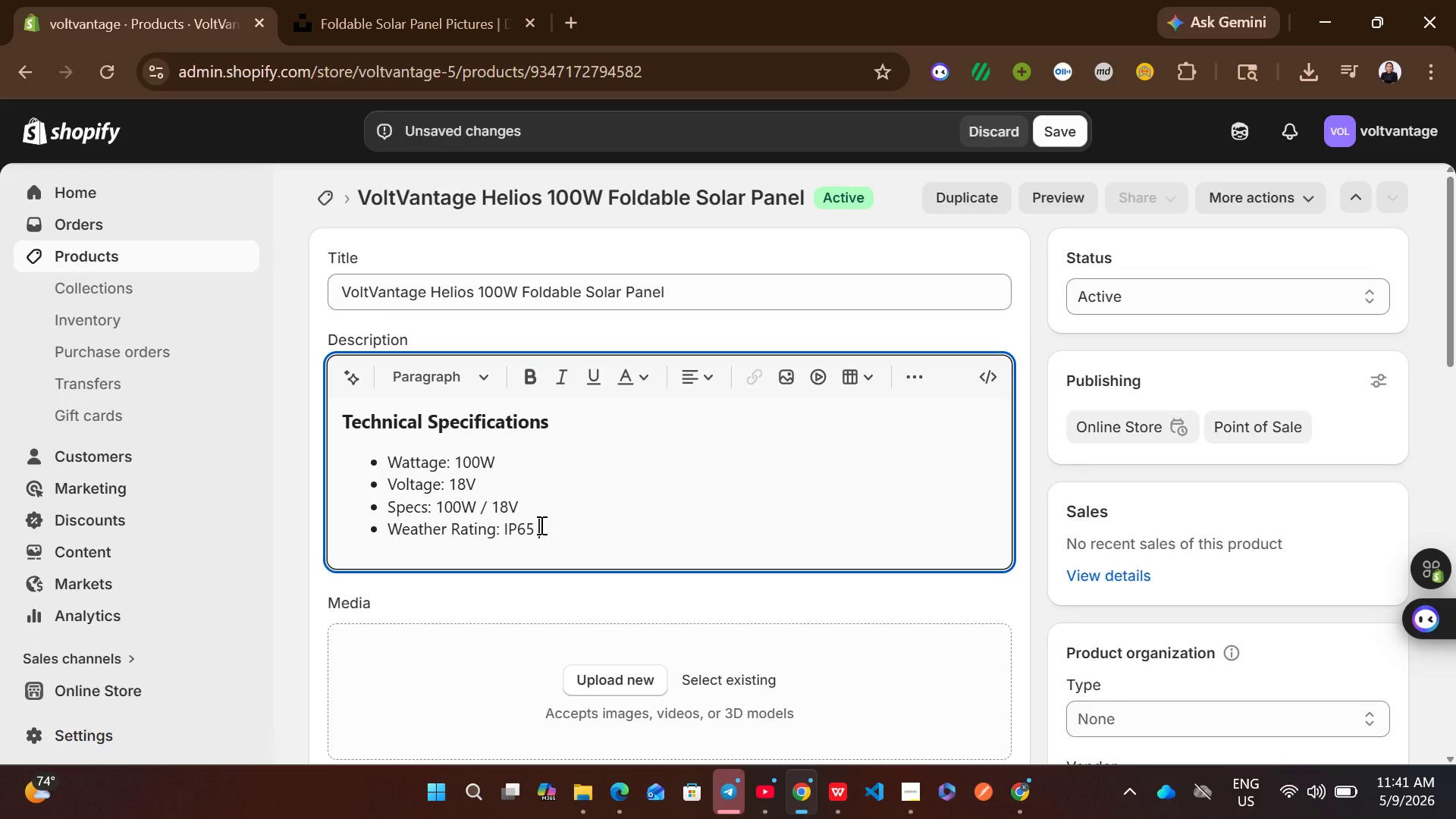 
key(Enter)
 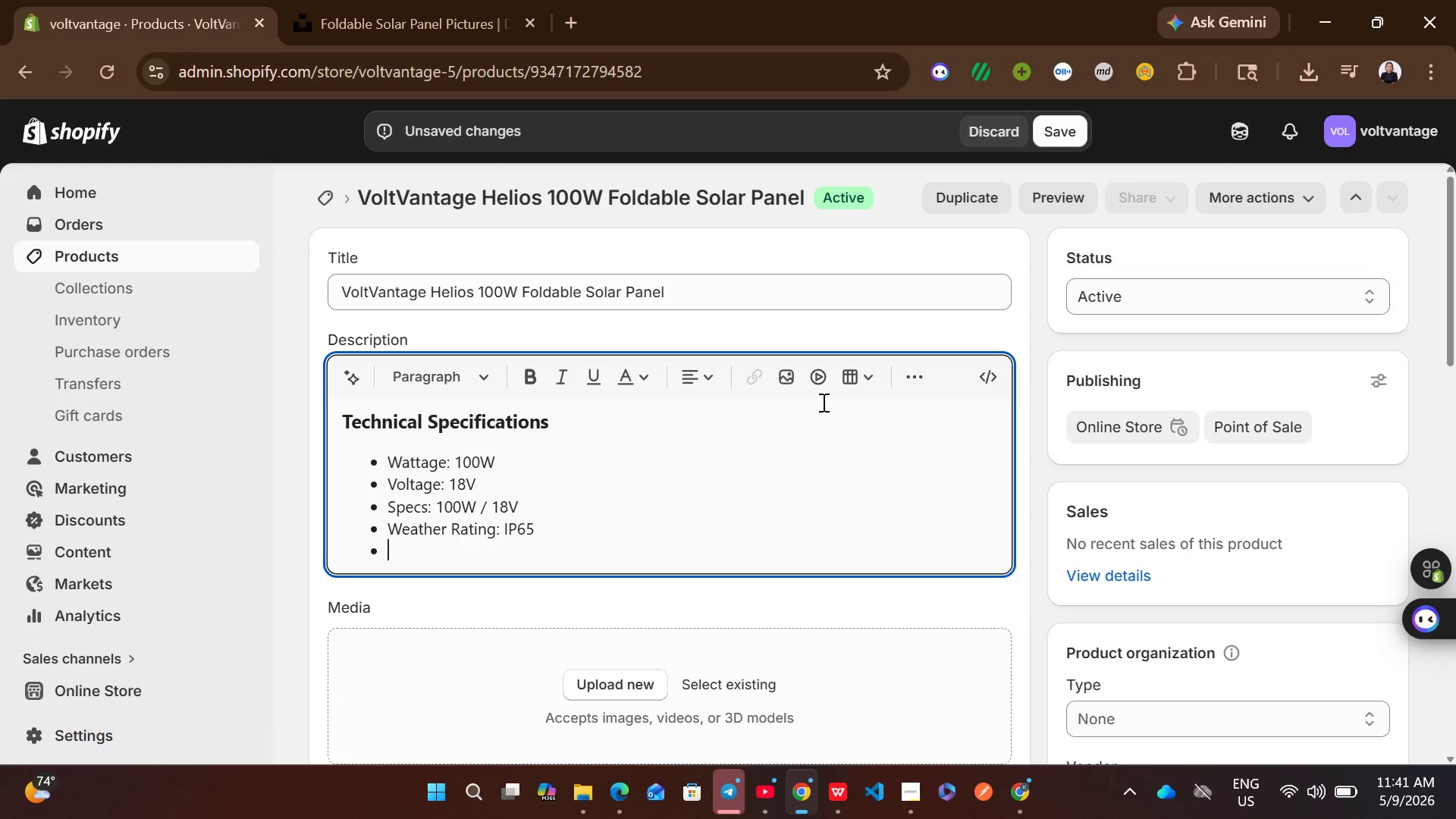 
left_click([918, 384])
 